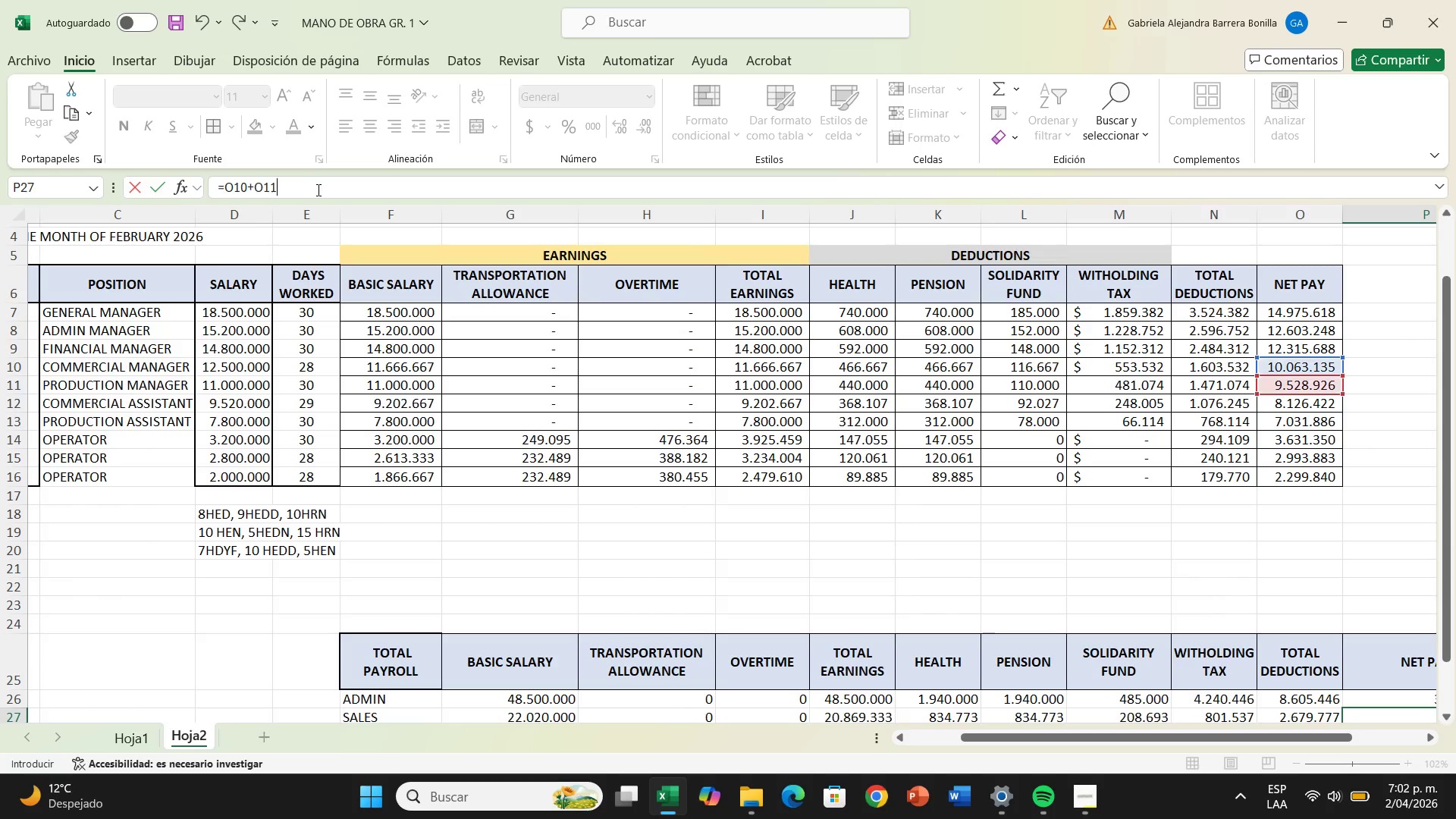 
left_click([317, 190])
 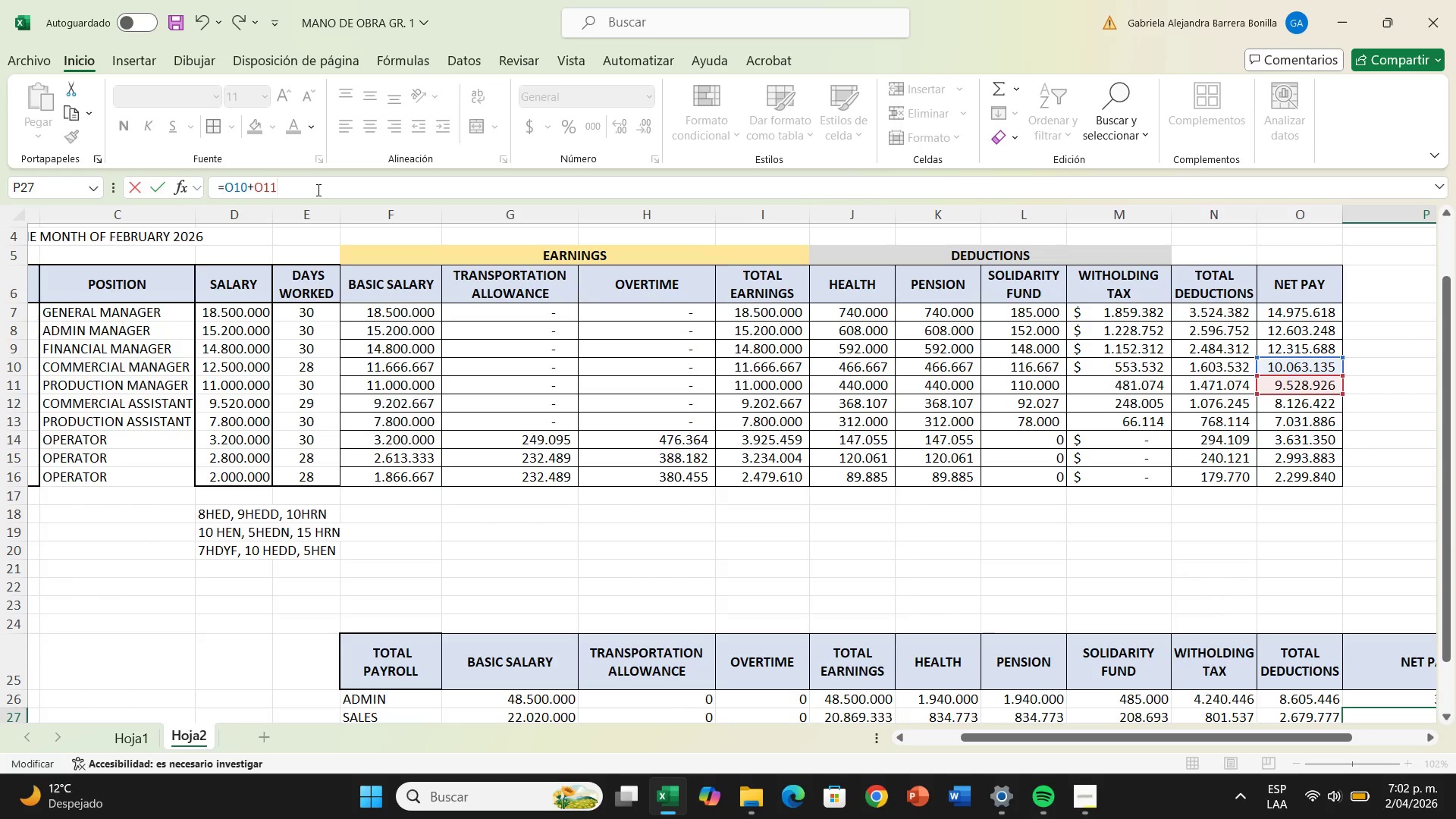 
key(Backspace)
 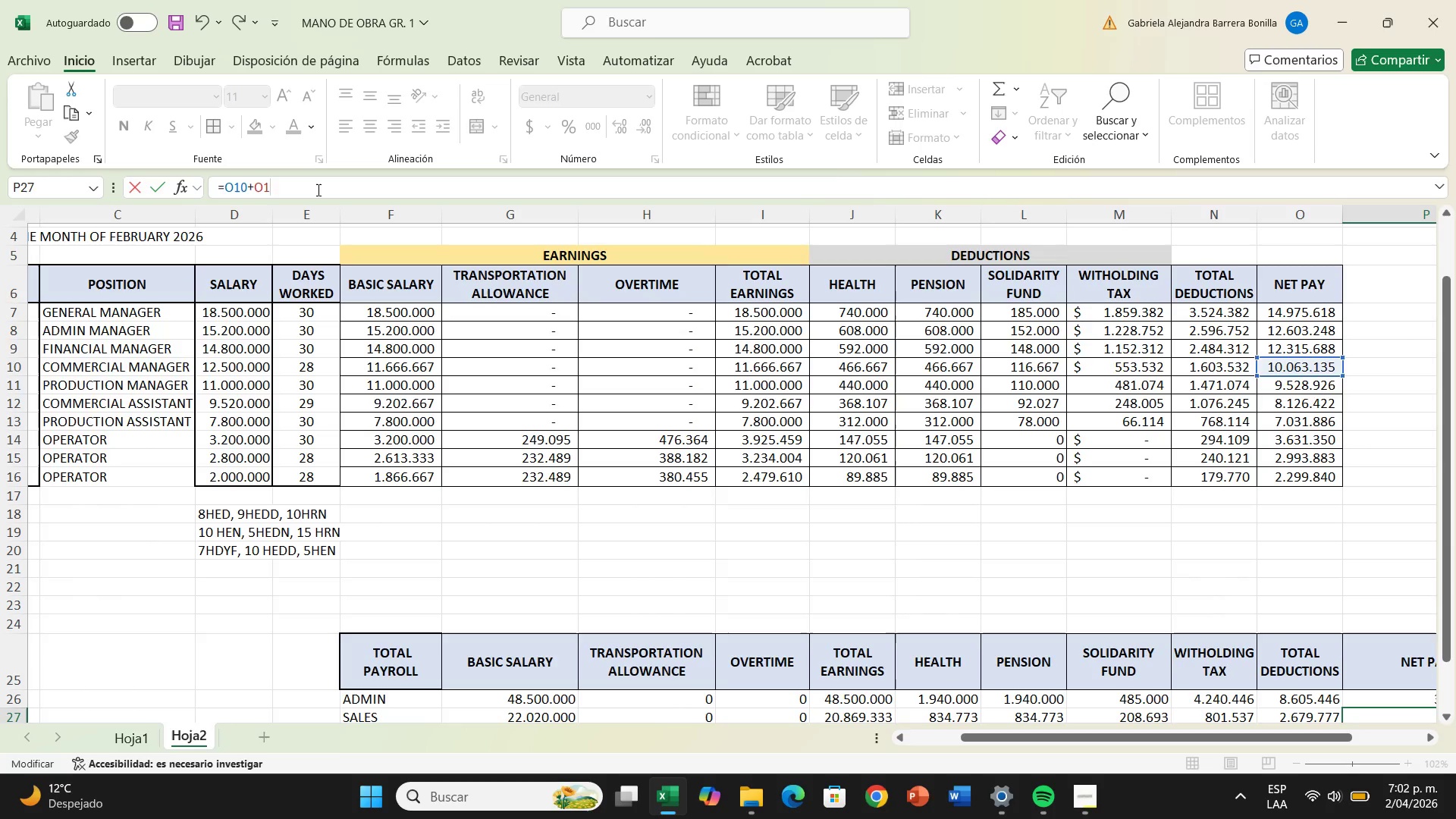 
key(2)
 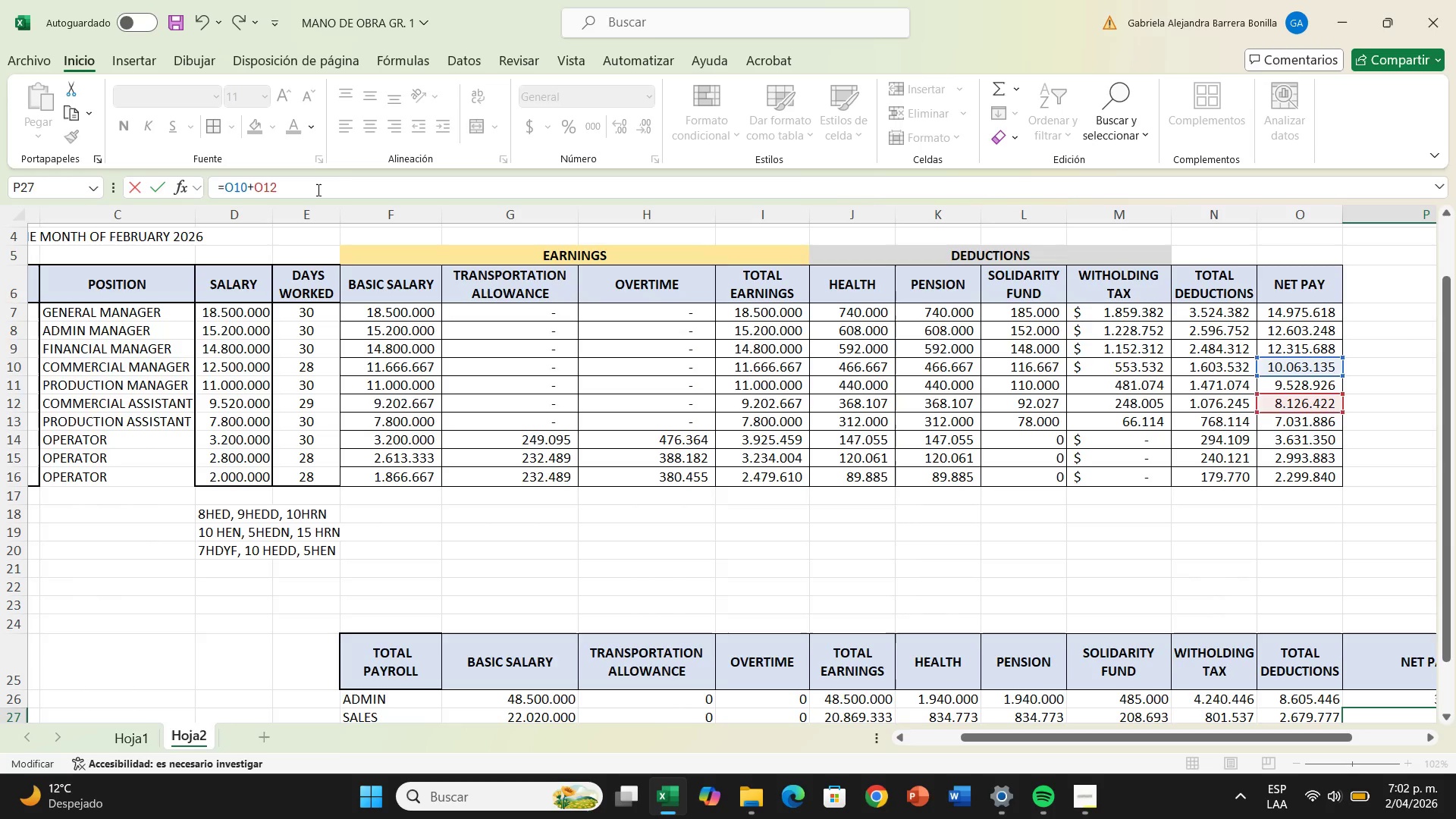 
key(Enter)
 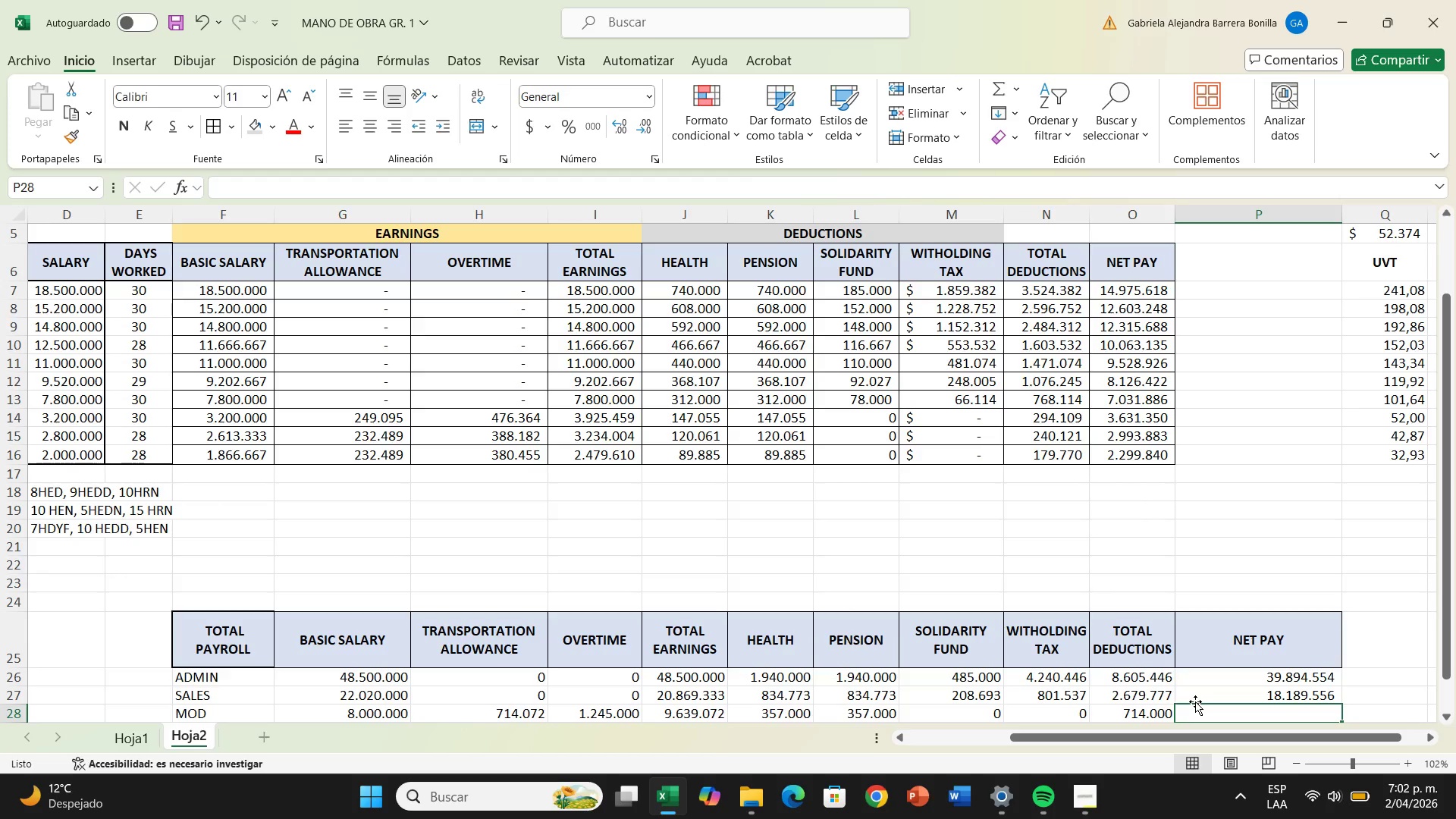 
key(Shift+0)
 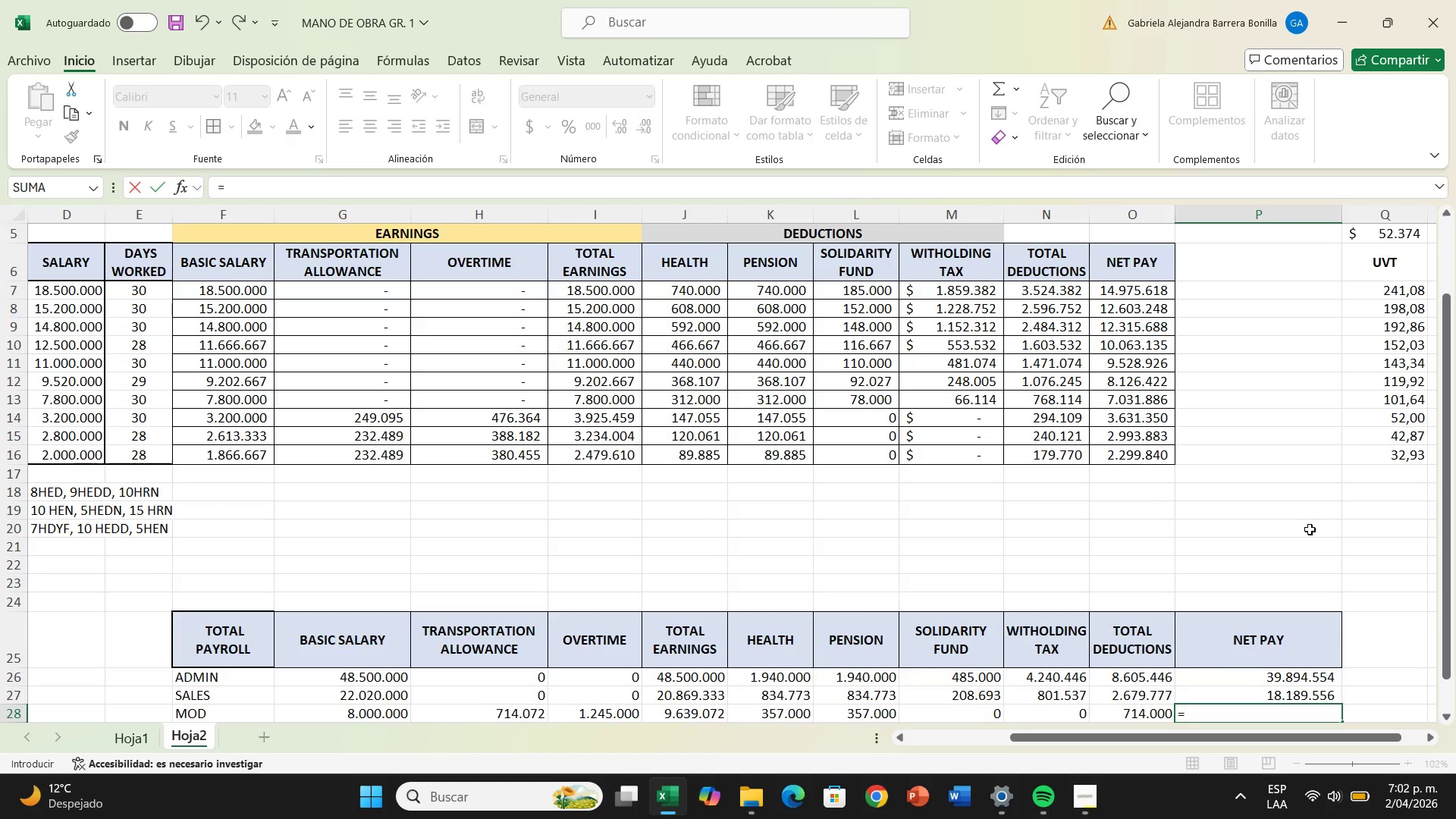 
type(su)
 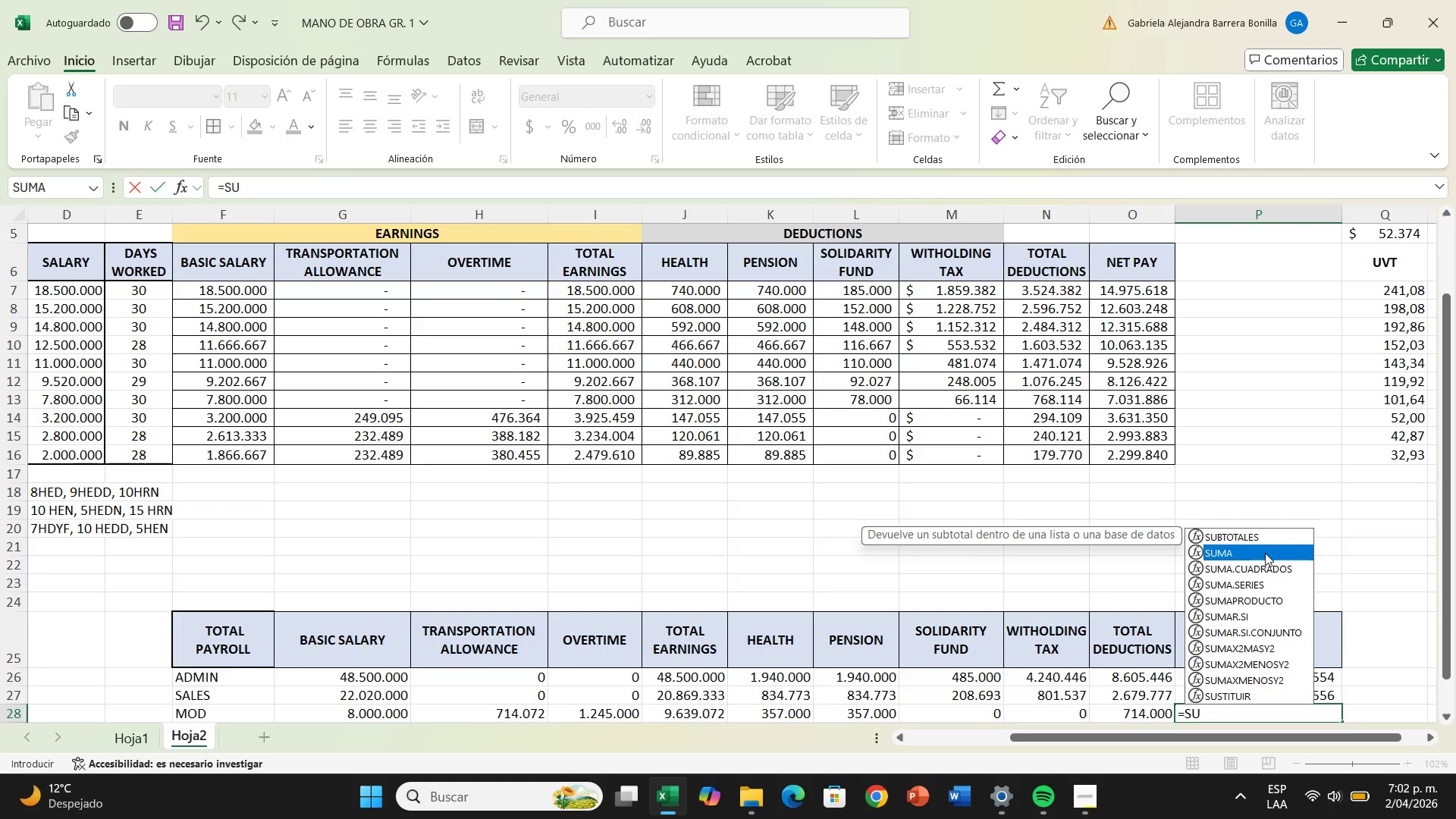 
double_click([1265, 553])
 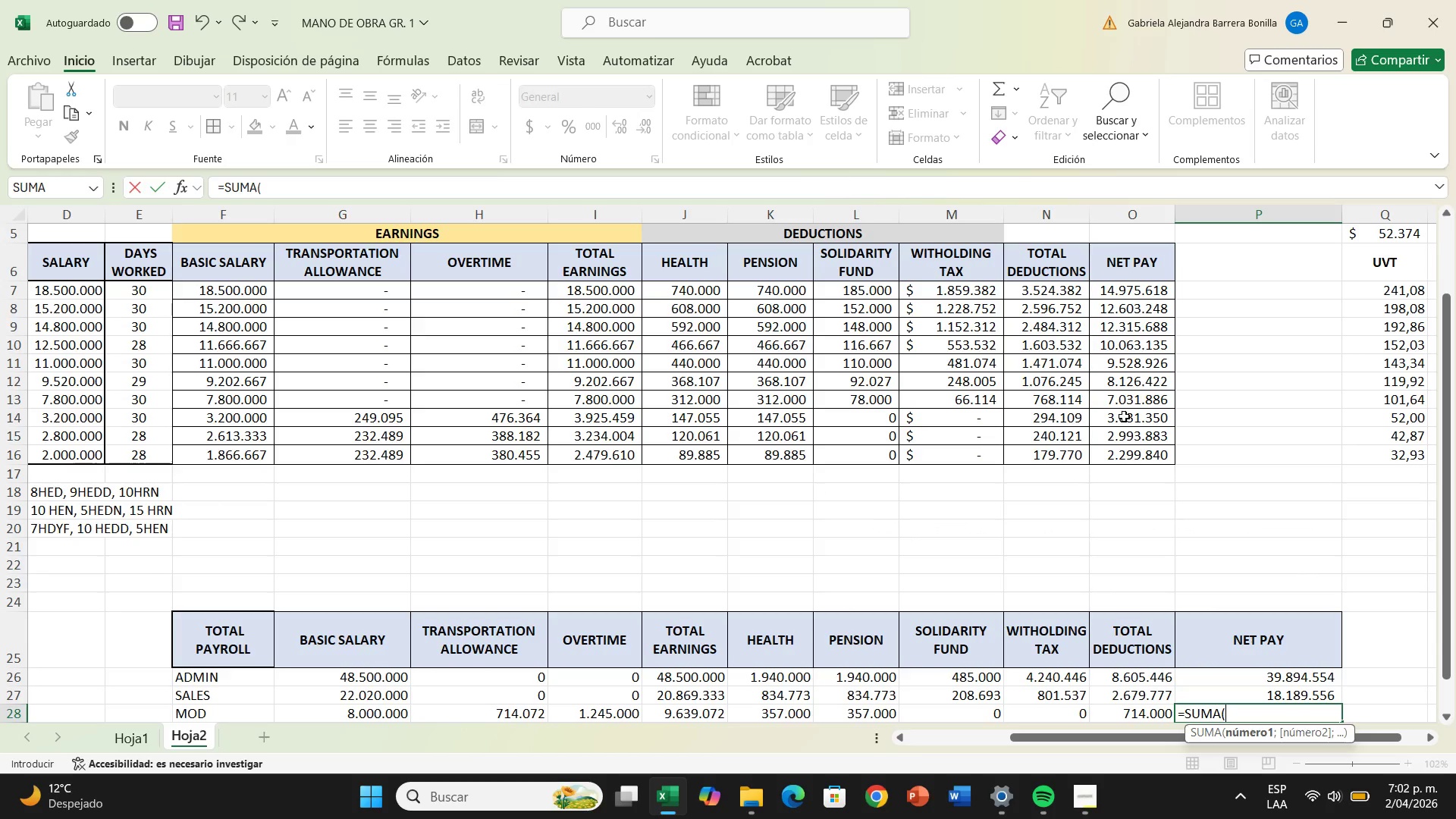 
left_click_drag(start_coordinate=[1124, 416], to_coordinate=[1128, 453])
 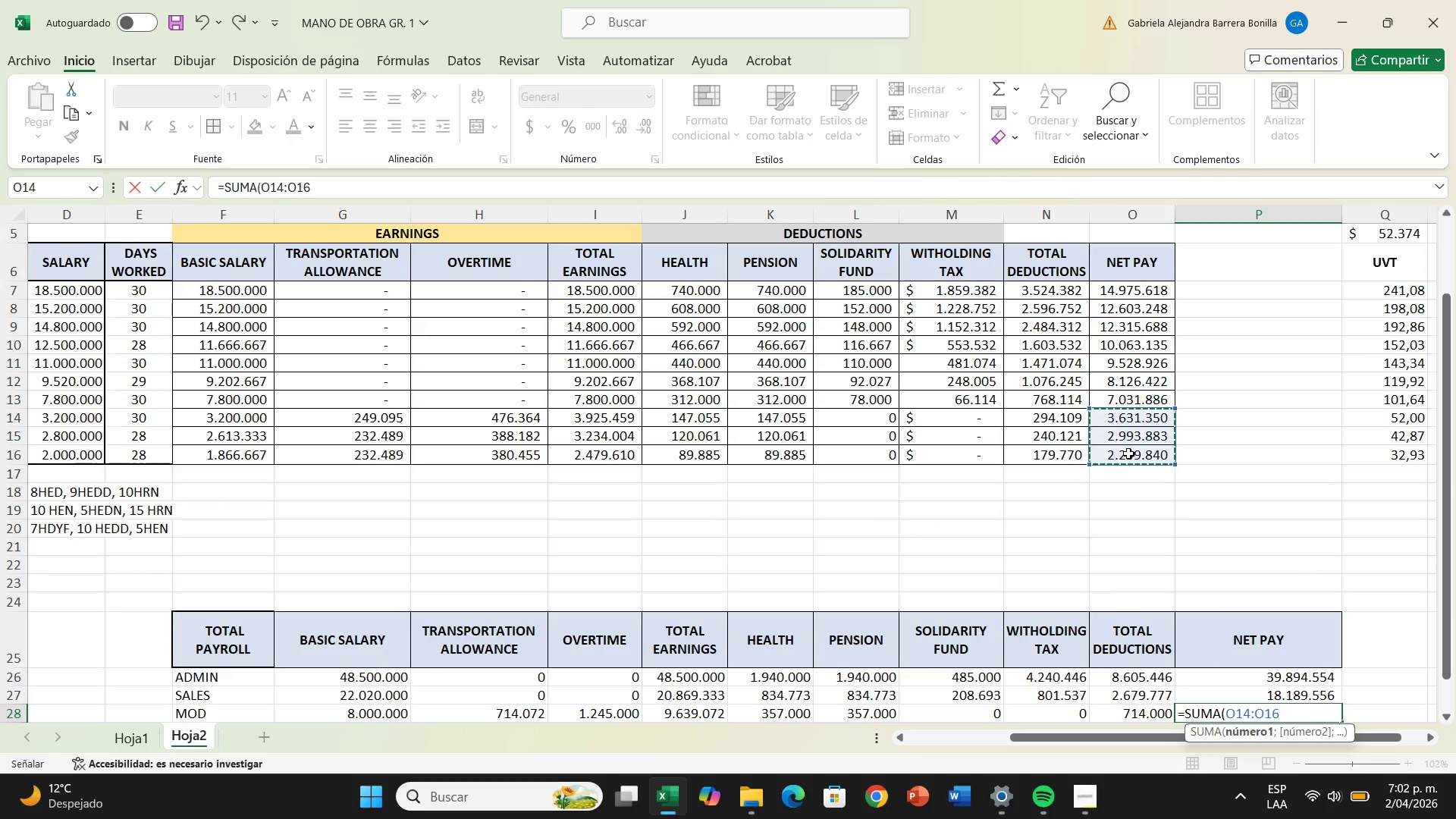 
key(Enter)
 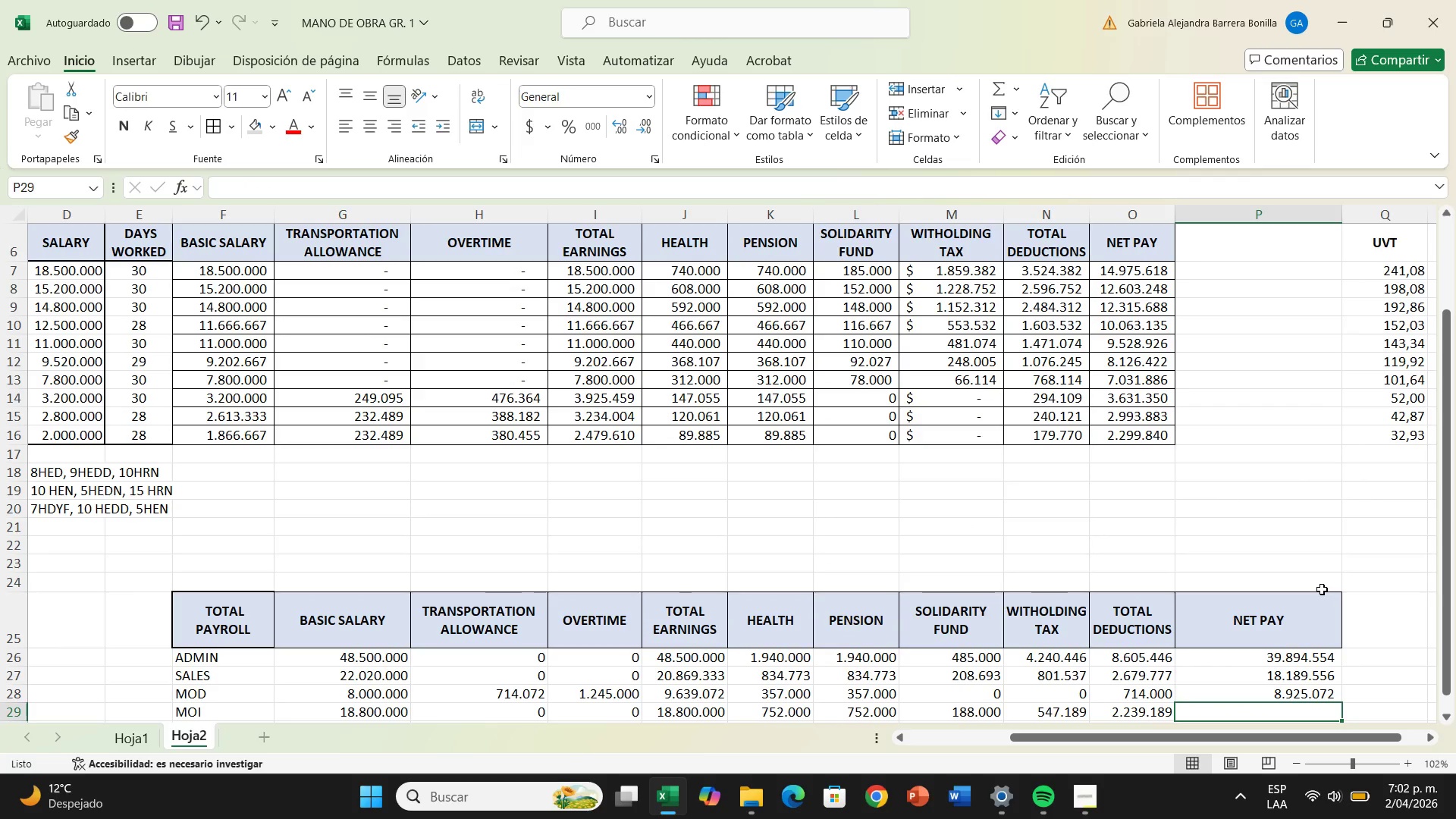 
key(Shift+0)
 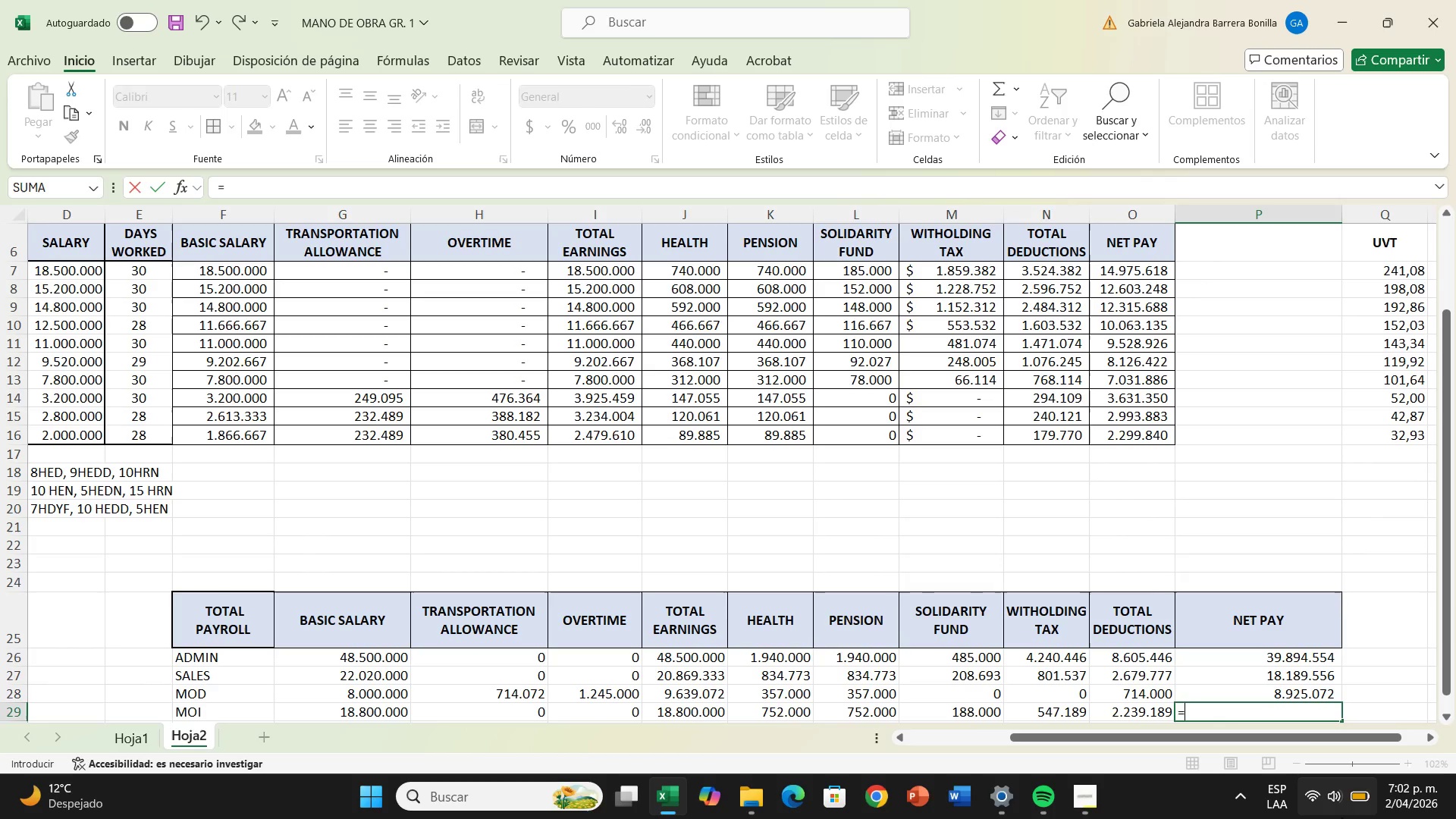 
left_click_drag(start_coordinate=[1294, 739], to_coordinate=[1138, 748])
 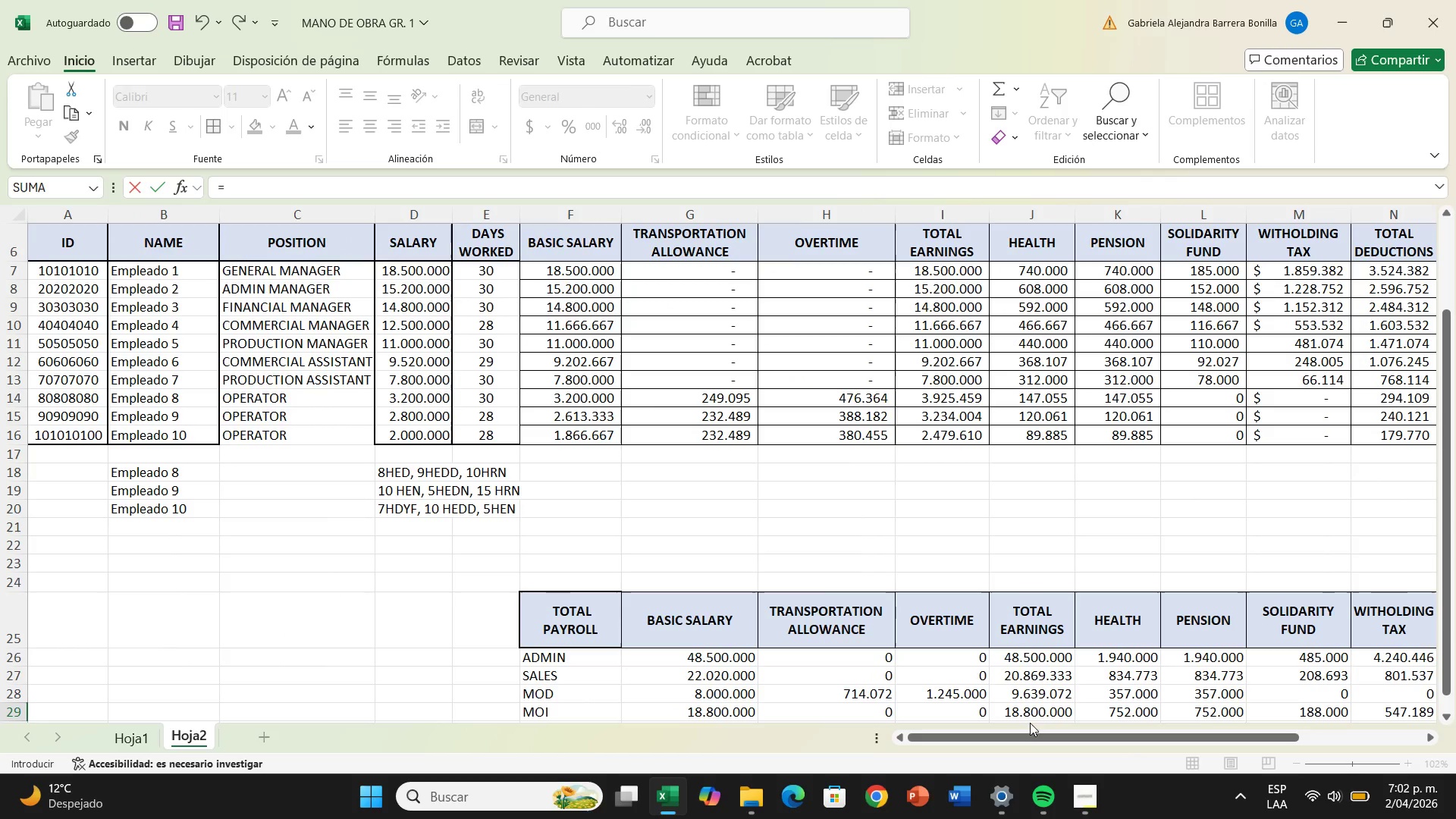 
left_click_drag(start_coordinate=[1031, 741], to_coordinate=[1080, 747])
 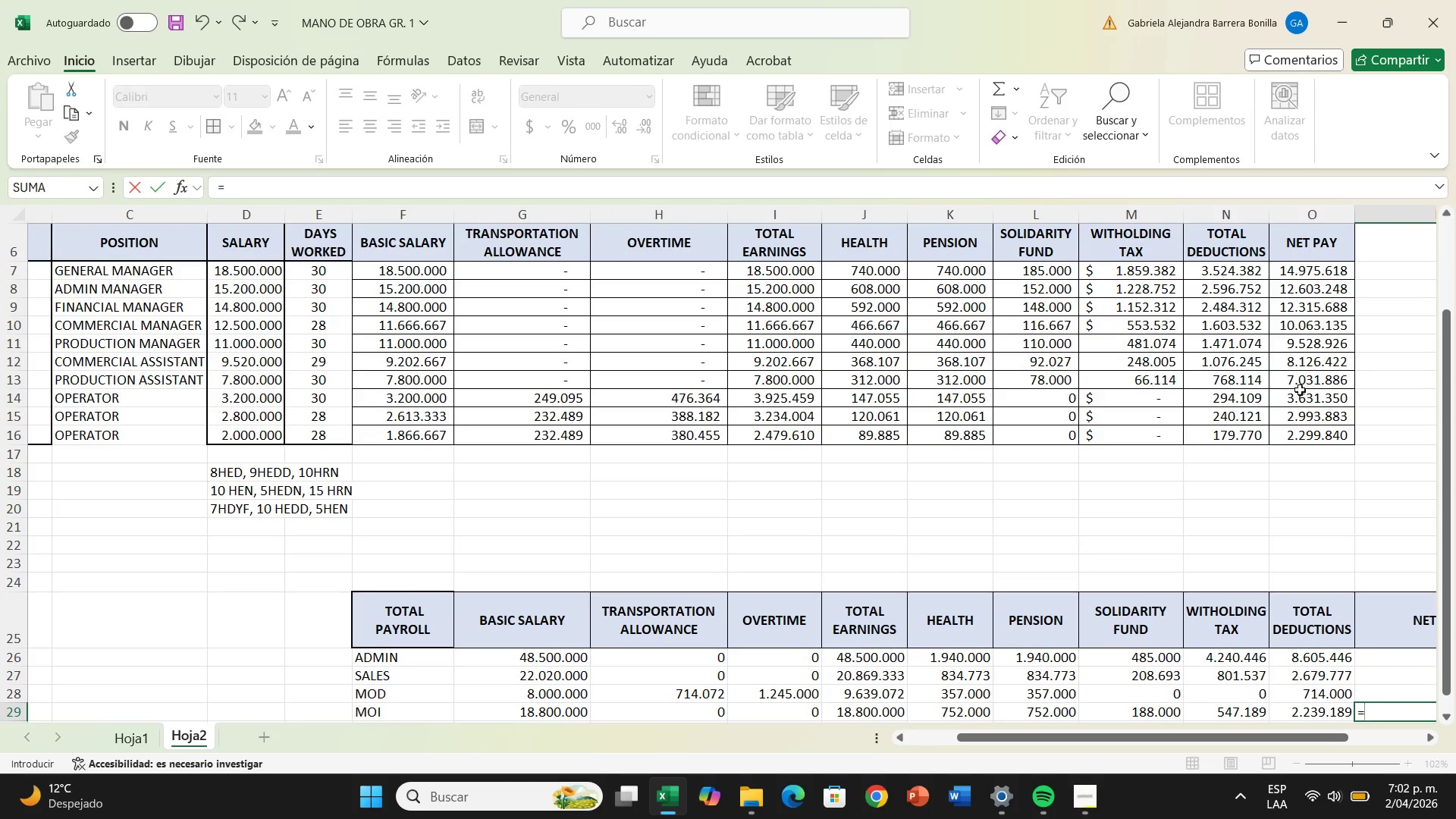 
left_click([1313, 375])
 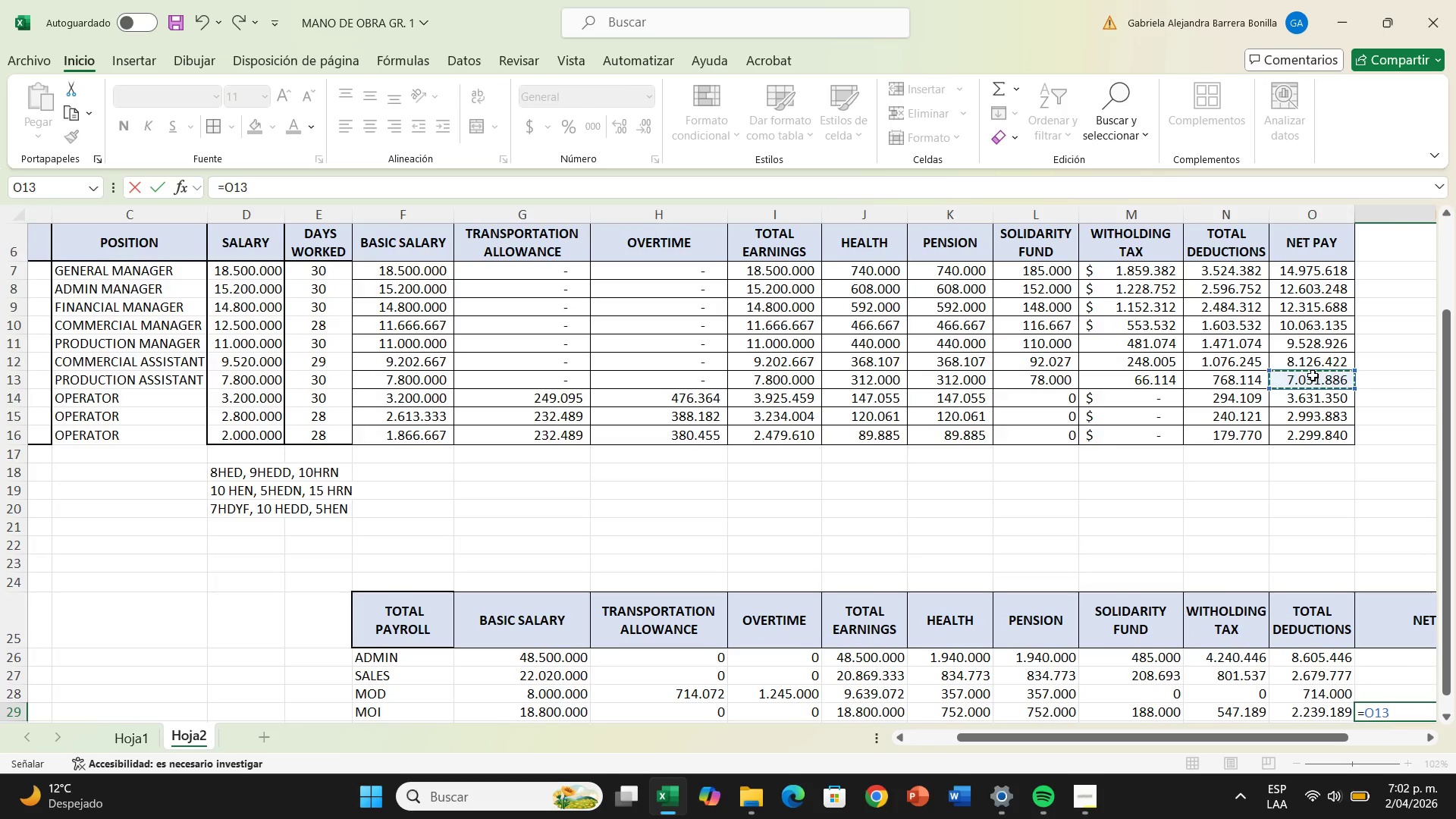 
key(Equal)
 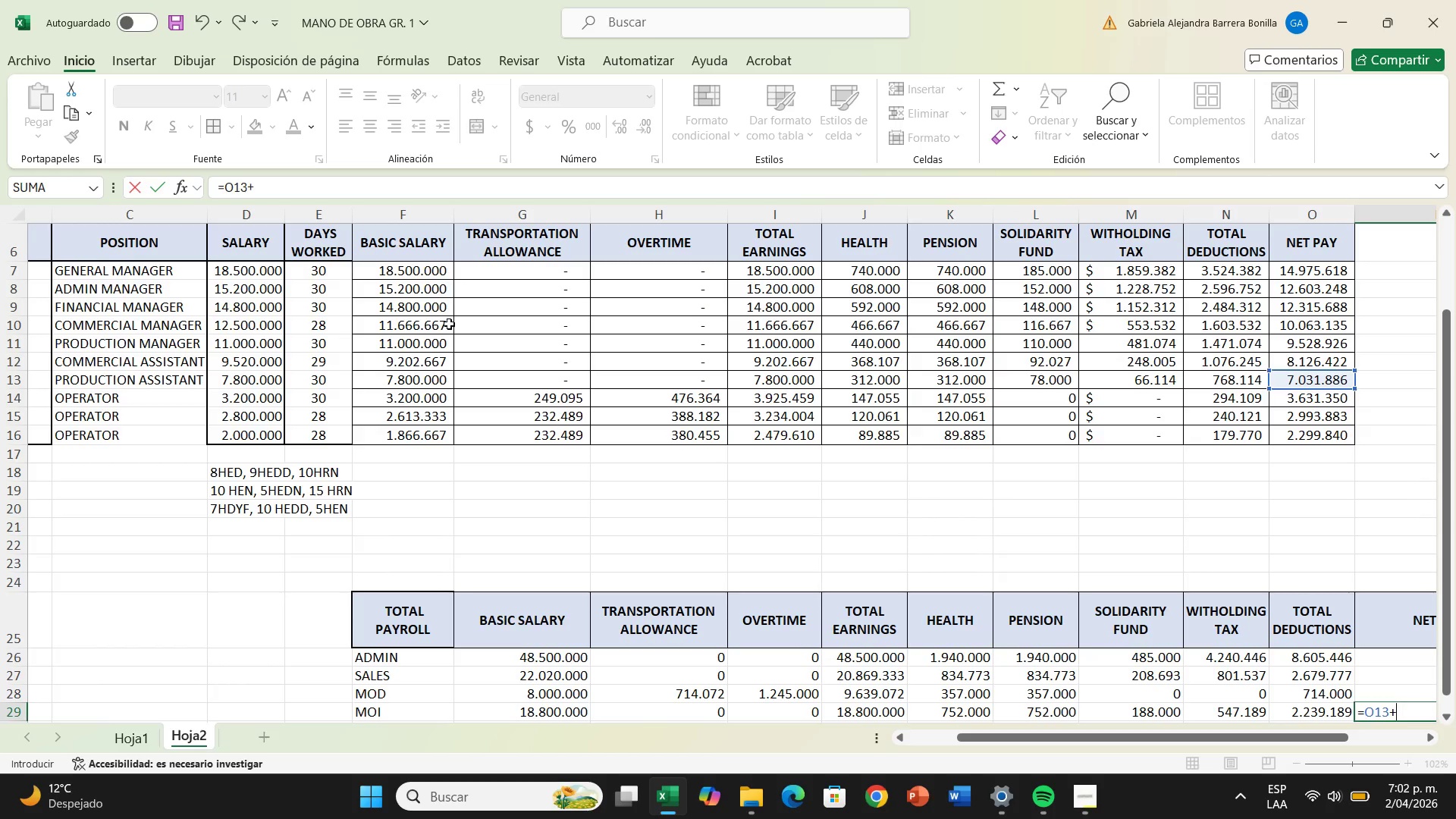 
wait(5.89)
 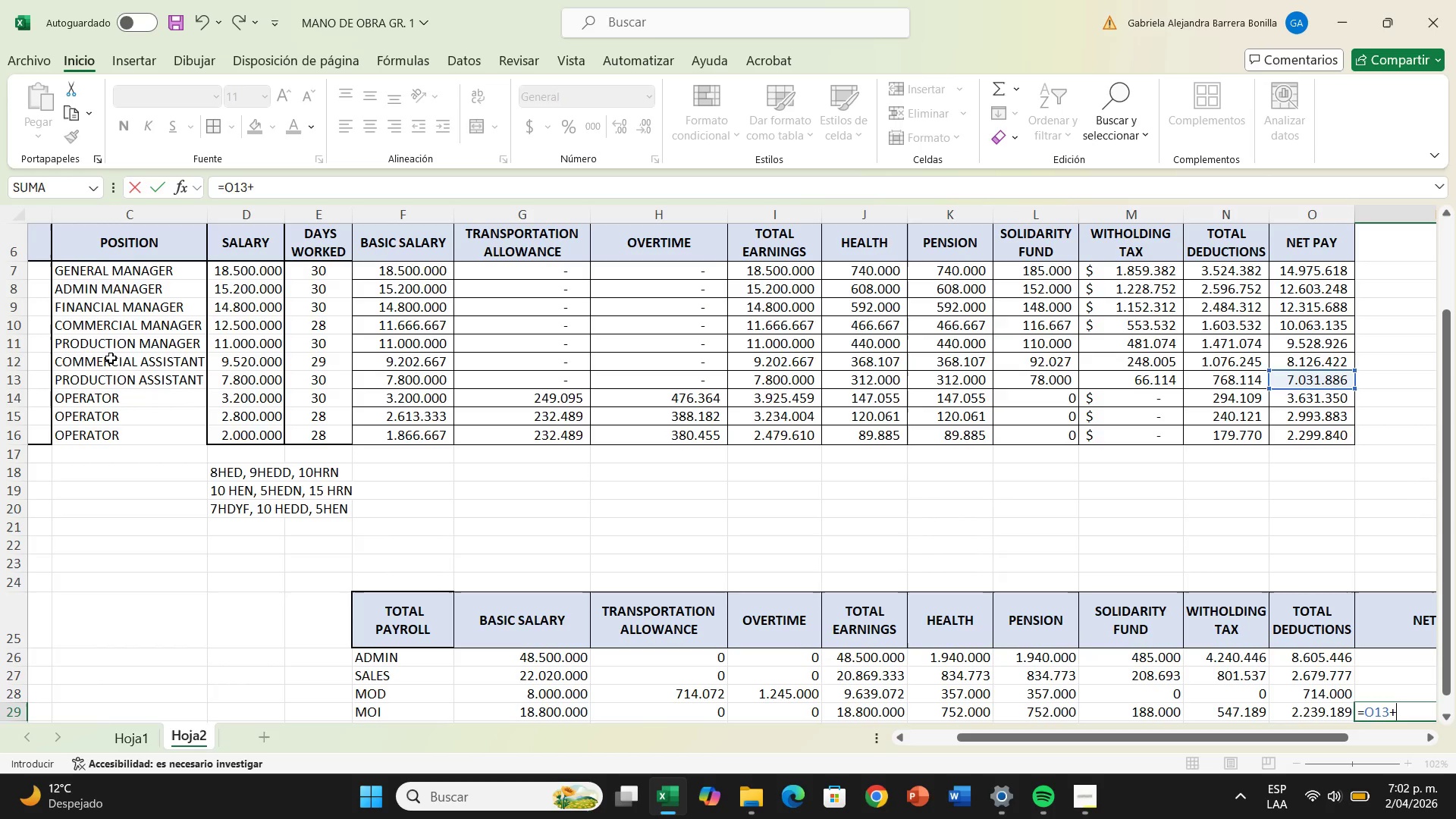 
left_click([1312, 344])
 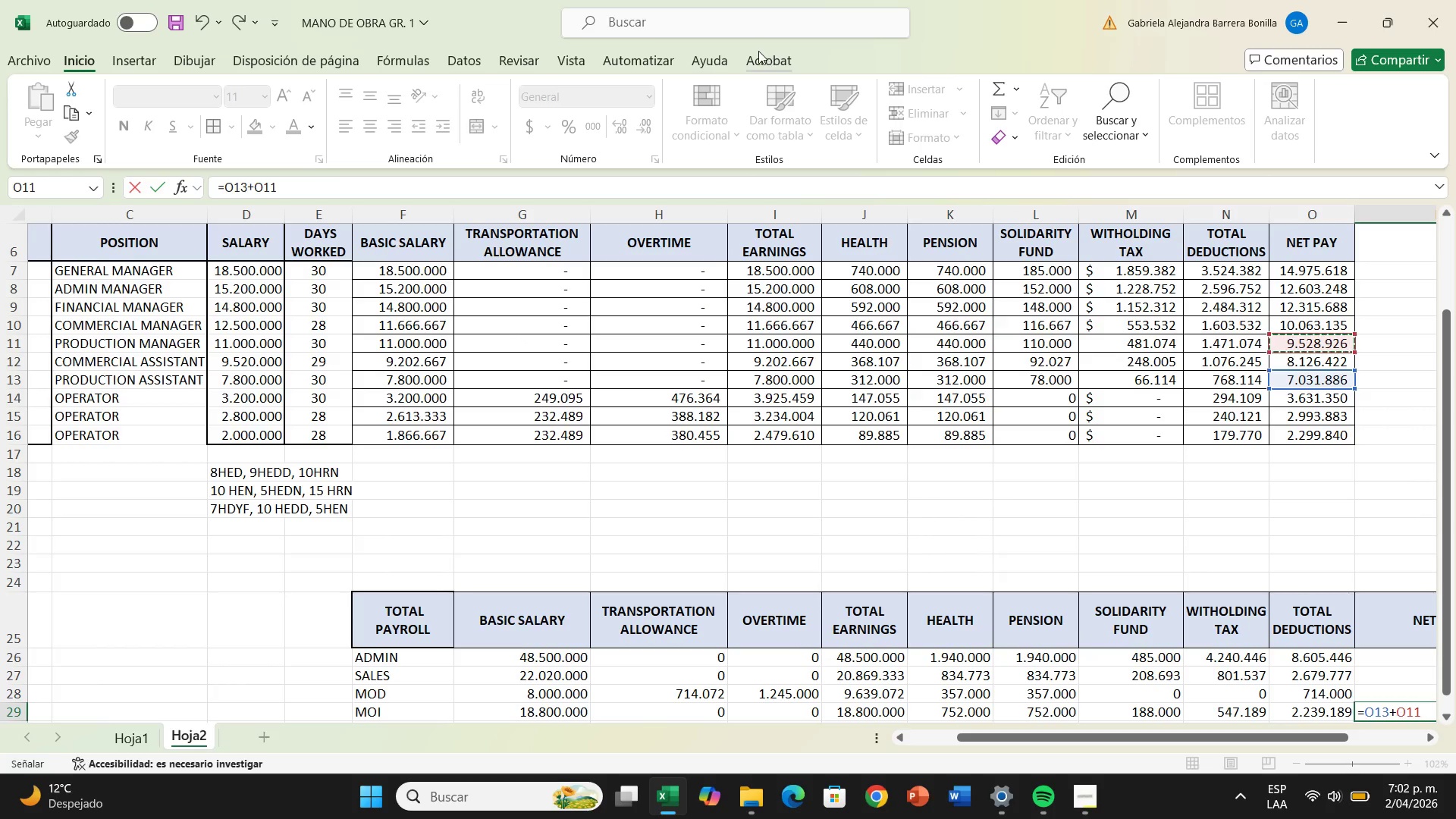 
key(Enter)
 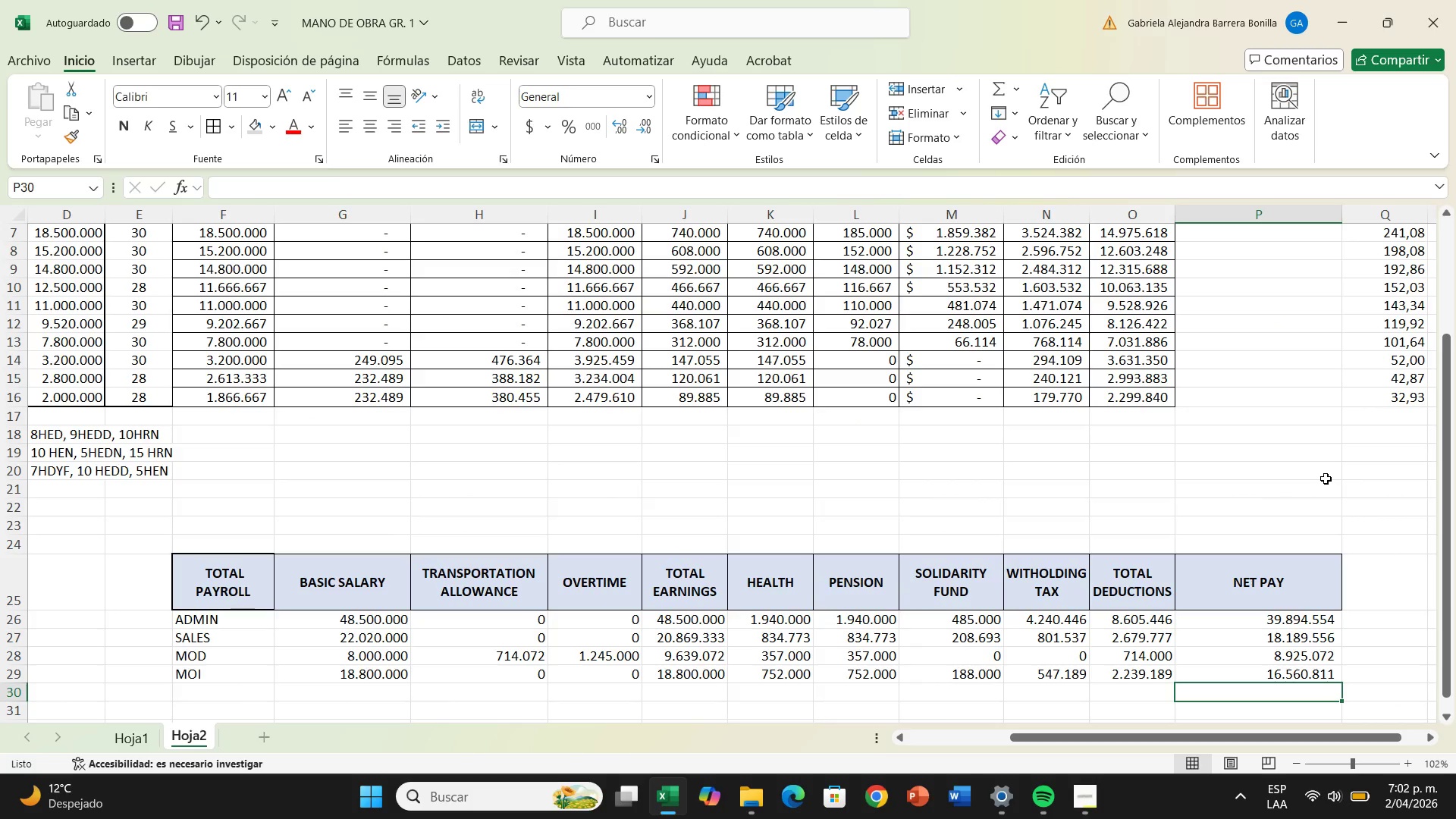 
scroll: coordinate [1326, 479], scroll_direction: none, amount: 0.0
 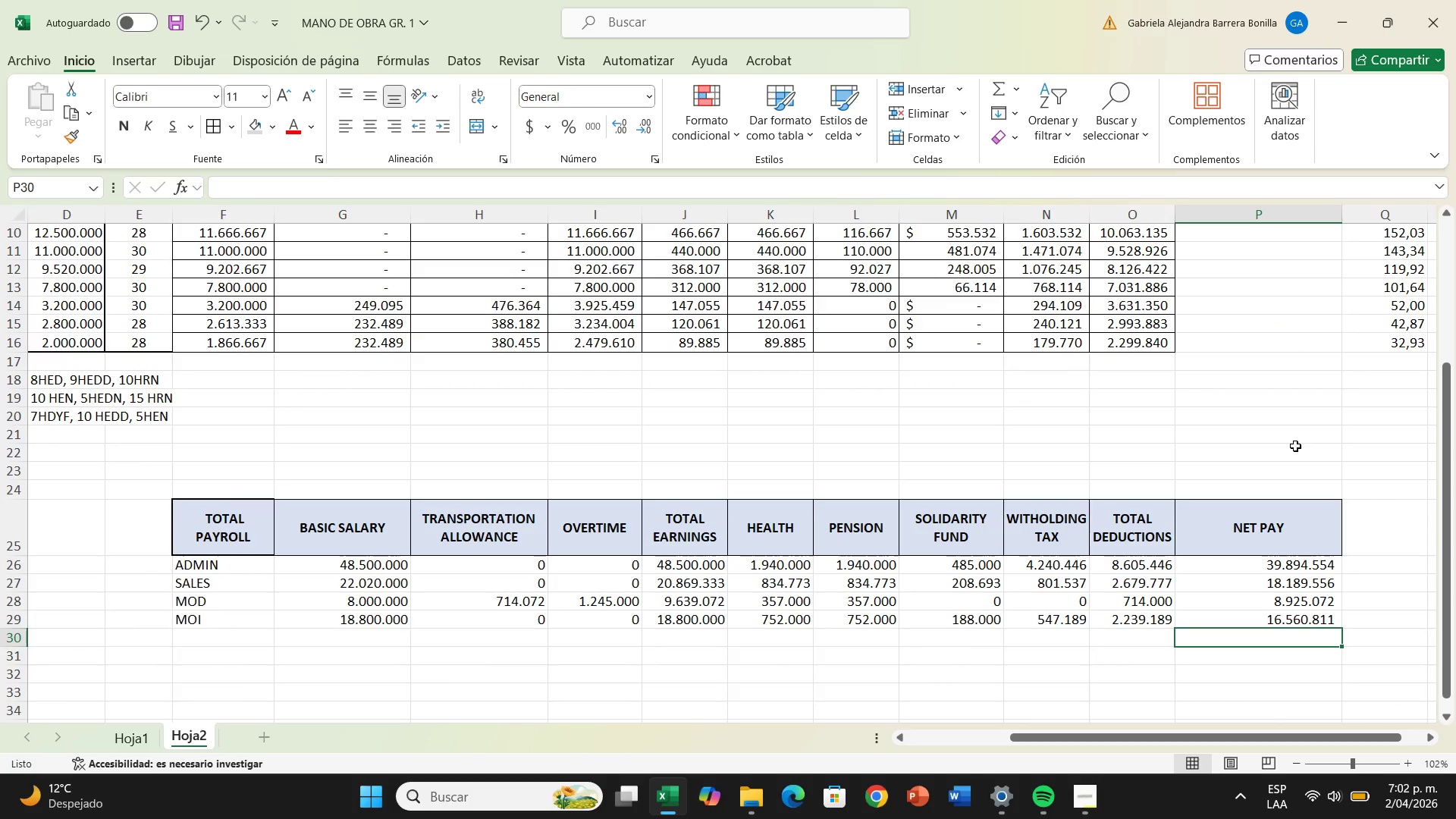 
wait(20.36)
 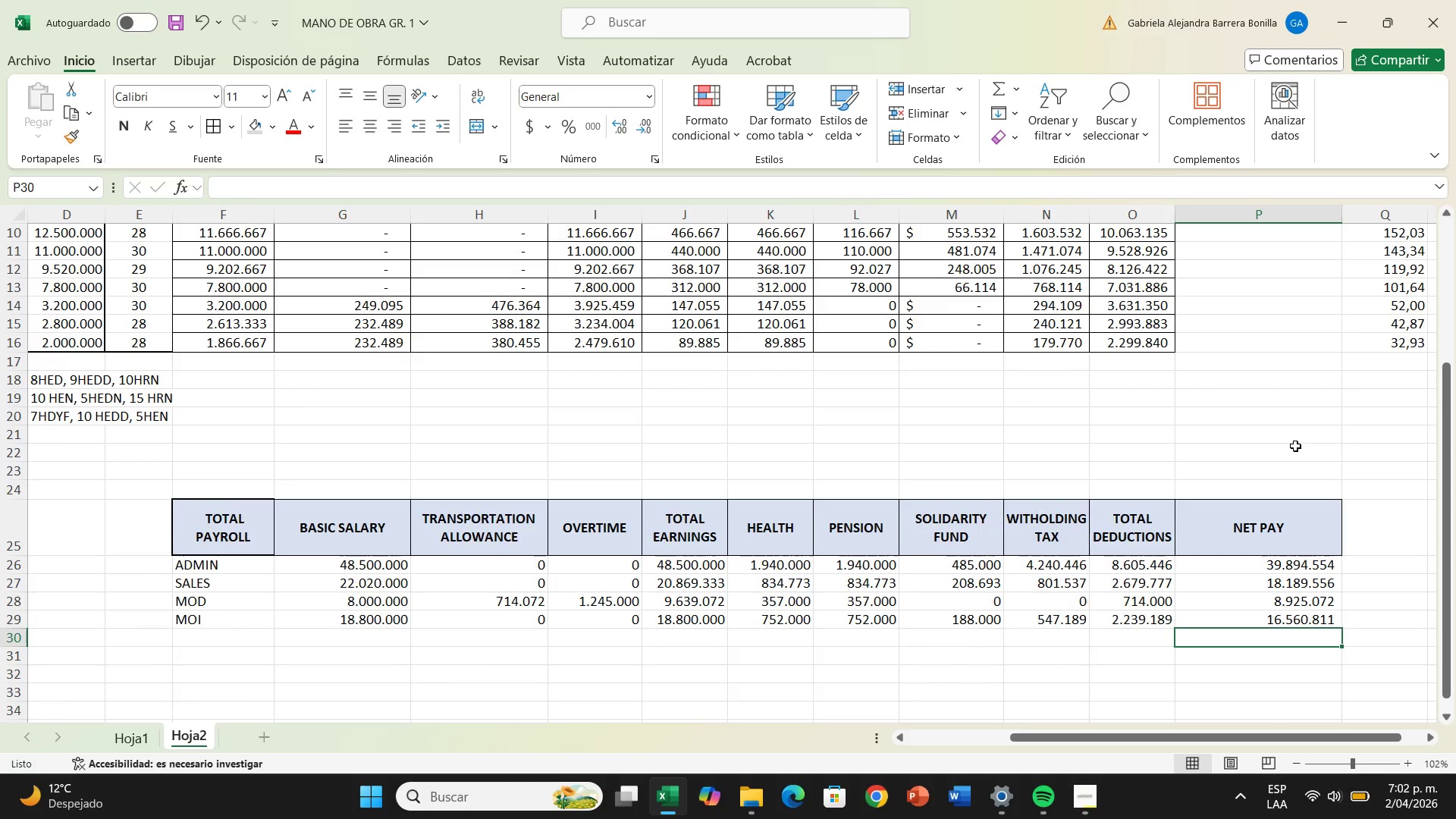 
scroll: coordinate [895, 401], scroll_direction: up, amount: 2.0
 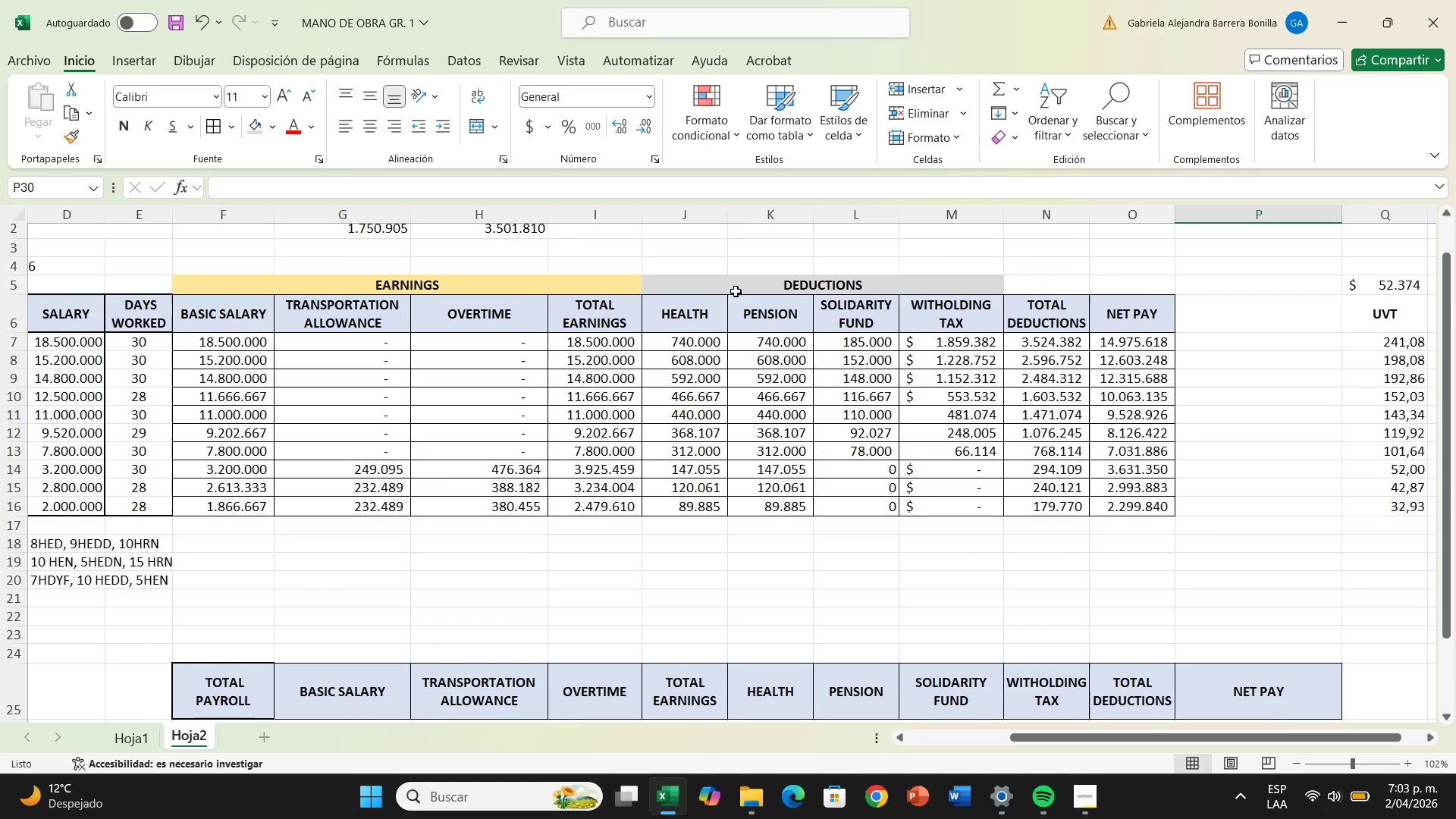 
left_click_drag(start_coordinate=[575, 310], to_coordinate=[626, 316])
 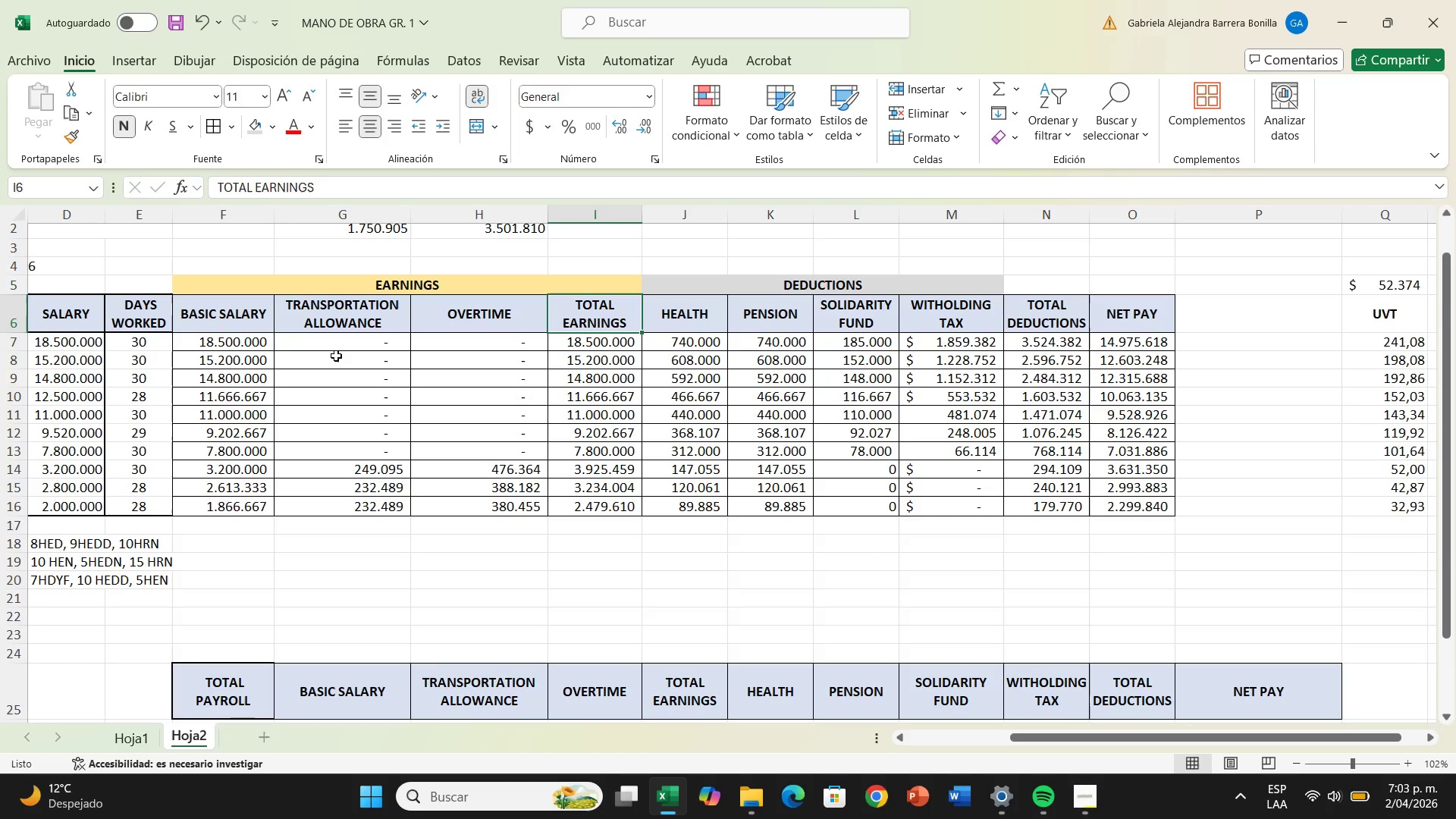 
wait(19.2)
 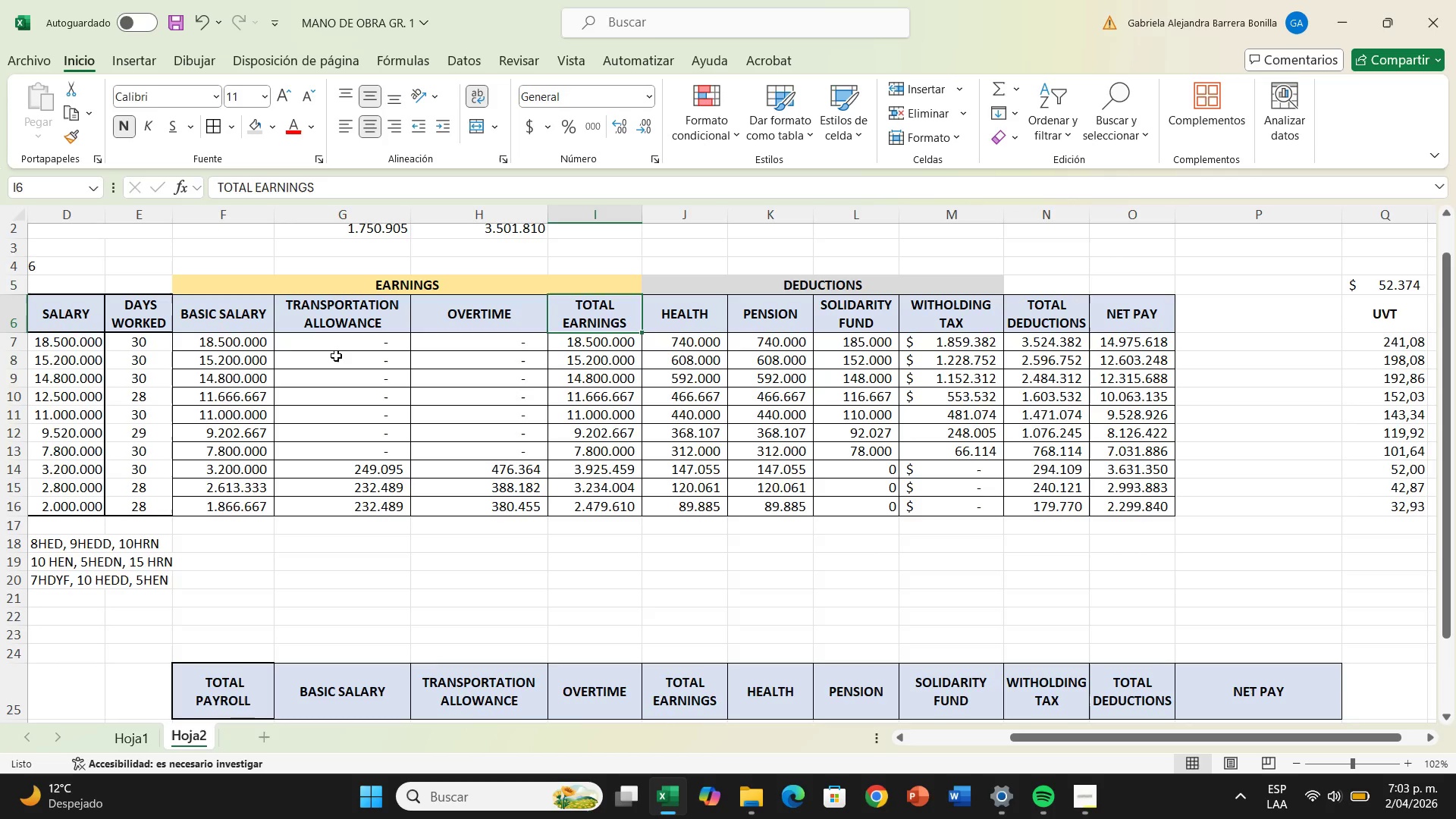 
scroll: coordinate [520, 504], scroll_direction: down, amount: 2.0
 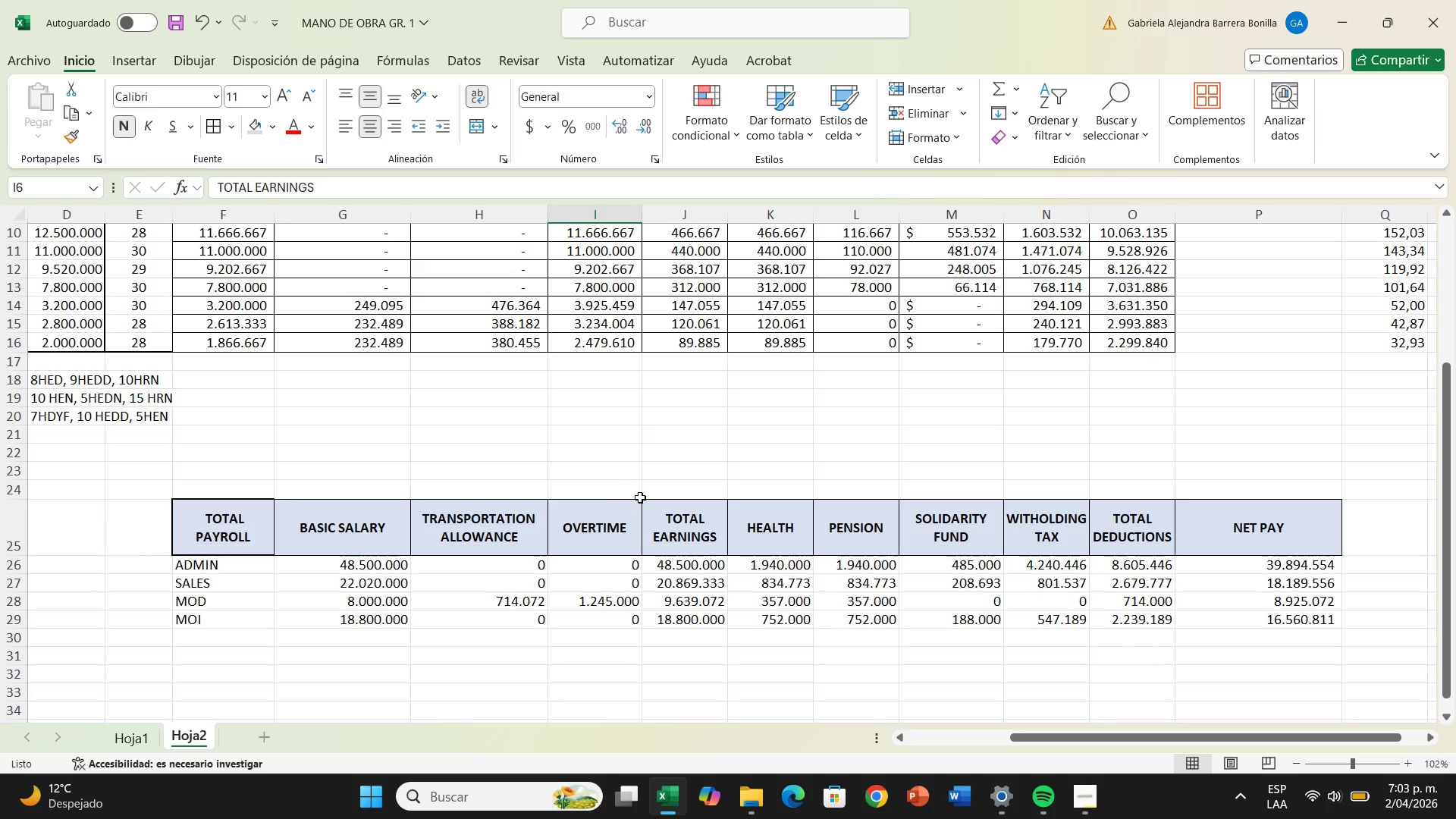 
wait(15.38)
 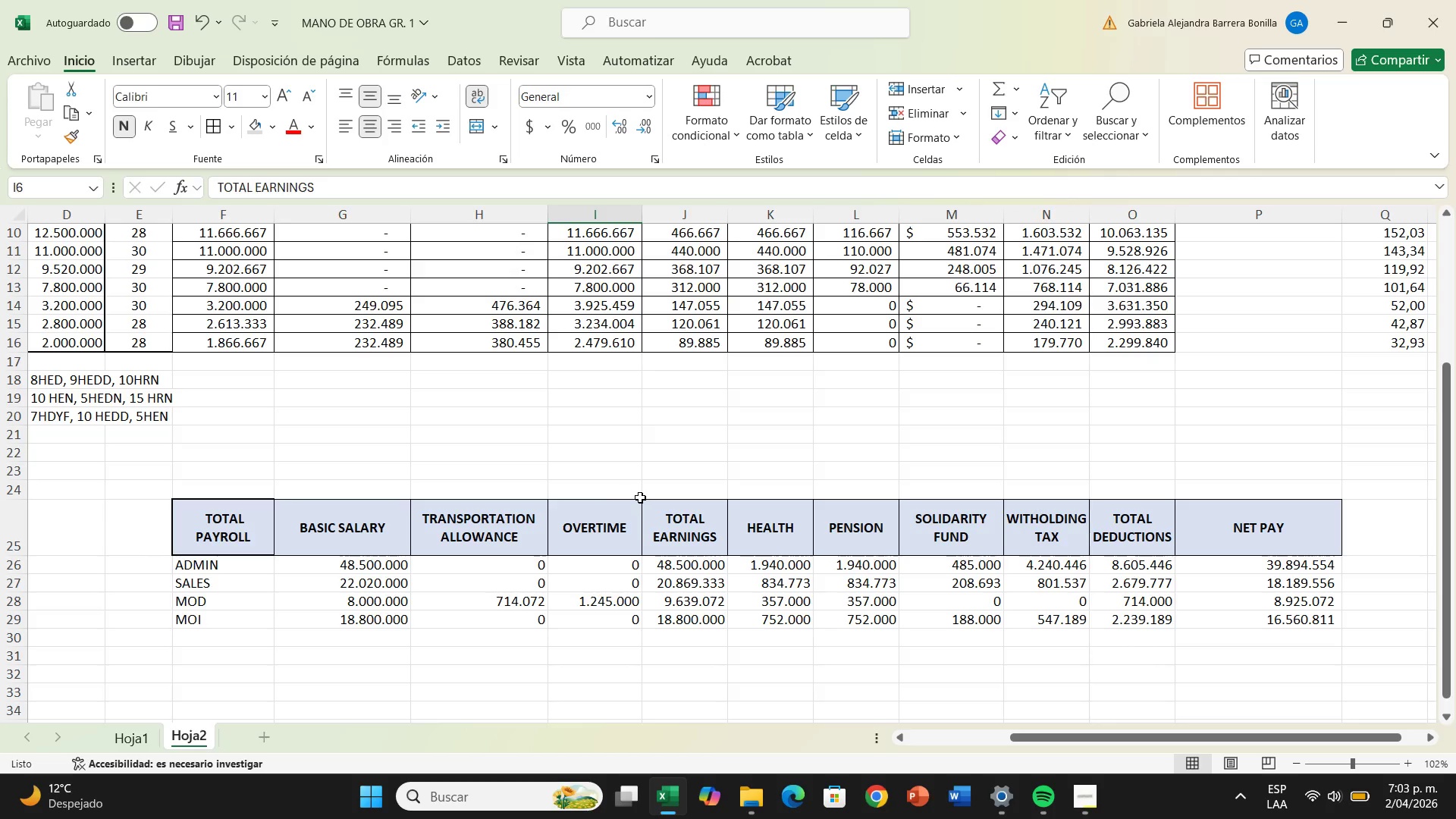 
left_click_drag(start_coordinate=[257, 509], to_coordinate=[921, 528])
 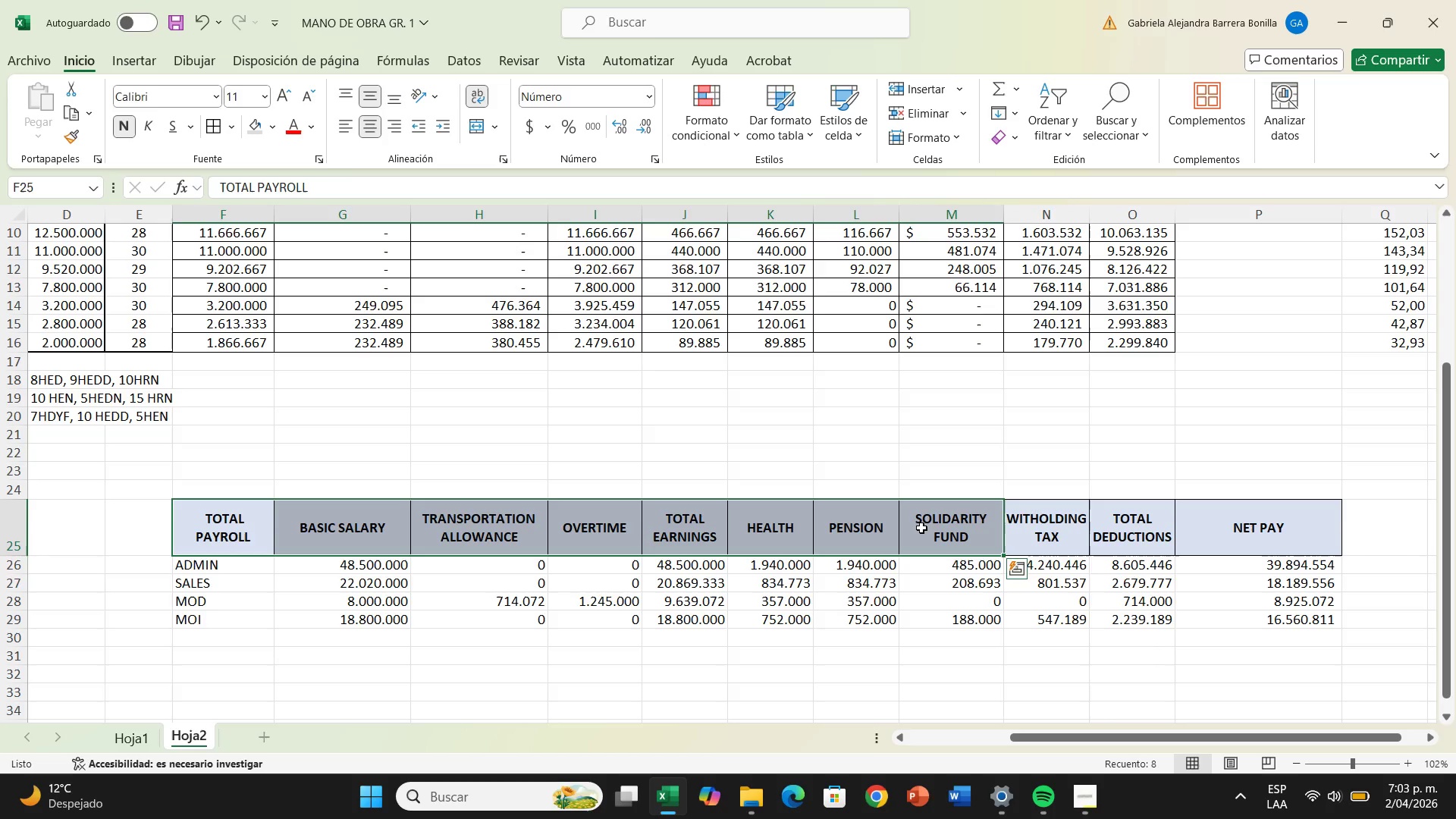 
right_click([921, 528])
 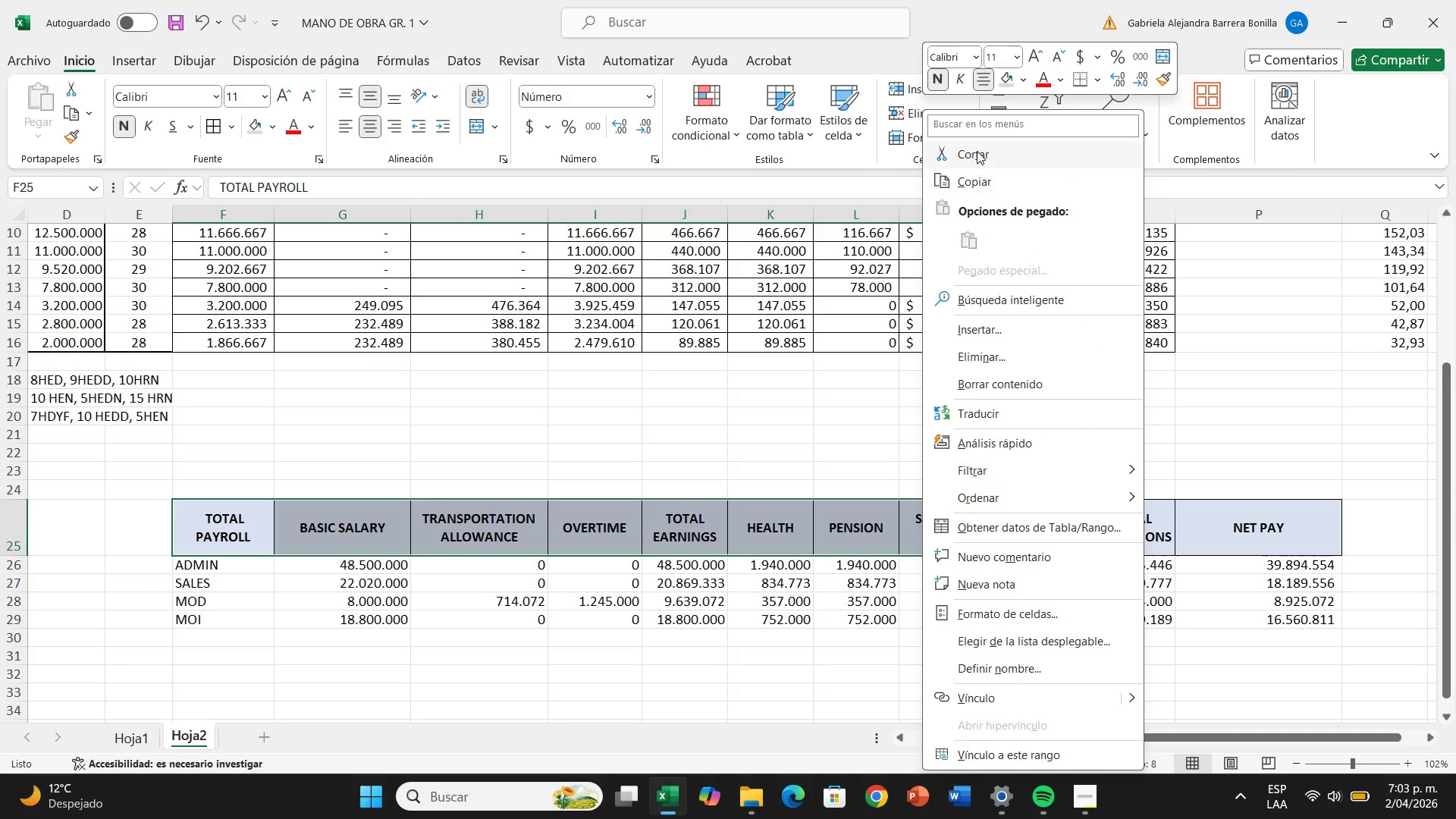 
left_click([1002, 185])
 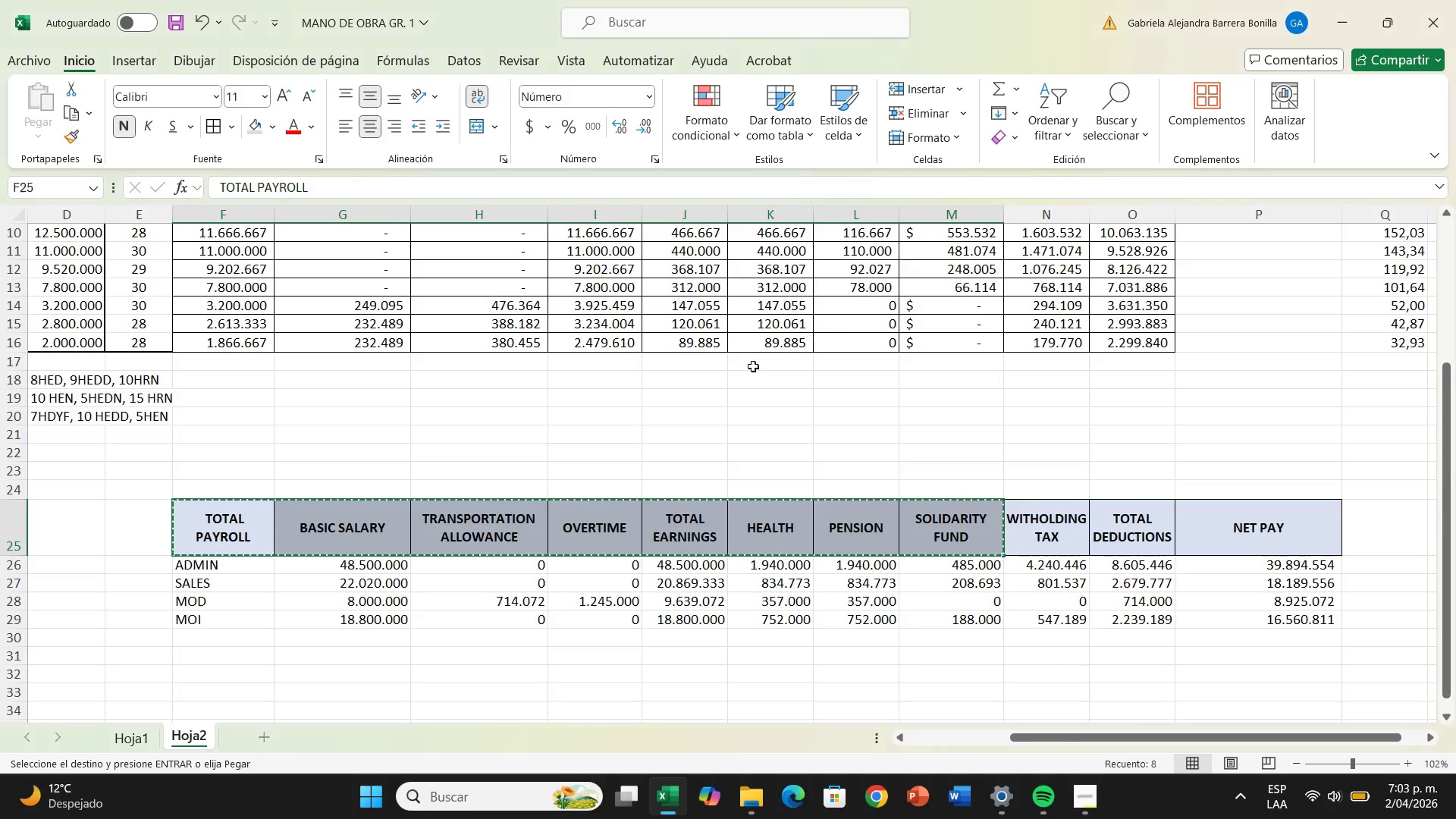 
scroll: coordinate [628, 432], scroll_direction: down, amount: 2.0
 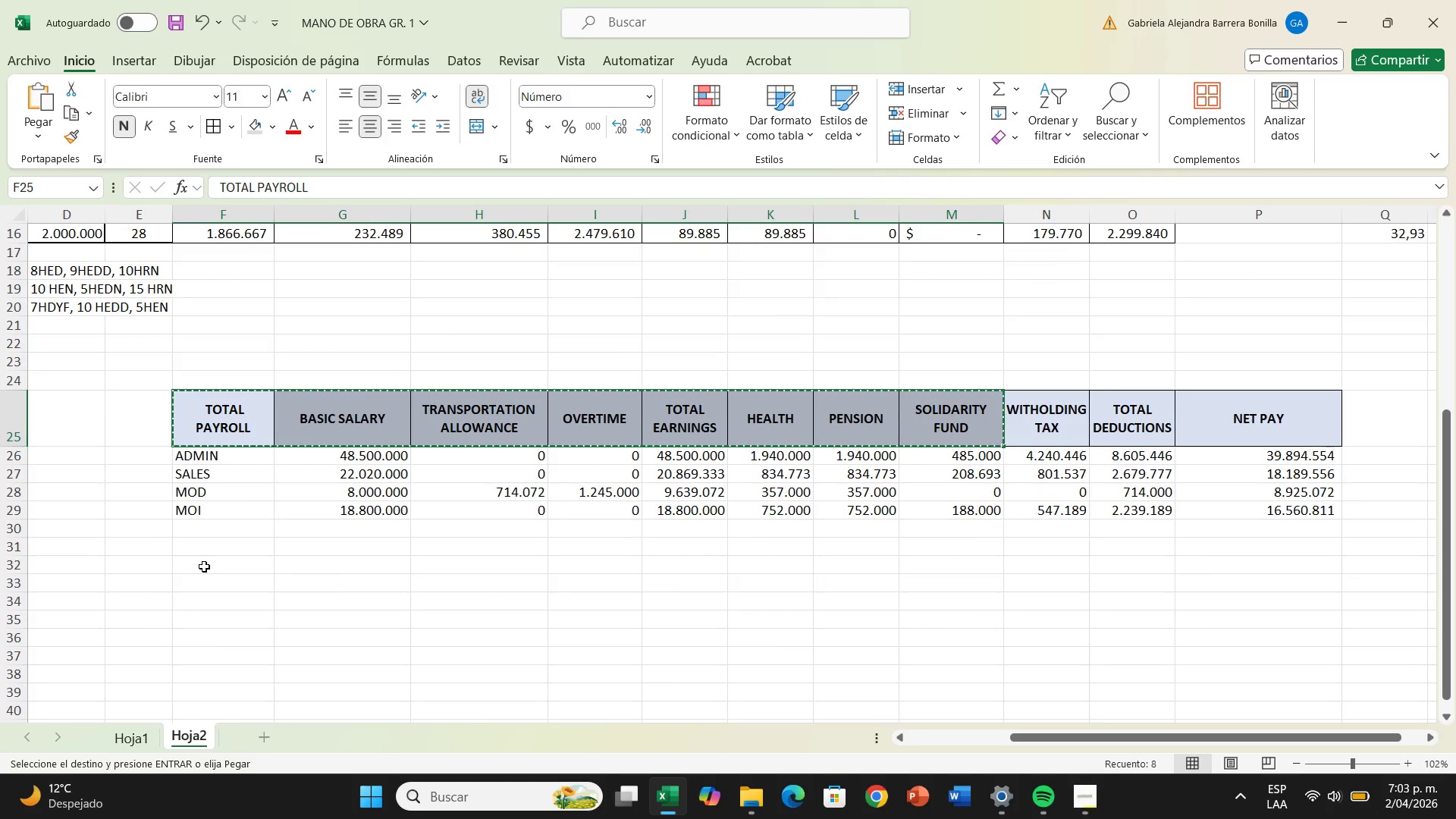 
left_click([205, 566])
 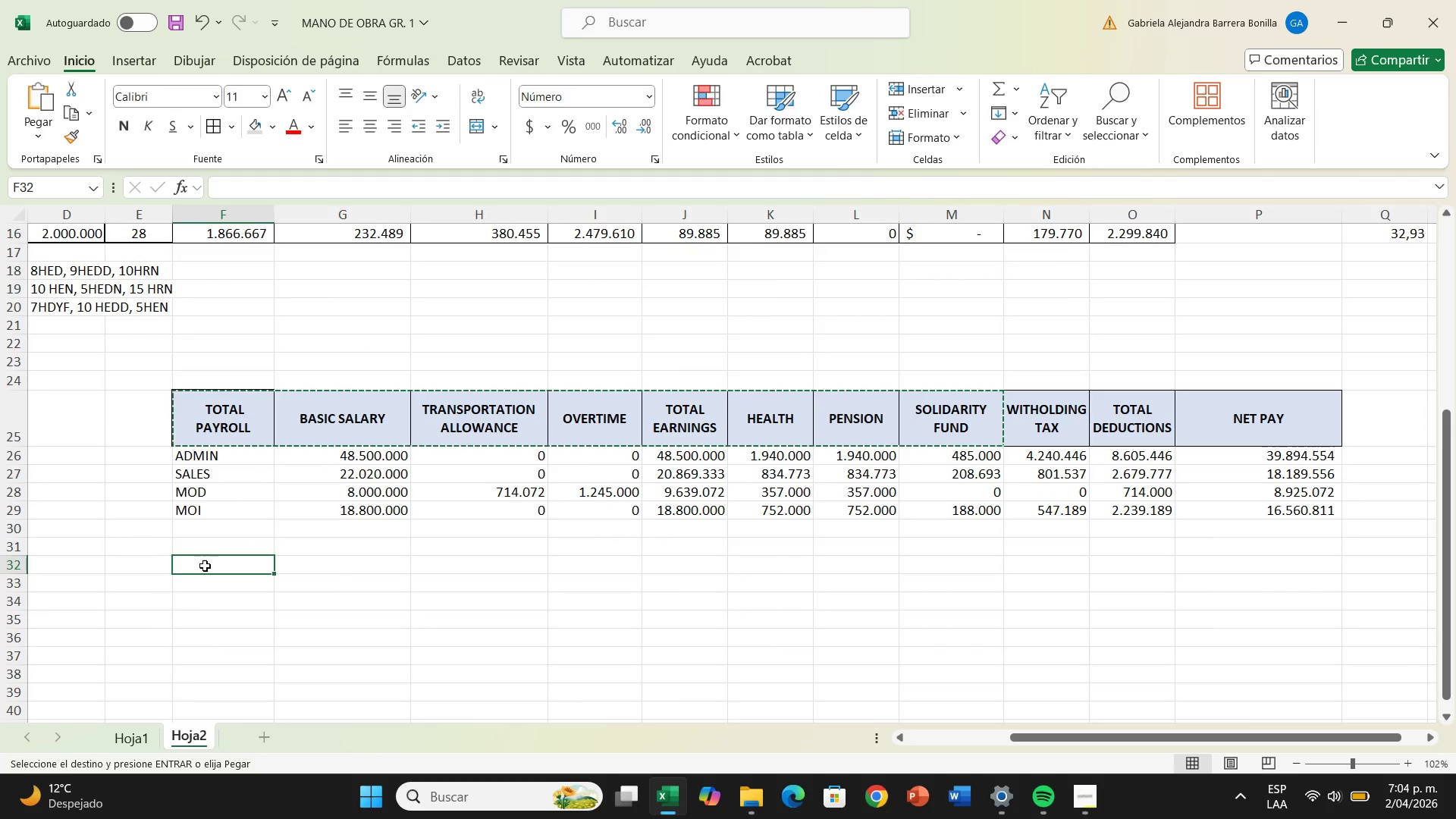 
key(Enter)
 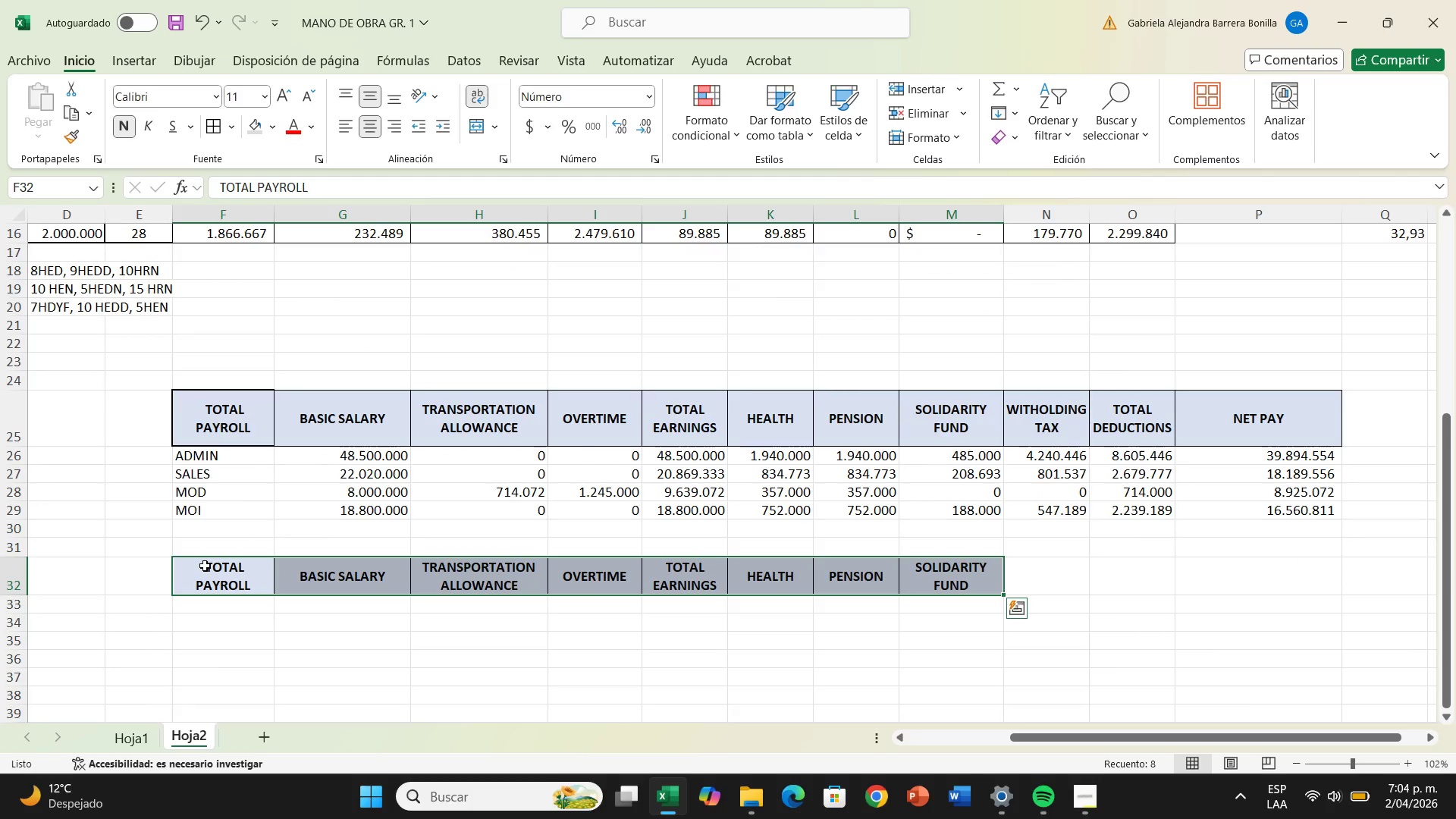 
left_click([231, 603])
 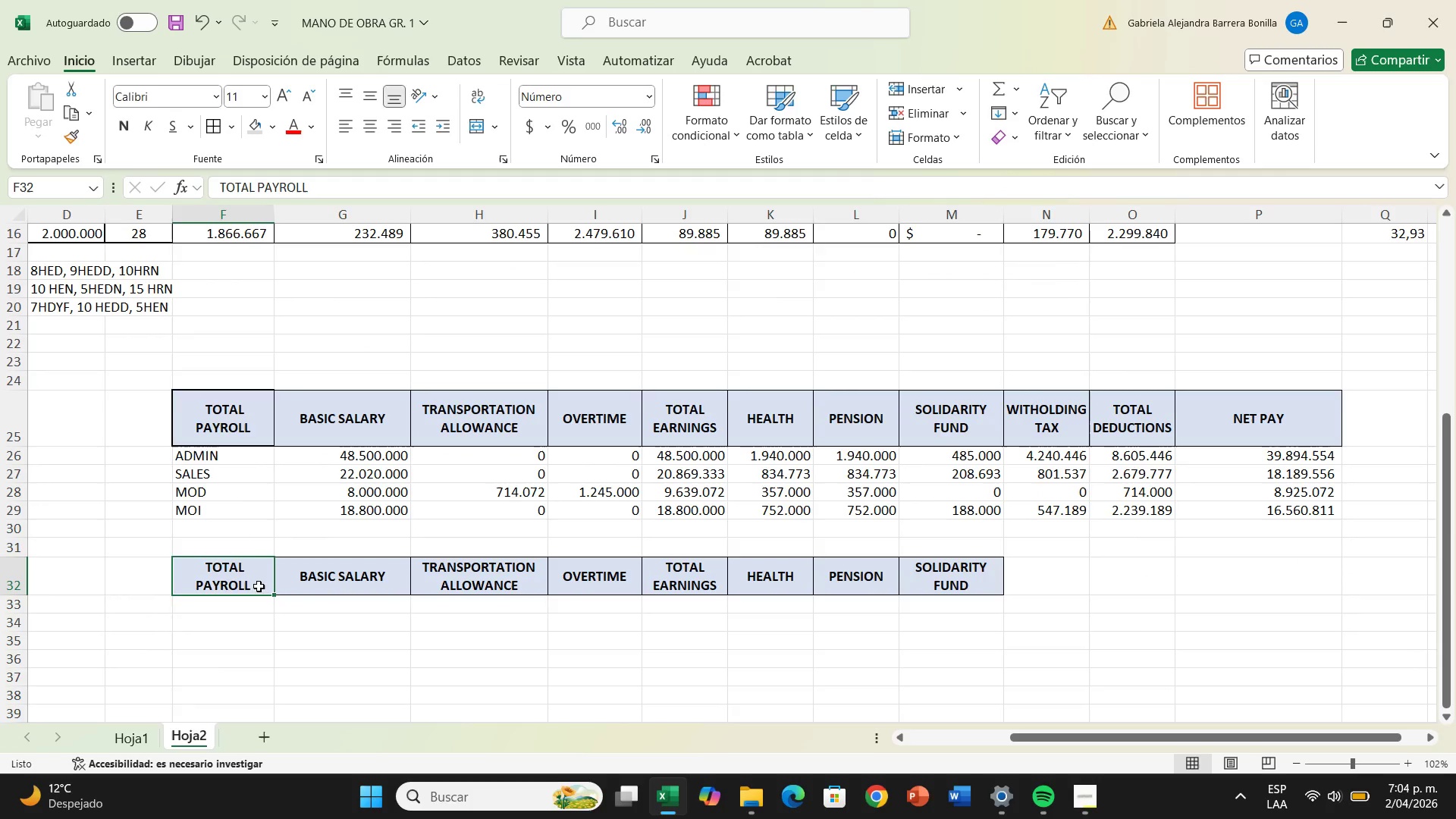 
double_click([259, 586])
 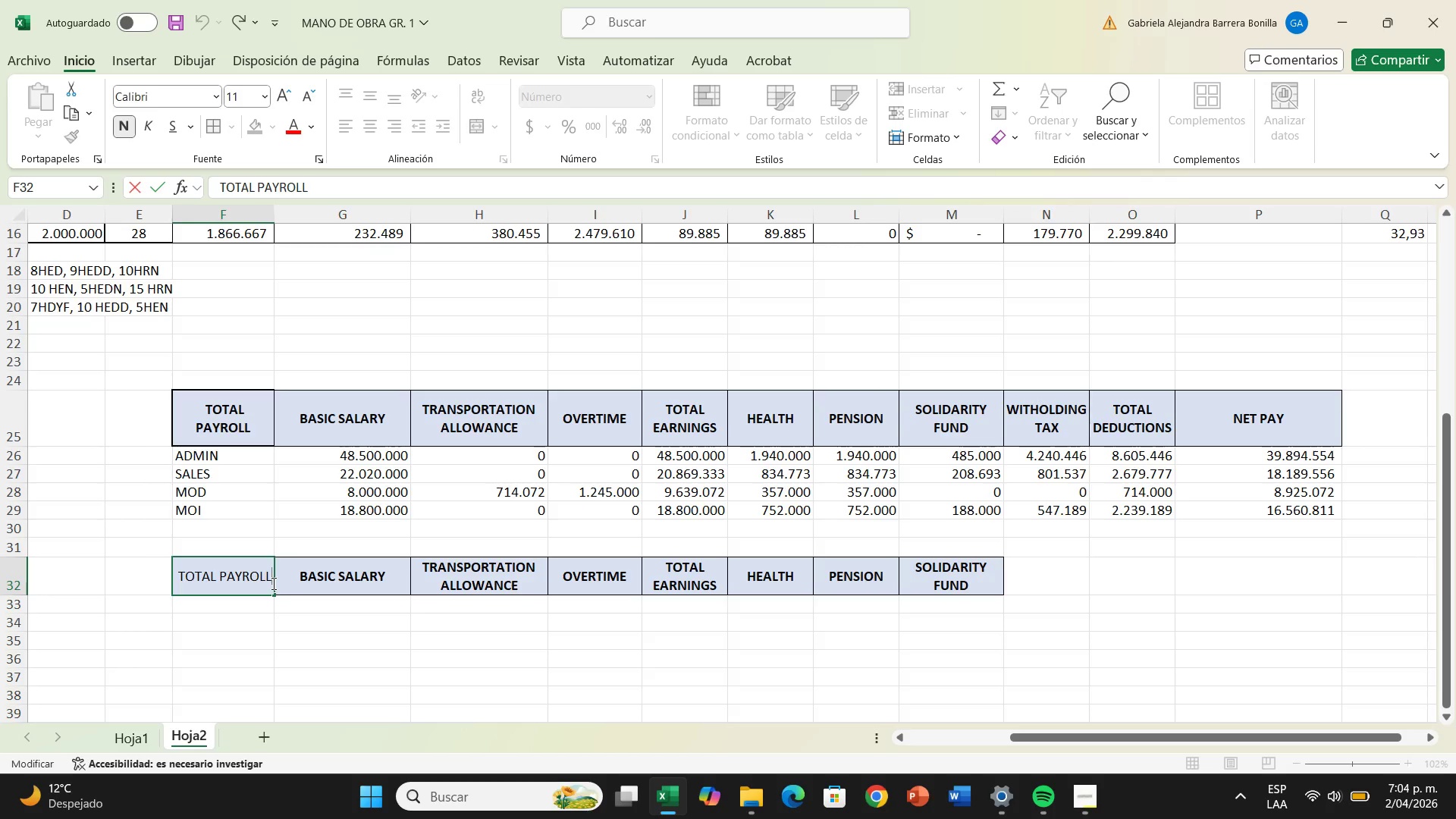 
key(Backspace)
key(Backspace)
key(Backspace)
key(Backspace)
key(Backspace)
key(Backspace)
key(Backspace)
type(contributui)
key(Backspace)
key(Backspace)
type(ions)
 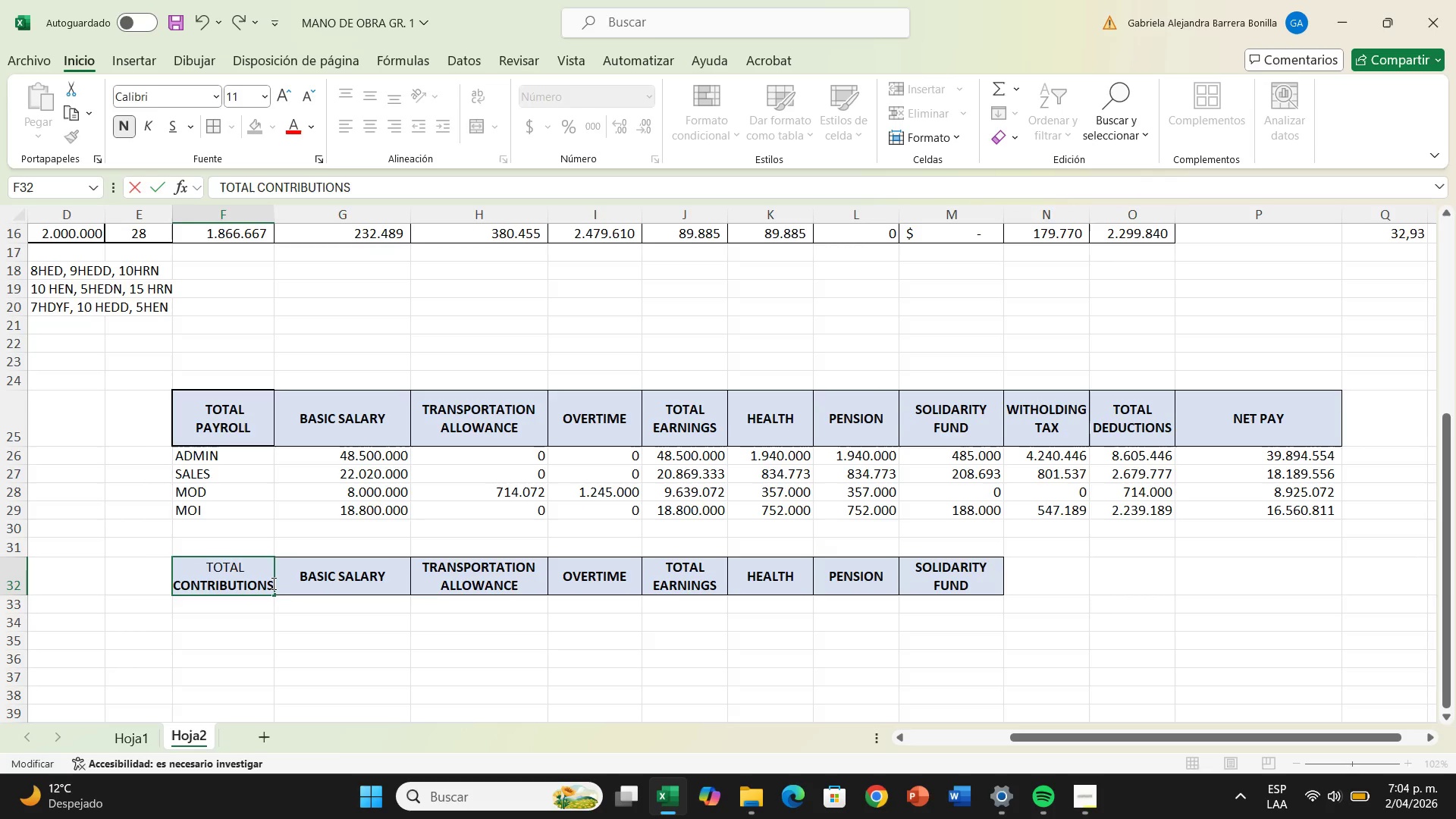 
key(Enter)
 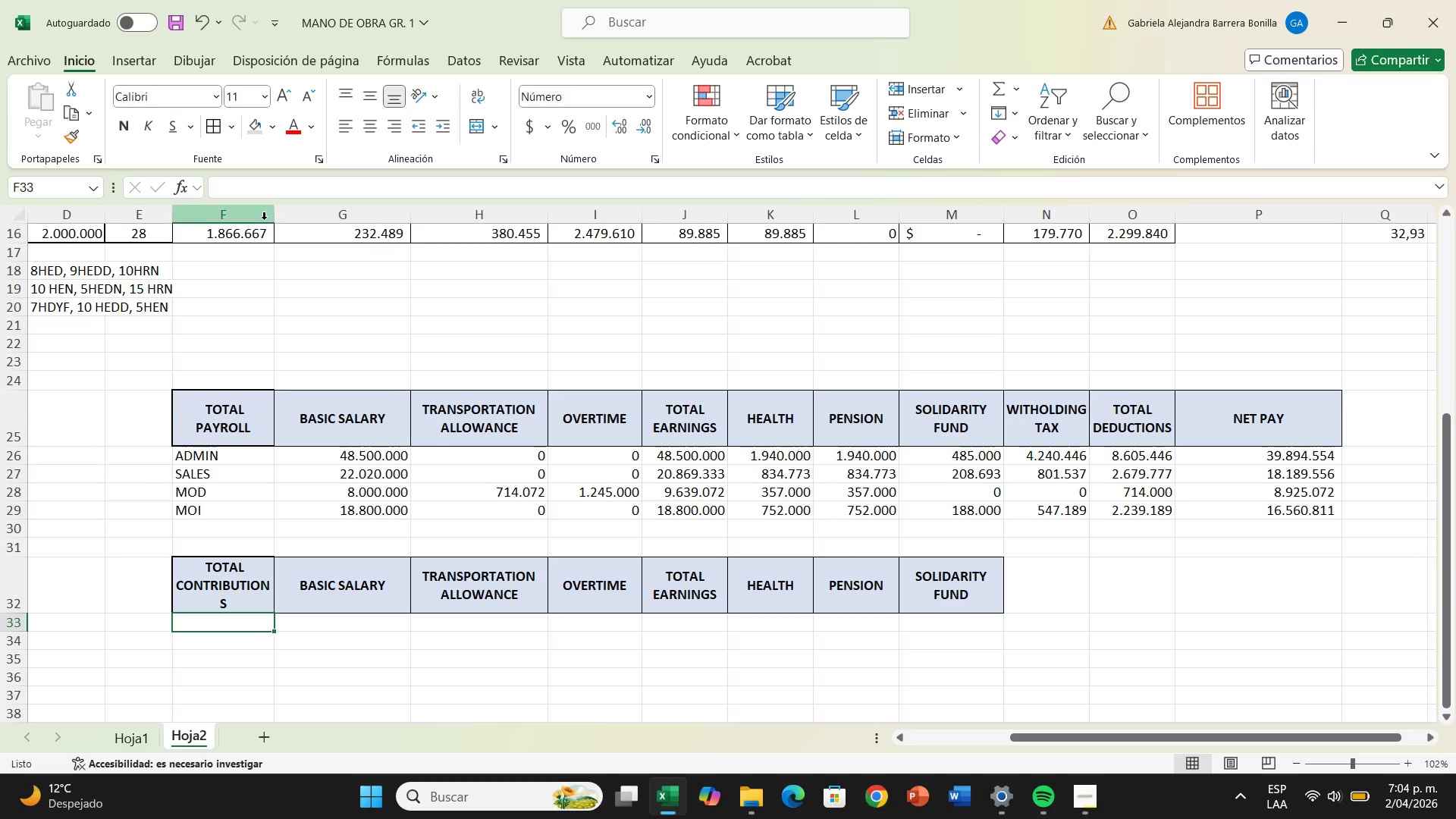 
left_click_drag(start_coordinate=[279, 215], to_coordinate=[306, 213])
 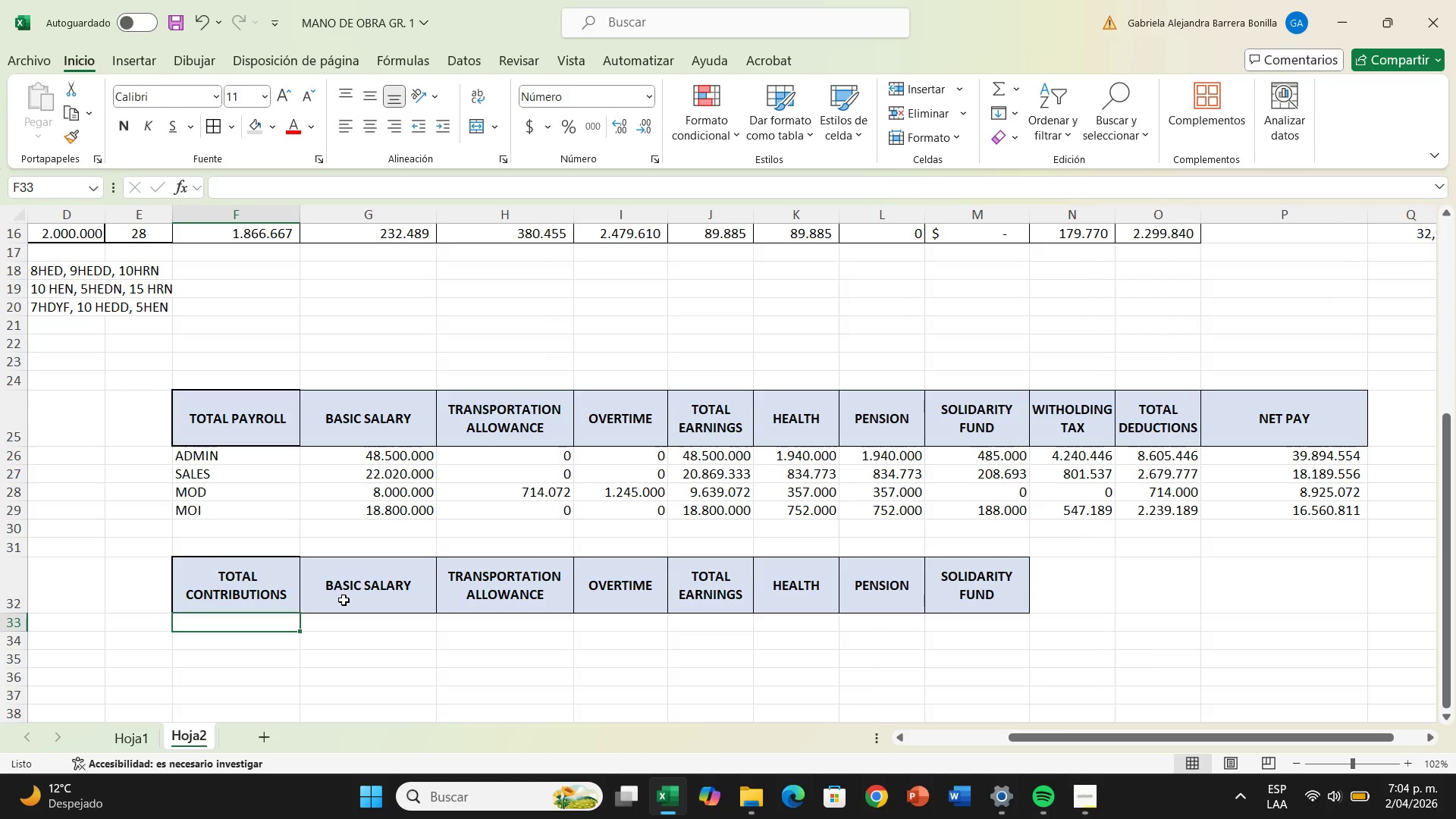 
wait(5.25)
 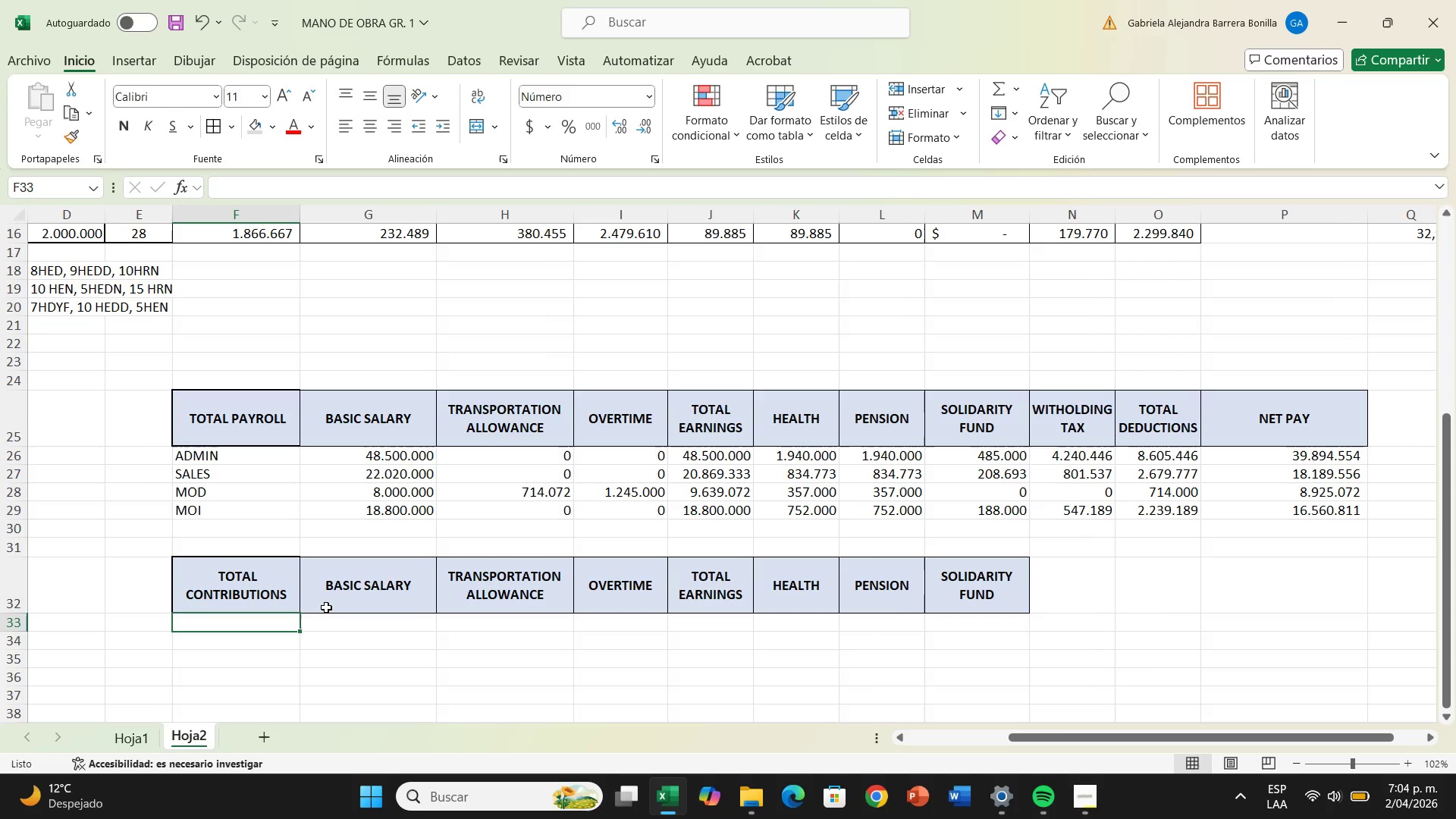 
double_click([362, 589])
 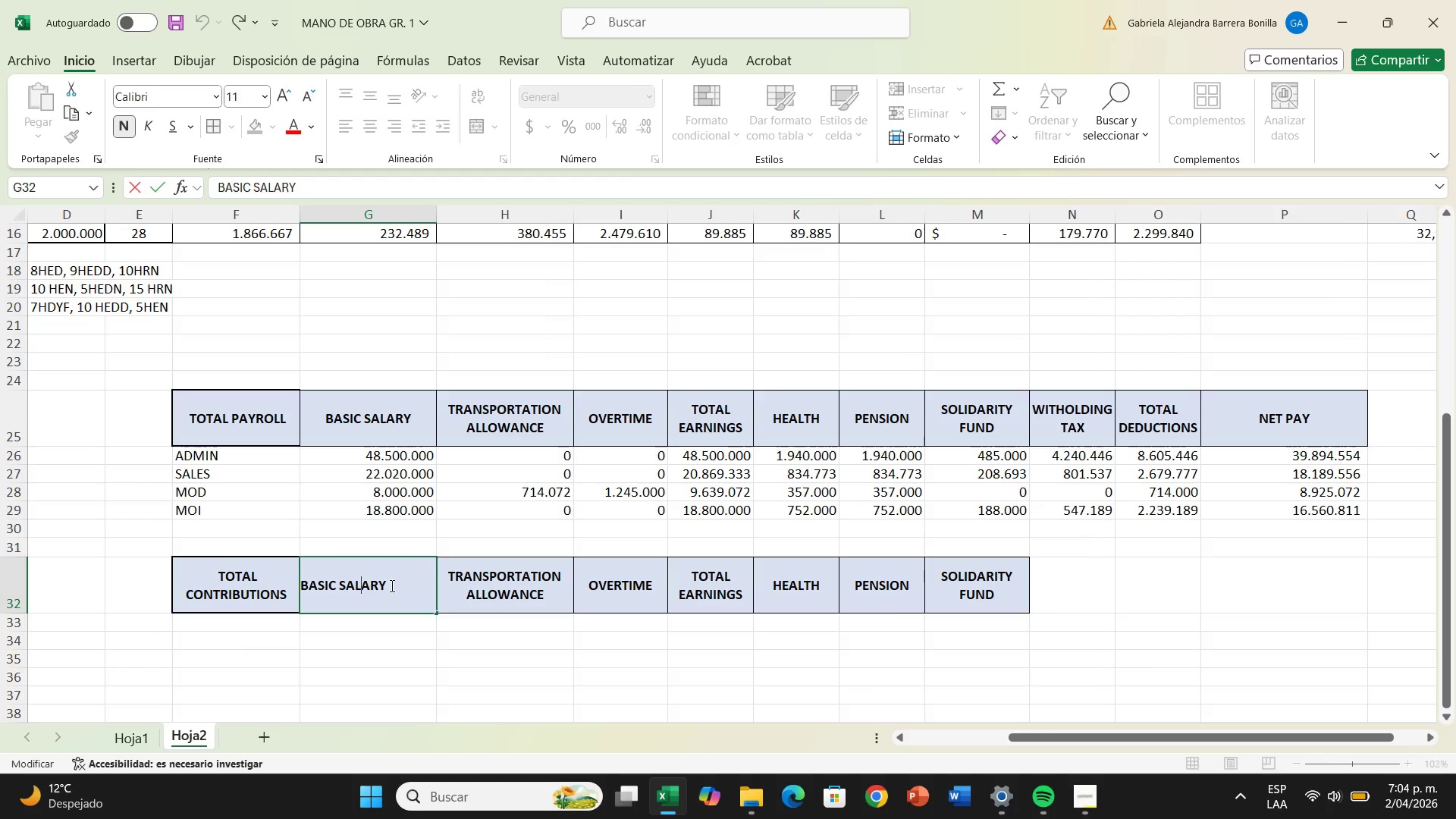 
left_click([391, 585])
 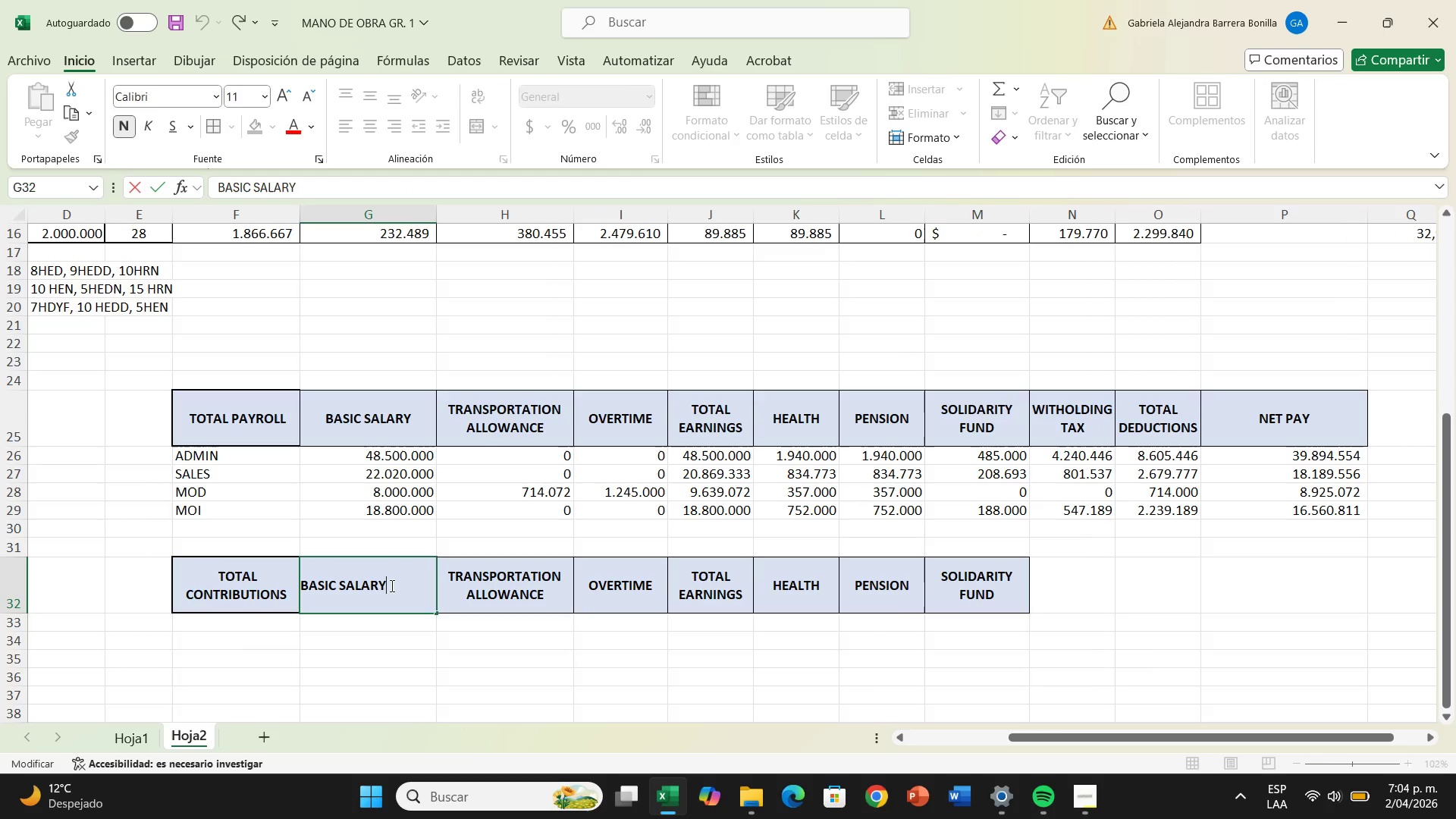 
type(]])
key(Backspace)
key(Backspace)
key(Backspace)
key(Backspace)
key(Backspace)
key(Backspace)
key(Backspace)
type(healtg)
key(Backspace)
type(h)
 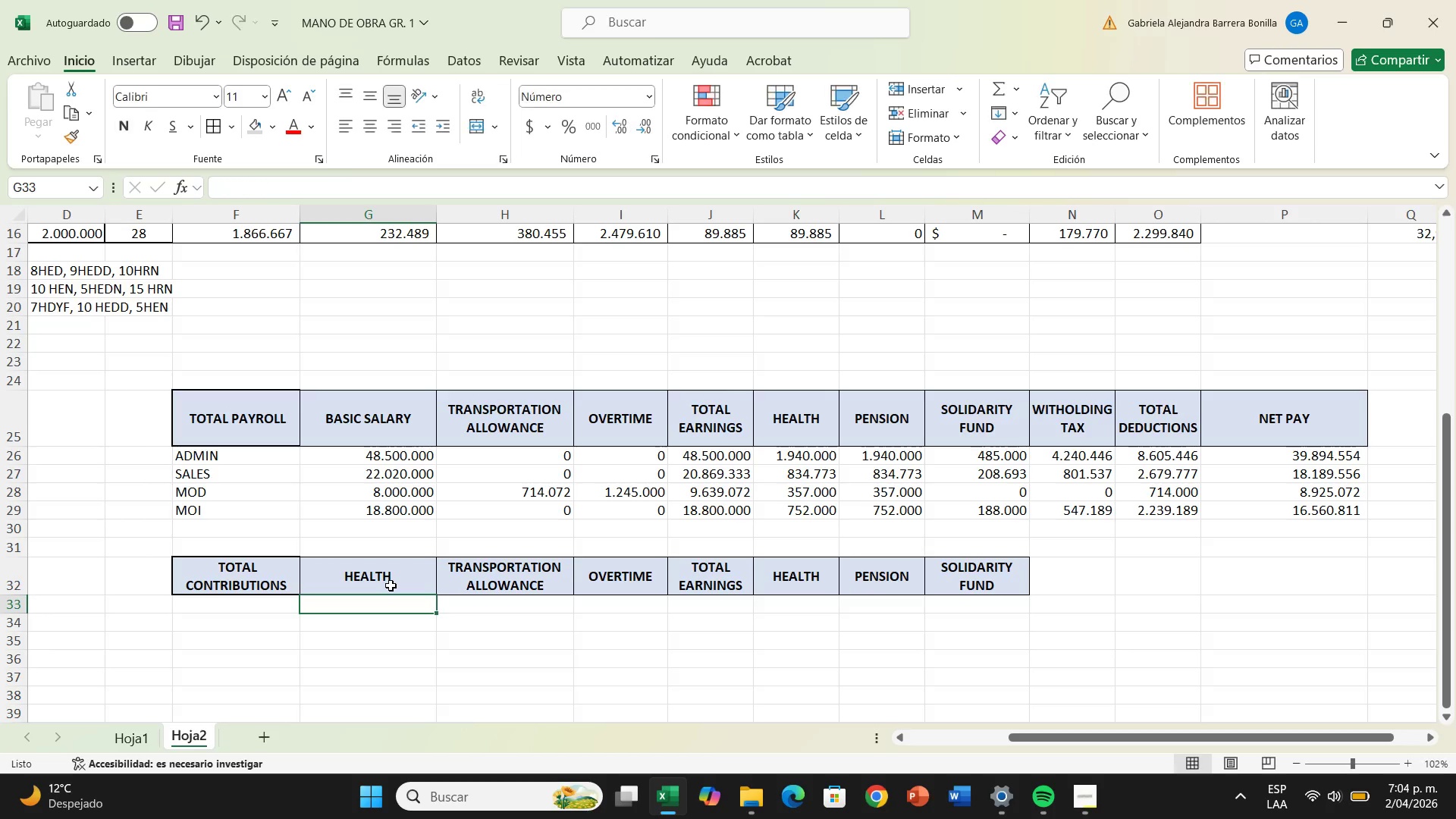 
key(Enter)
 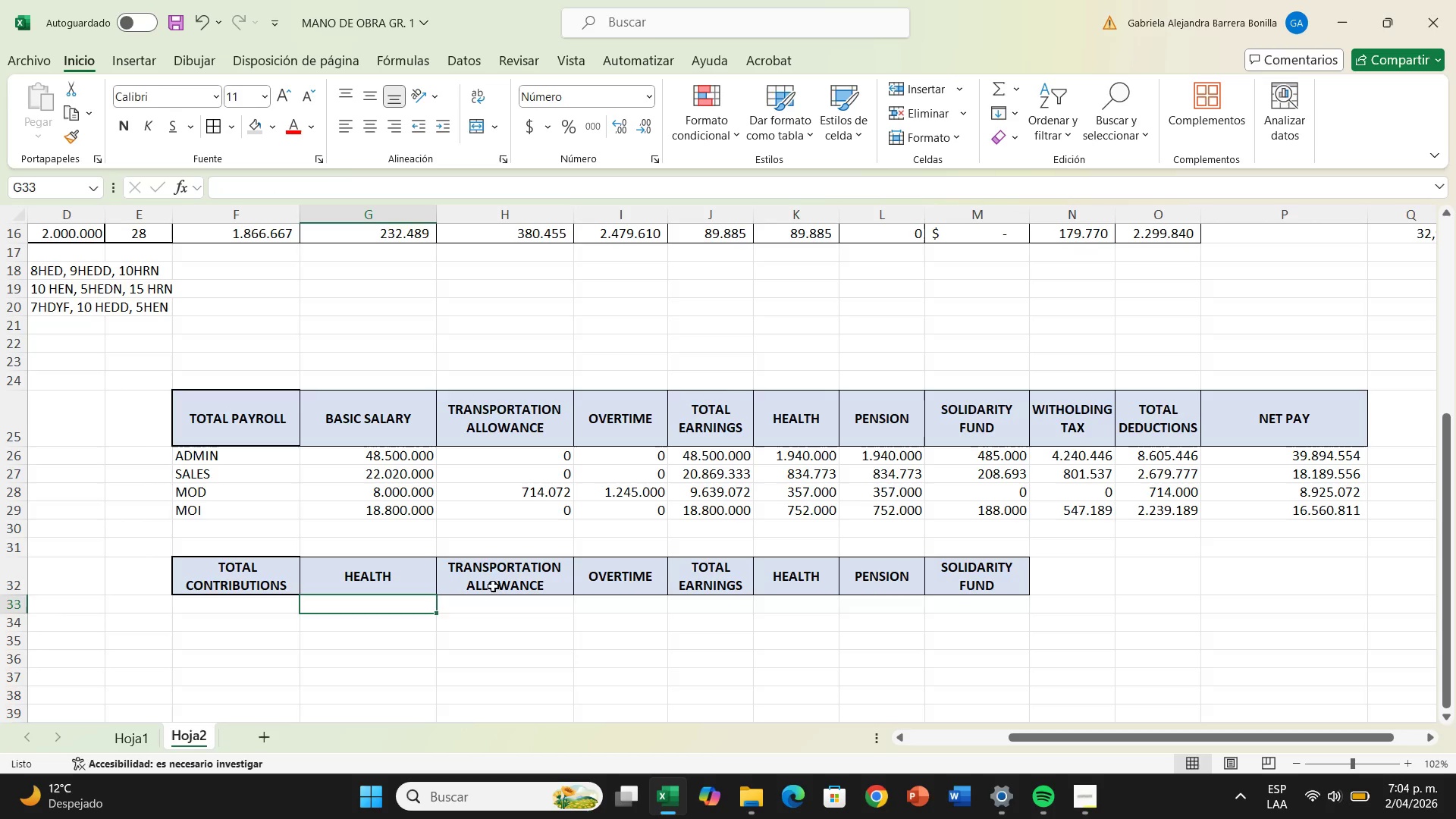 
double_click([498, 586])
 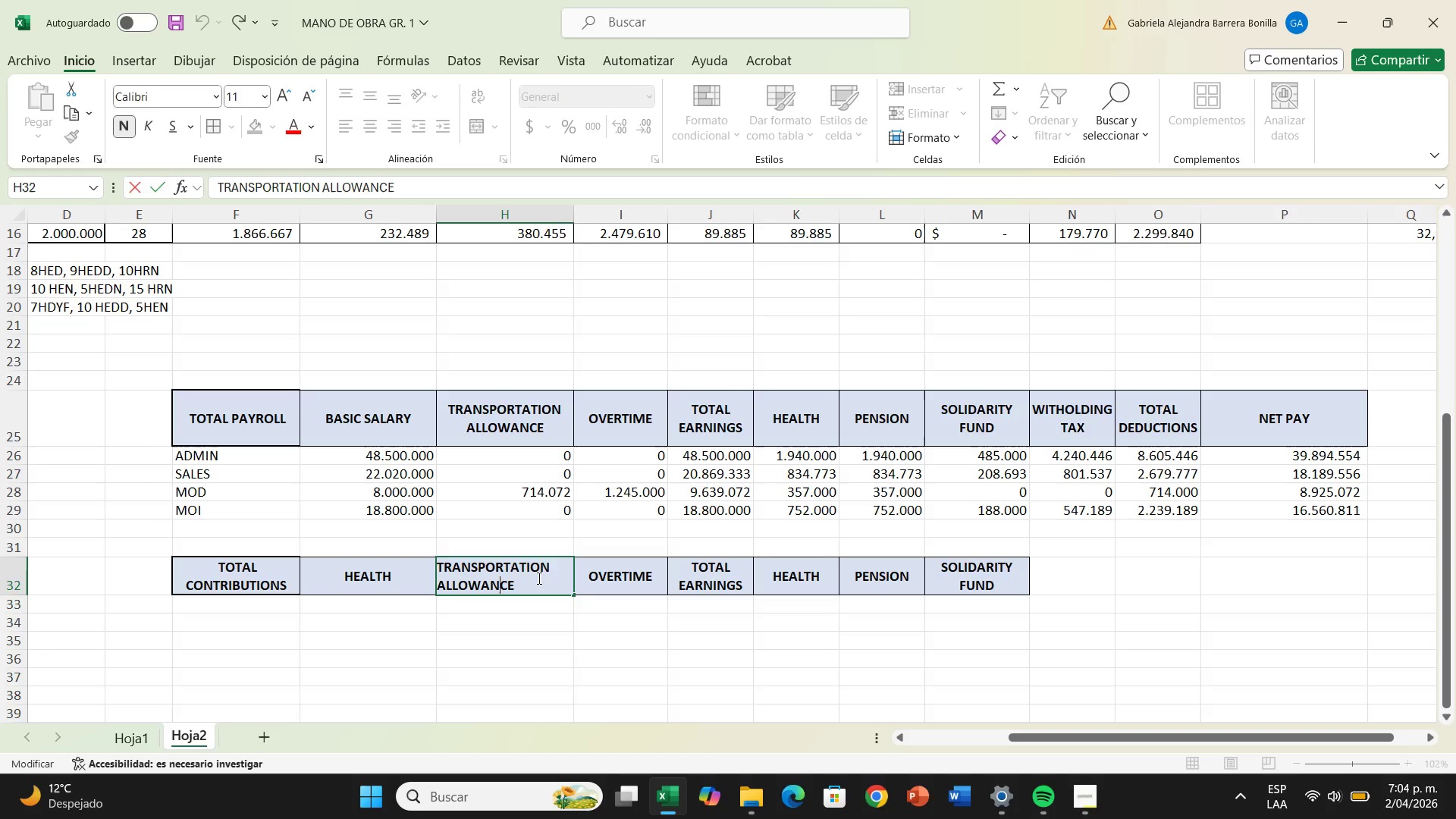 
triple_click([538, 578])
 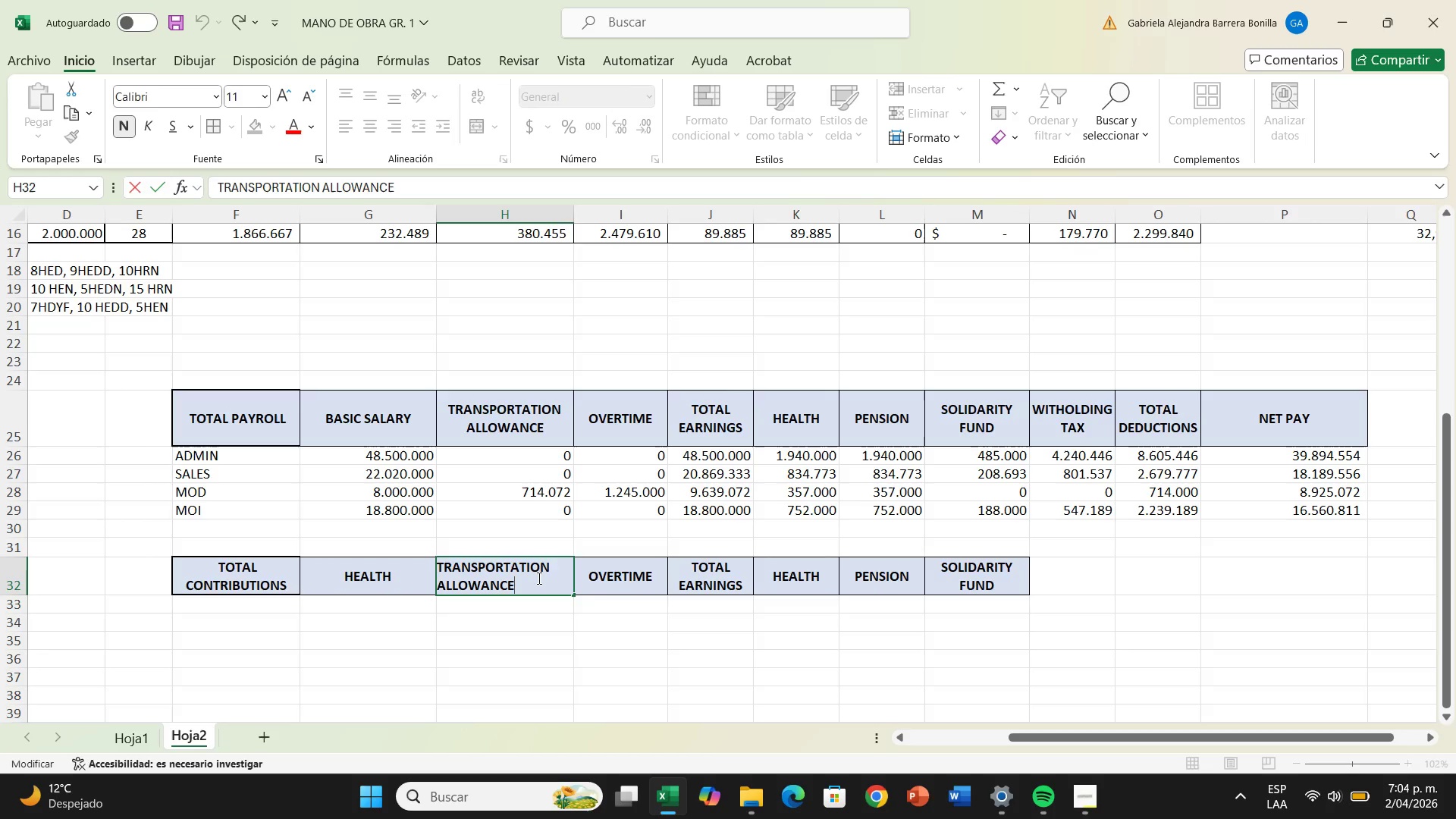 
key(Backspace)
key(Backspace)
key(Backspace)
key(Backspace)
key(Backspace)
key(Backspace)
type(pension)
 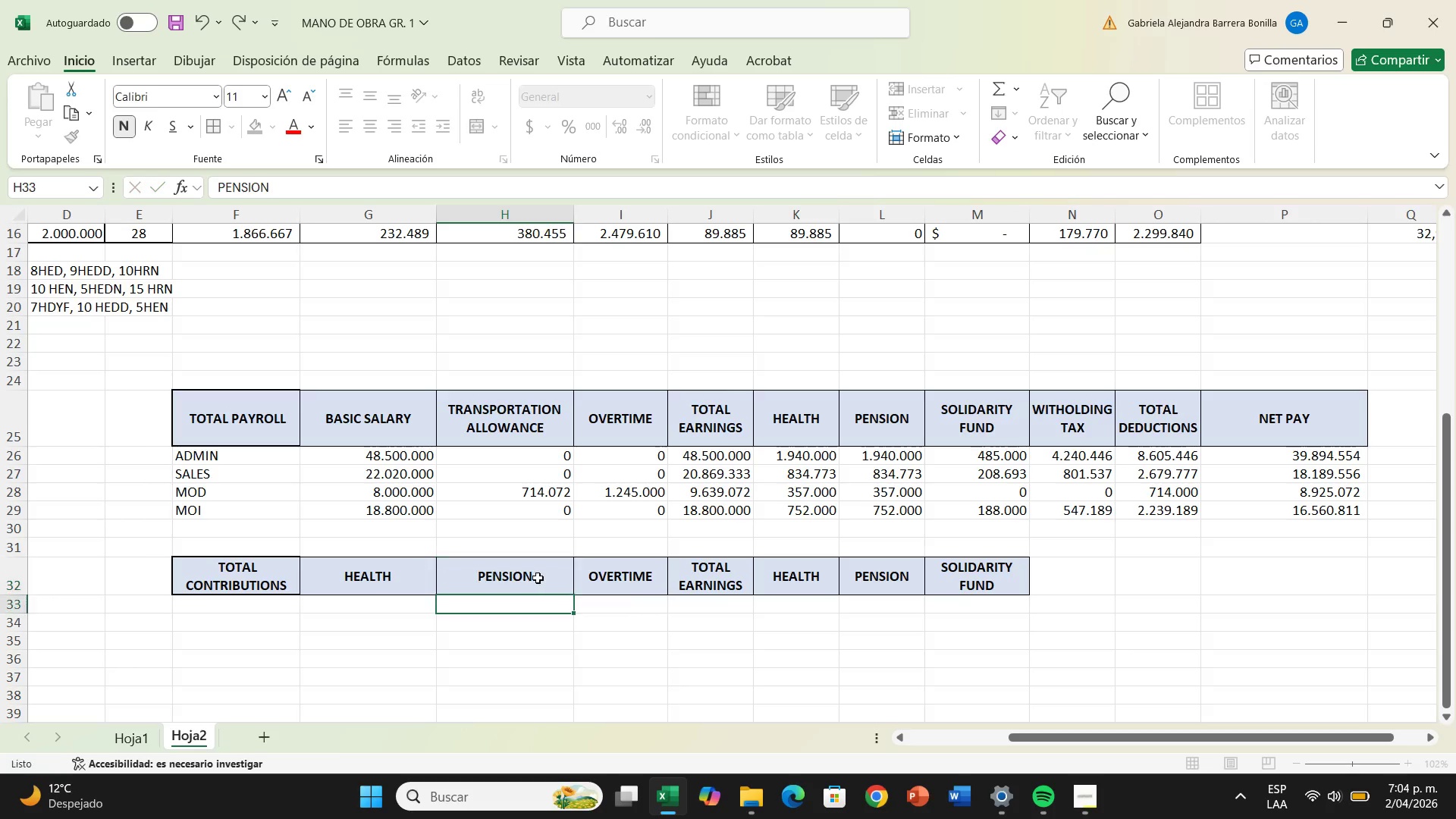 
key(Enter)
 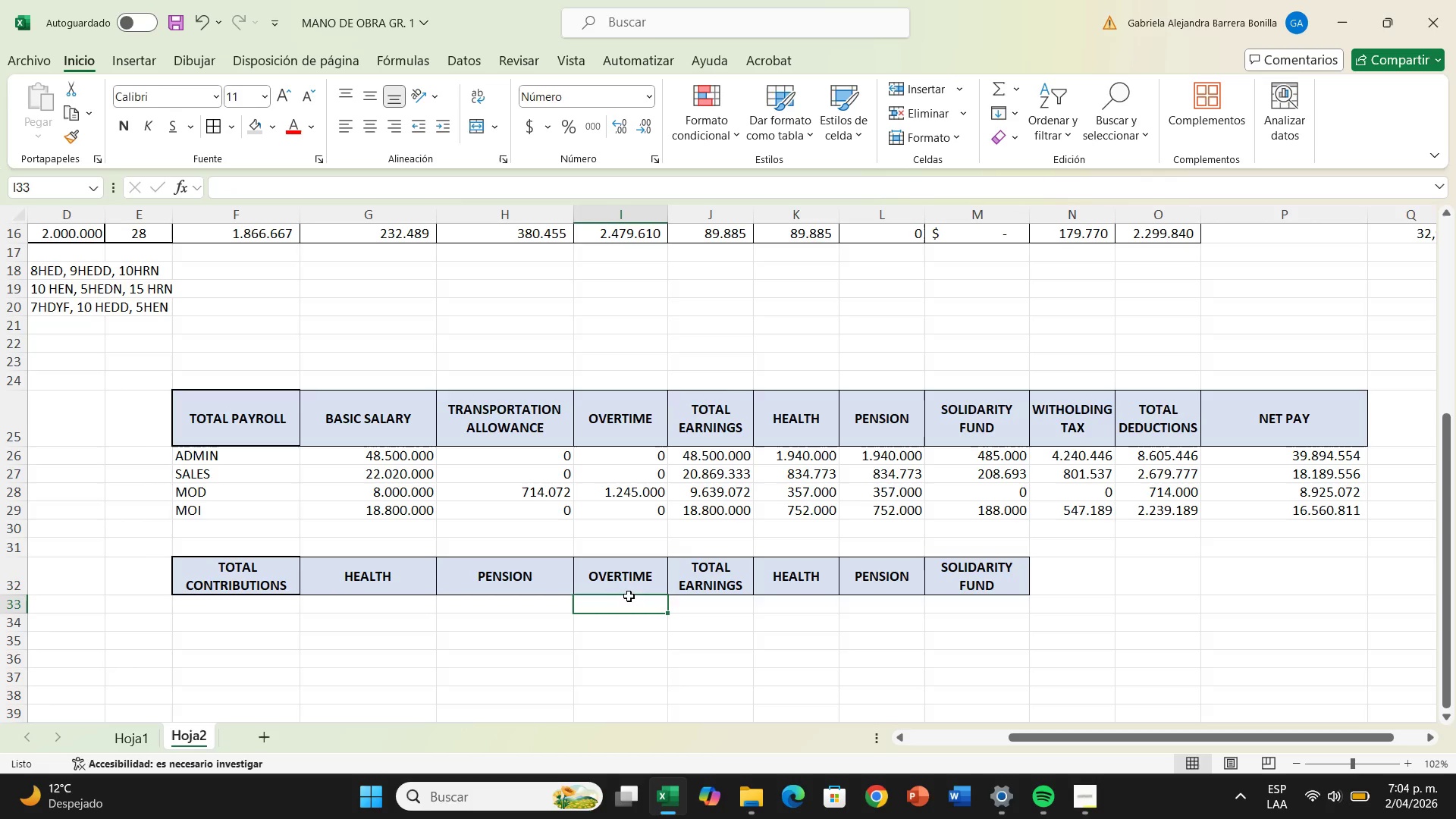 
double_click([631, 587])
 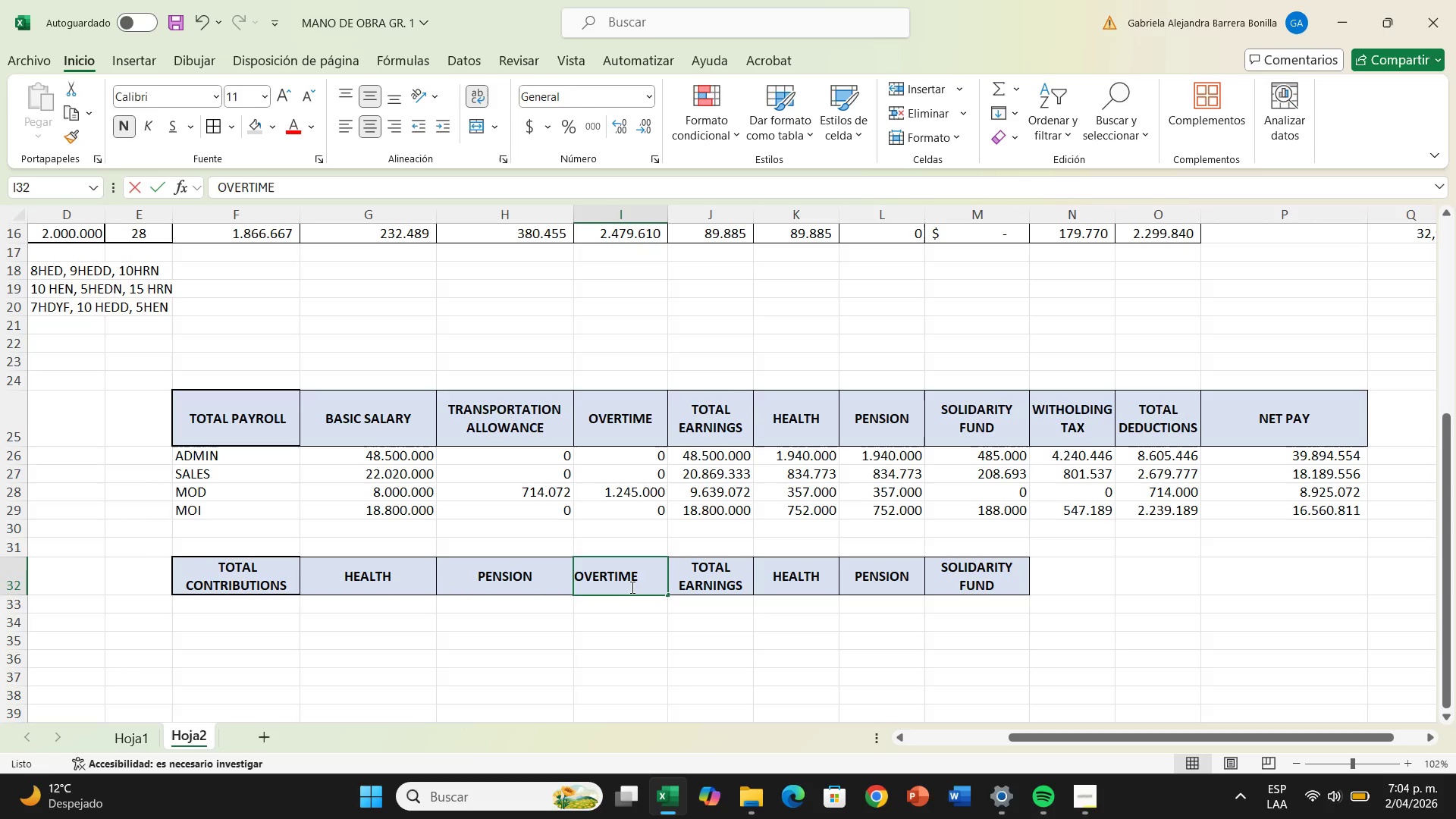 
triple_click([631, 587])
 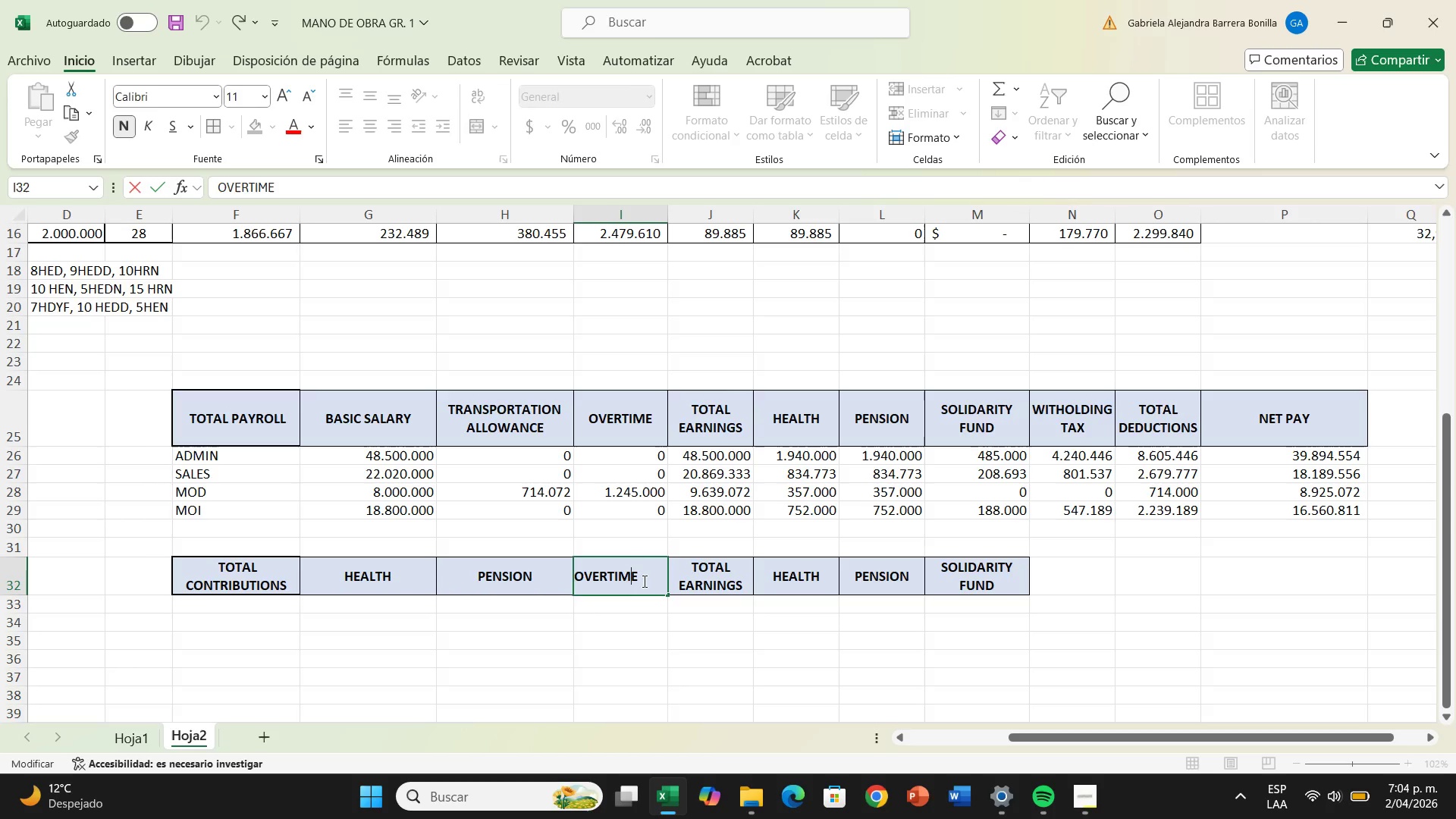 
triple_click([643, 581])
 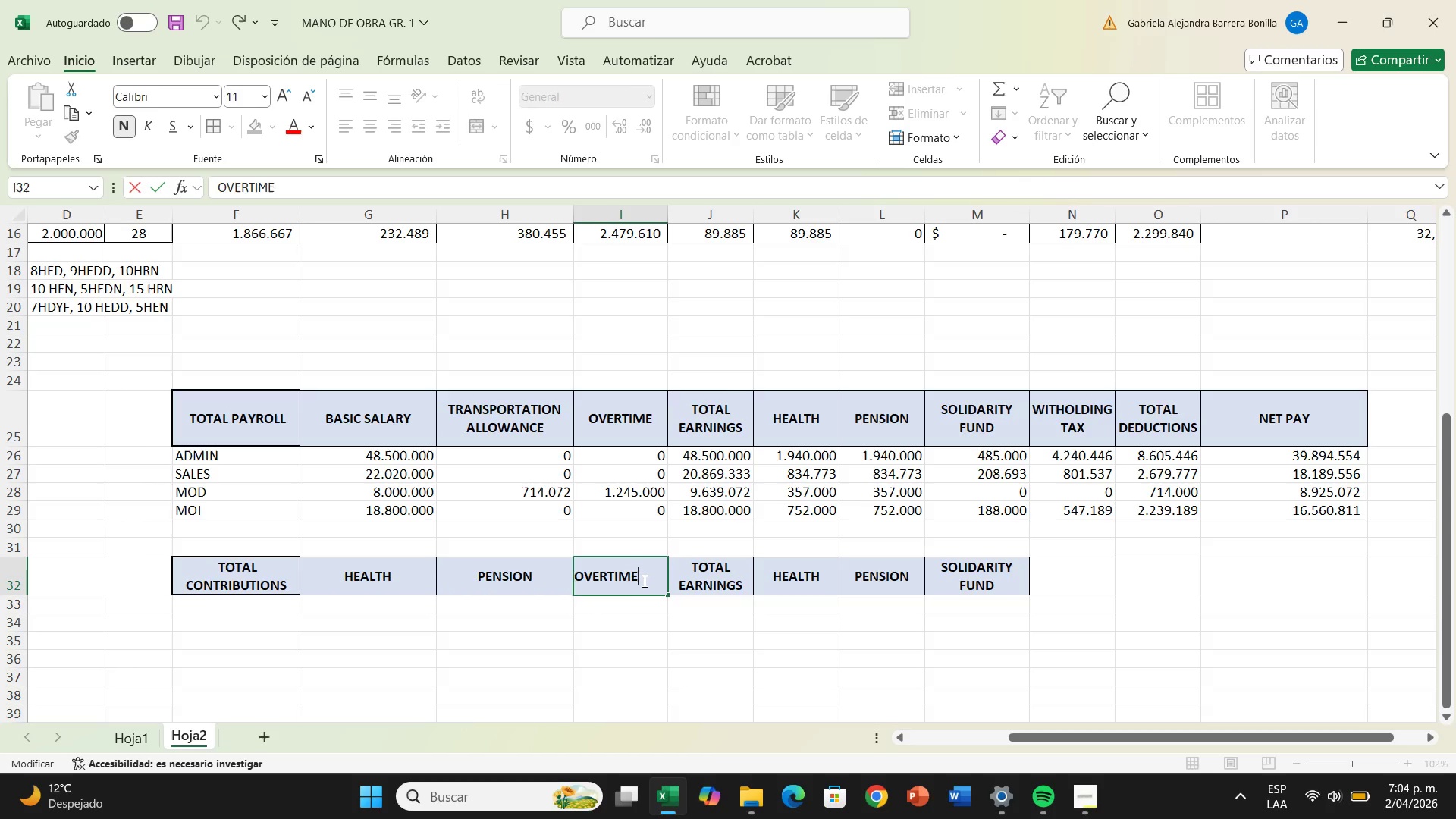 
hold_key(key=Backspace, duration=0.66)
 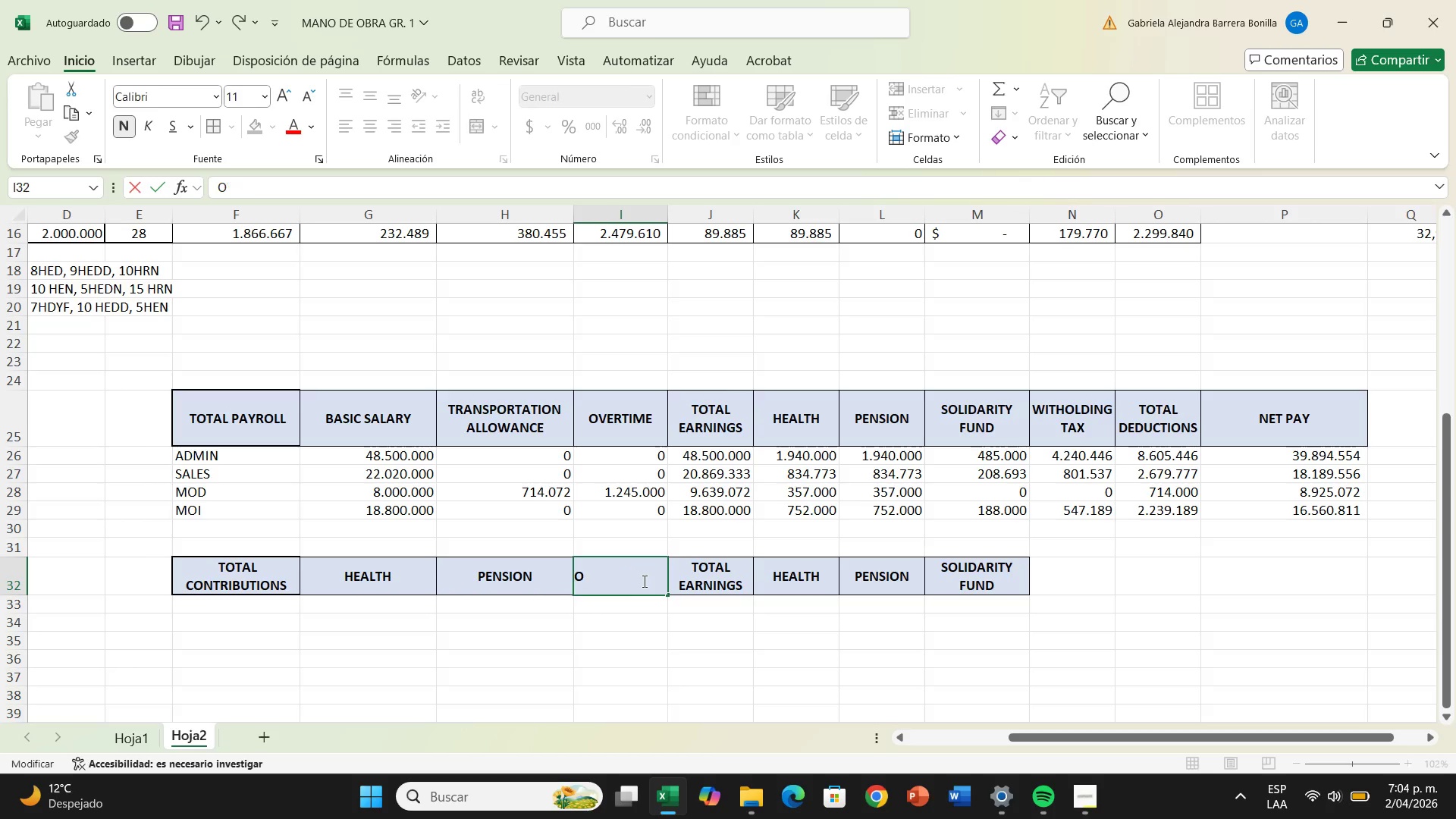 
key(Backspace)
key(Backspace)
type(RL)
key(Backspace)
key(Backspace)
type(arl)
 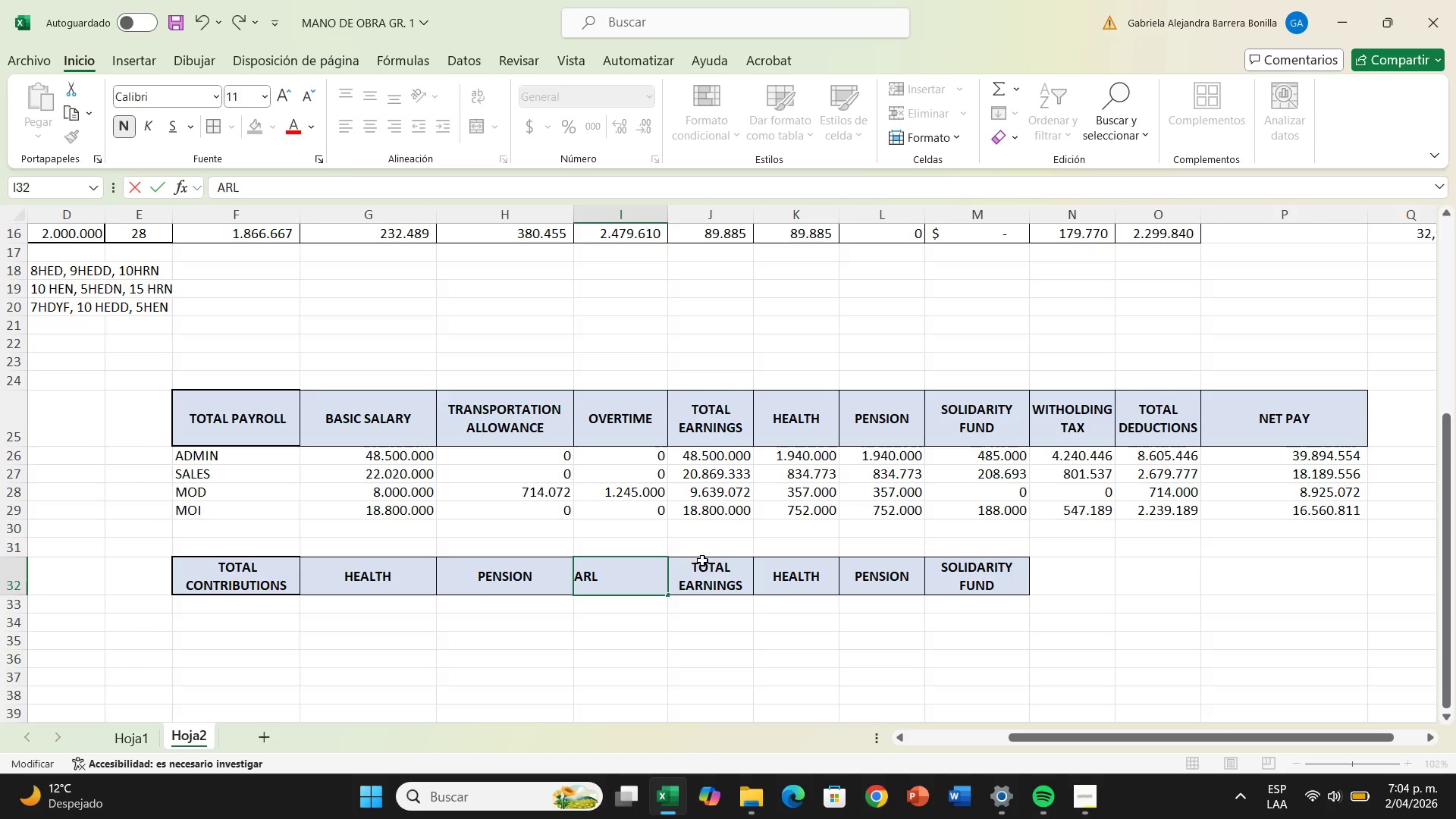 
double_click([709, 573])
 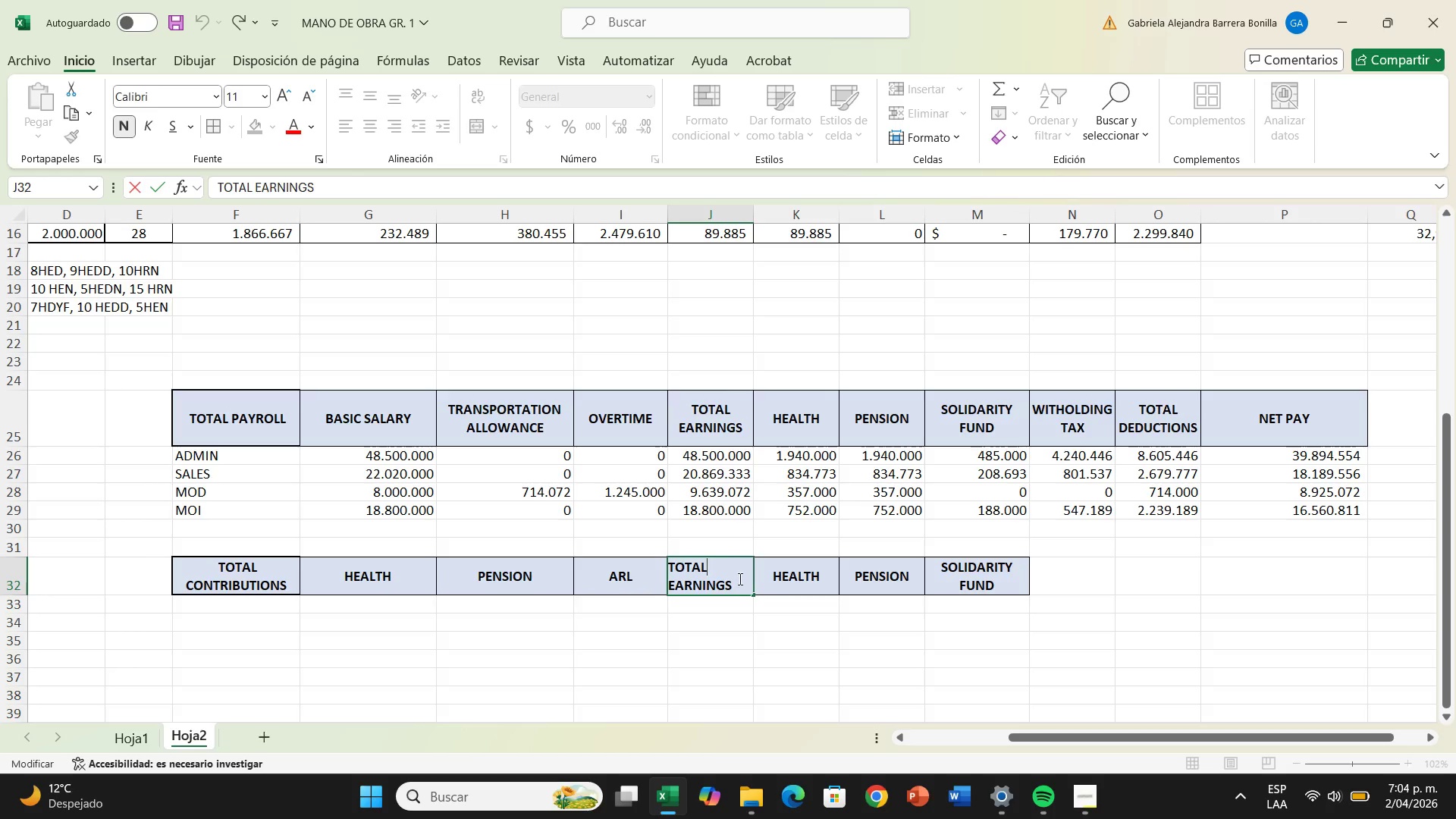 
left_click_drag(start_coordinate=[739, 579], to_coordinate=[675, 571])
 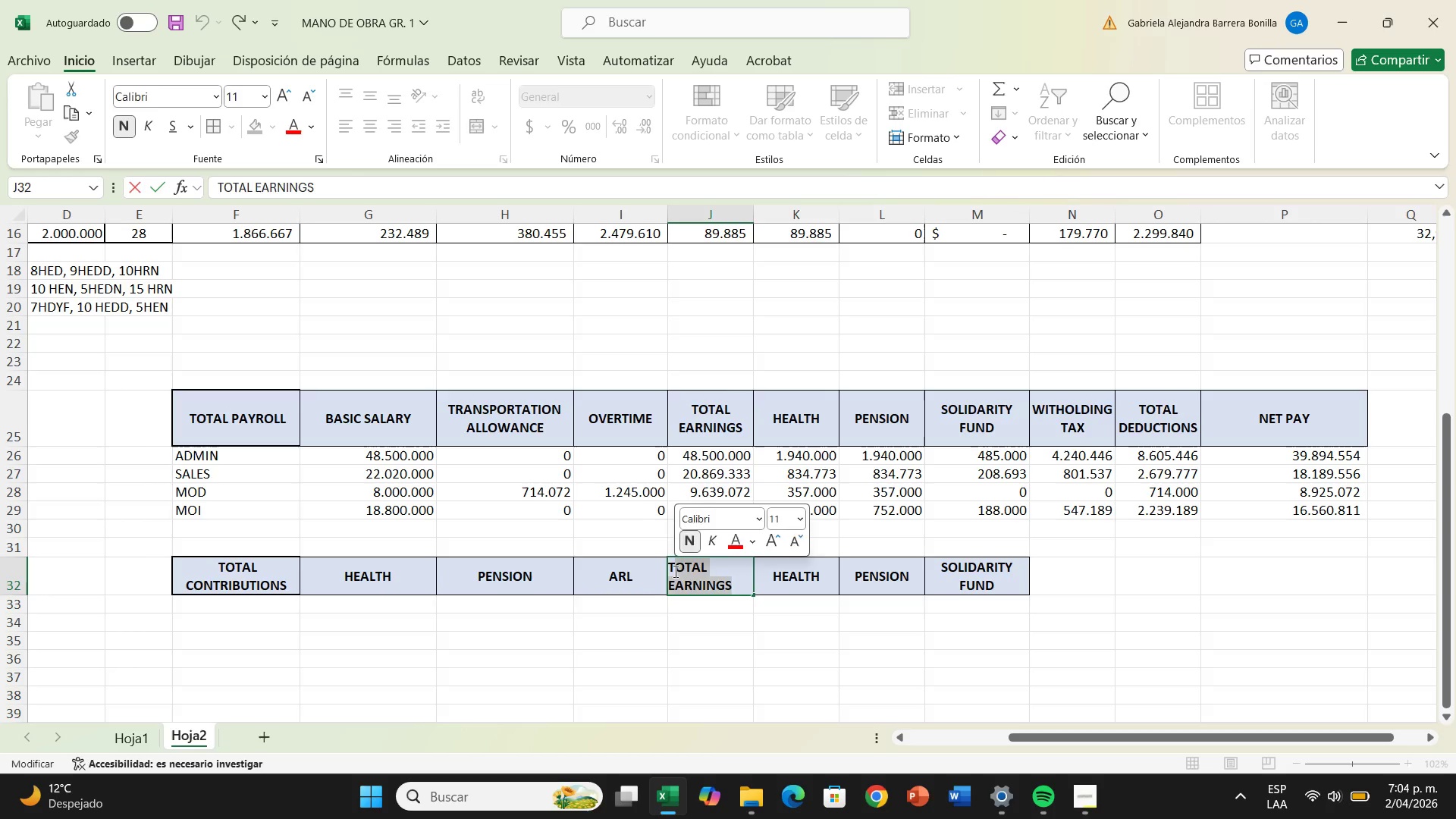 
key(Backspace)
 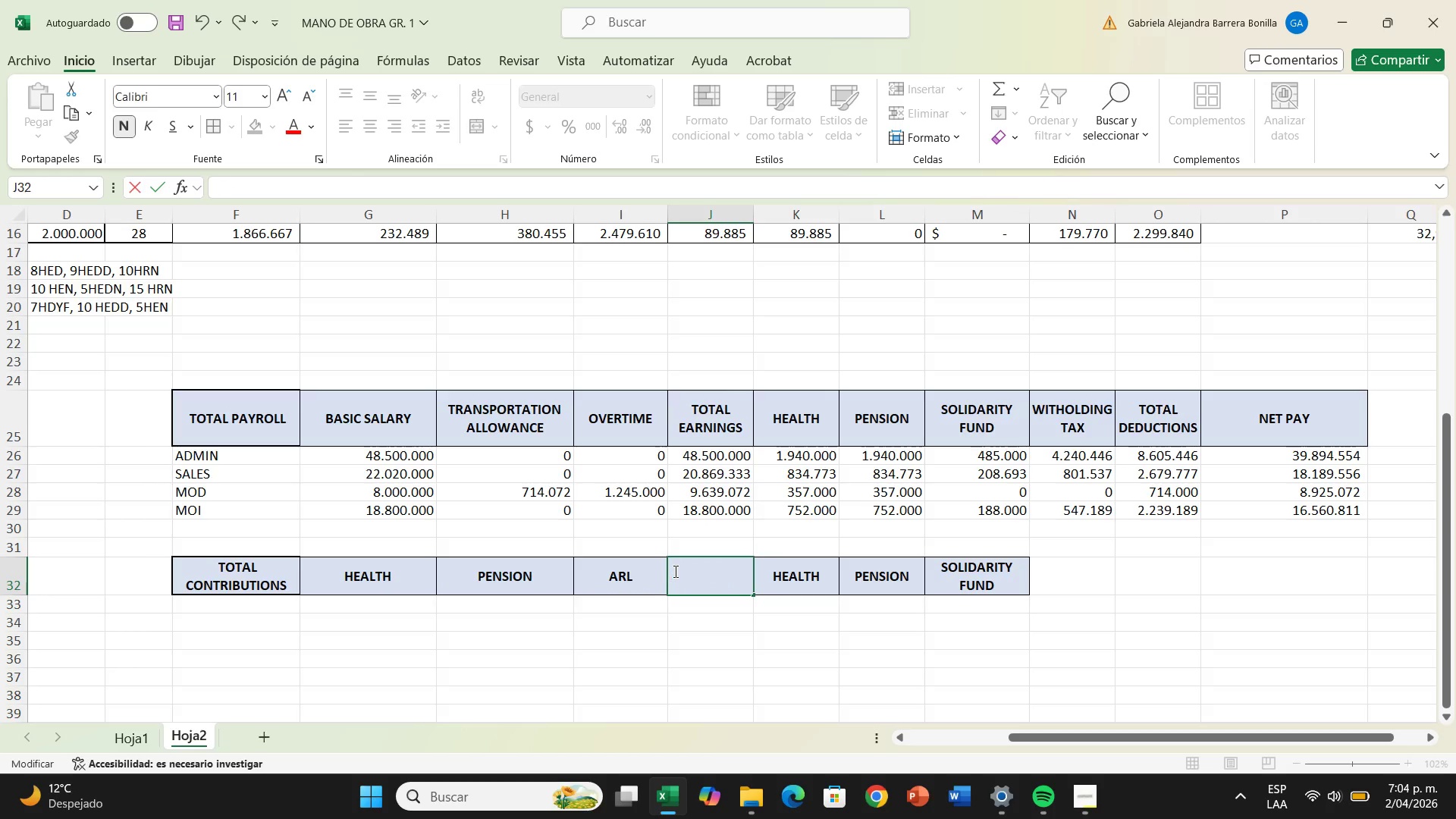 
key(Backspace)
 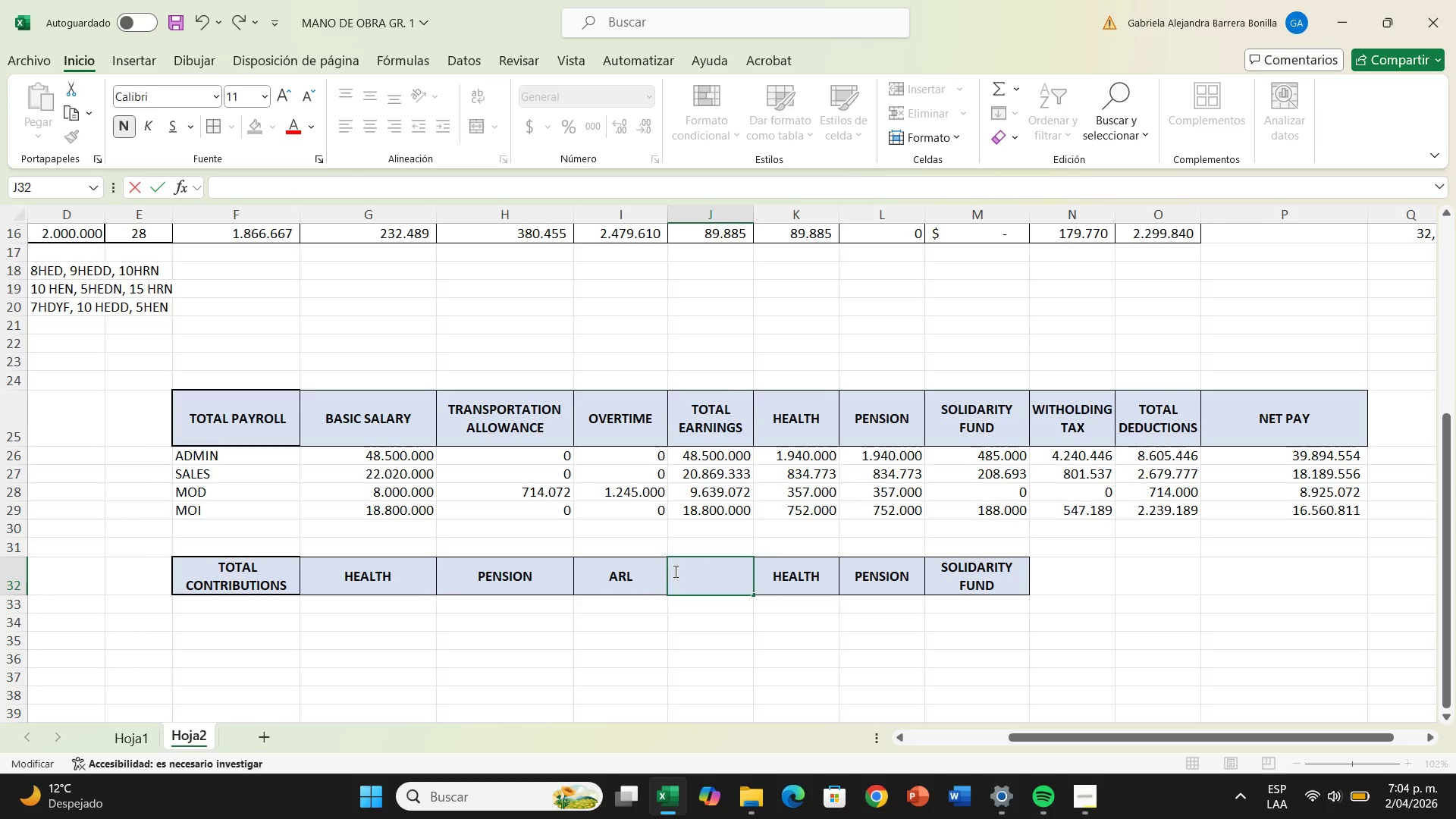 
type(ccf)
 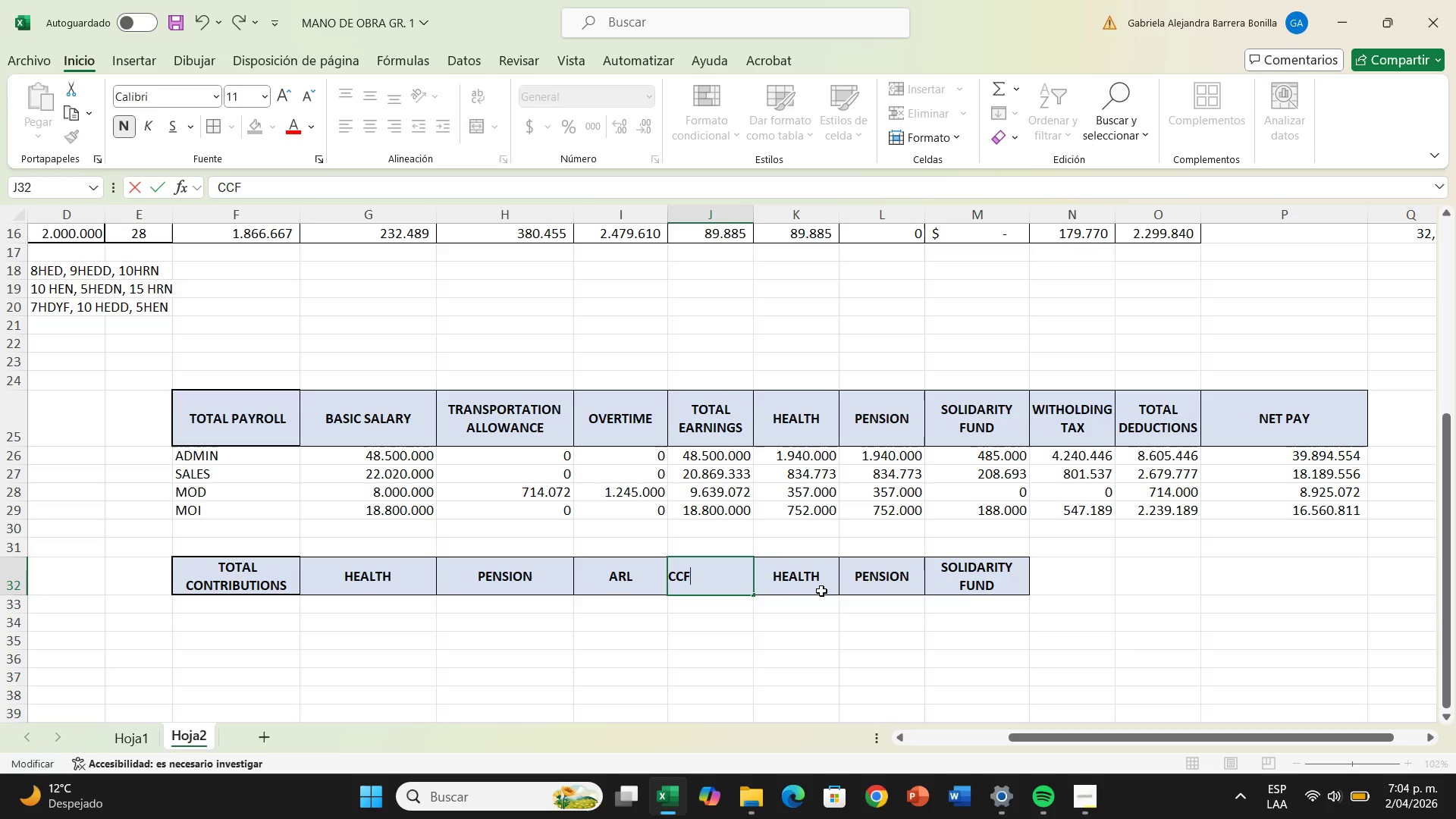 
double_click([821, 591])
 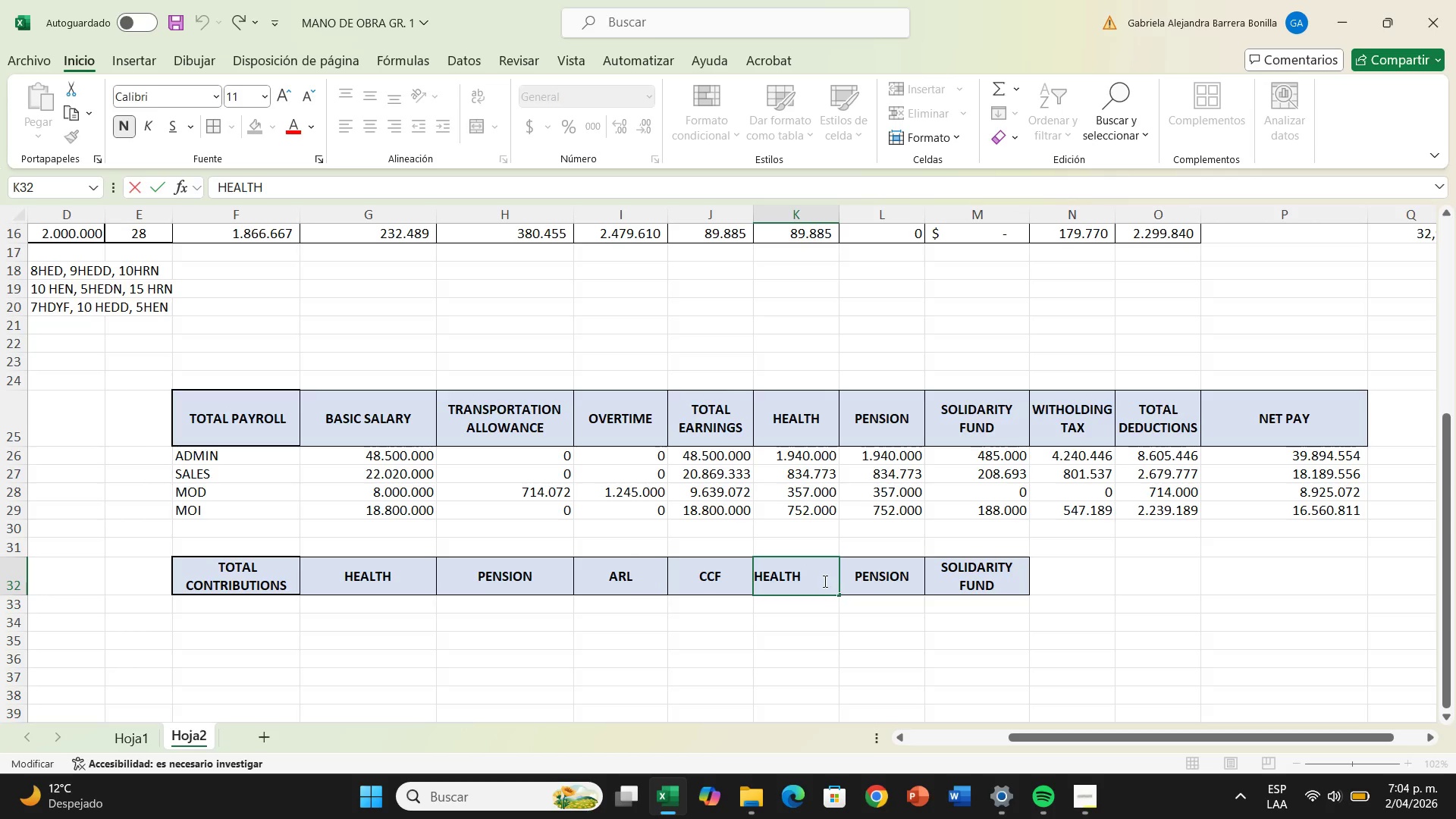 
hold_key(key=Backspace, duration=0.64)
 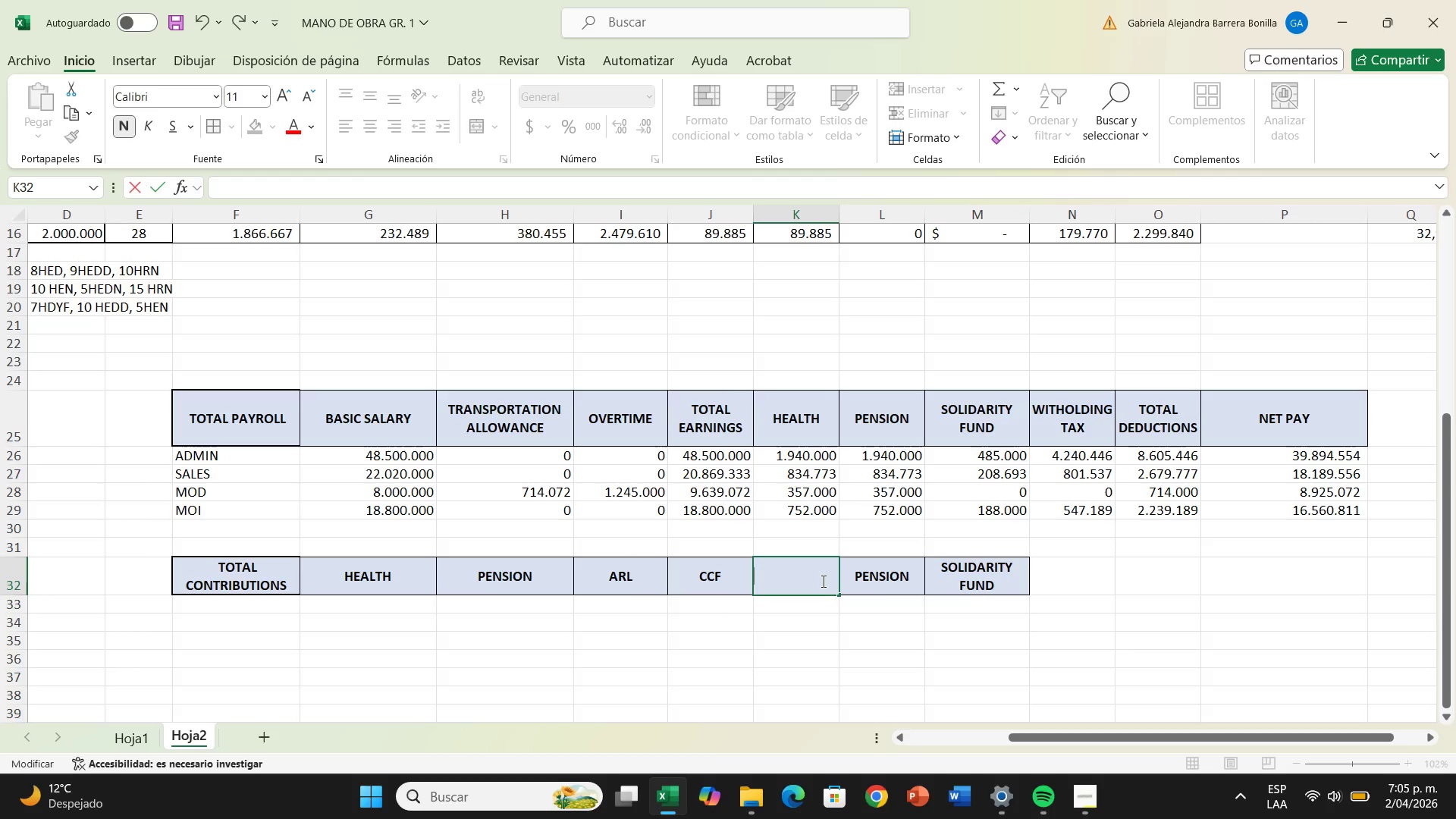 
key(Backspace)
type(icbf)
 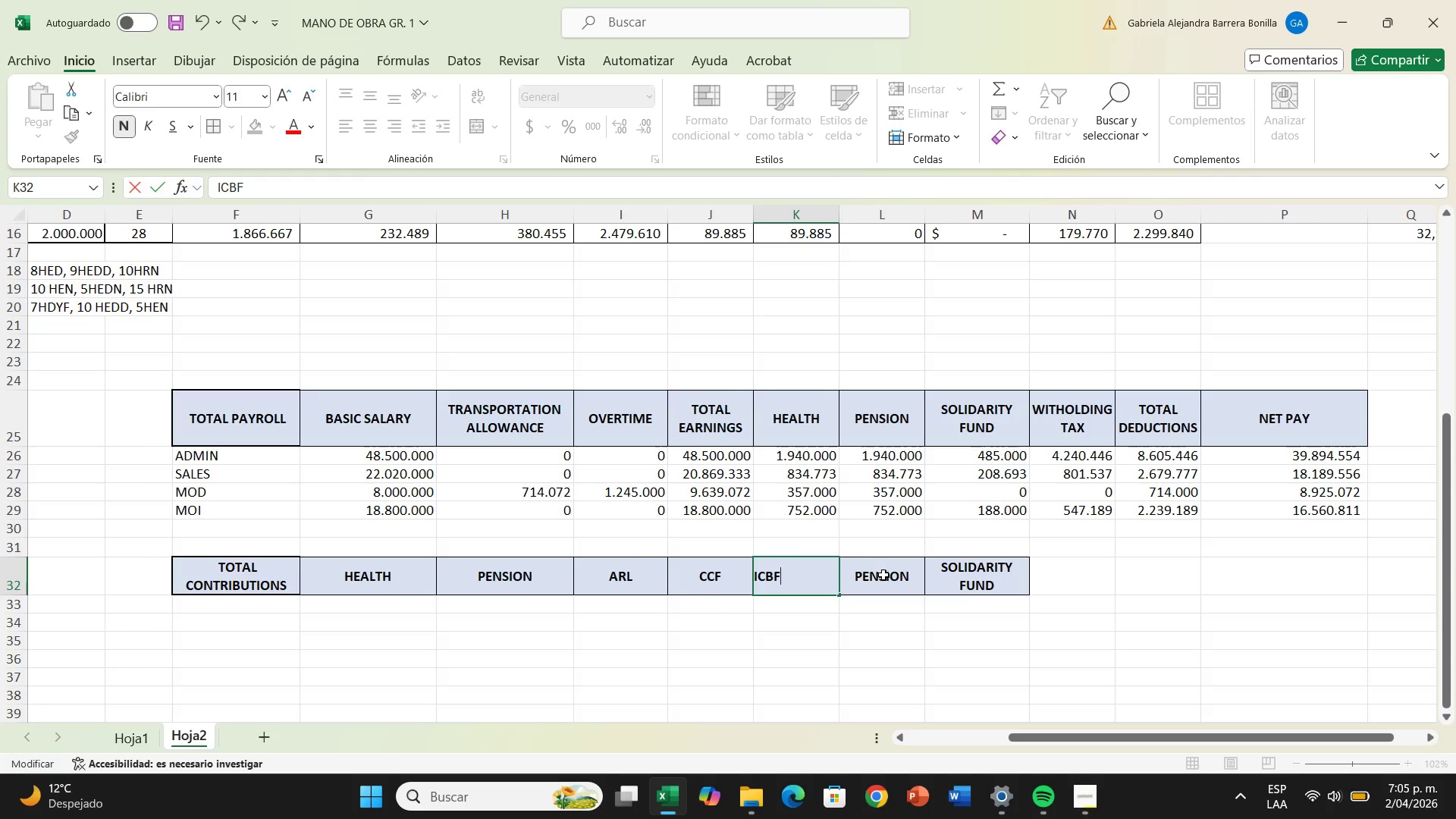 
double_click([883, 575])
 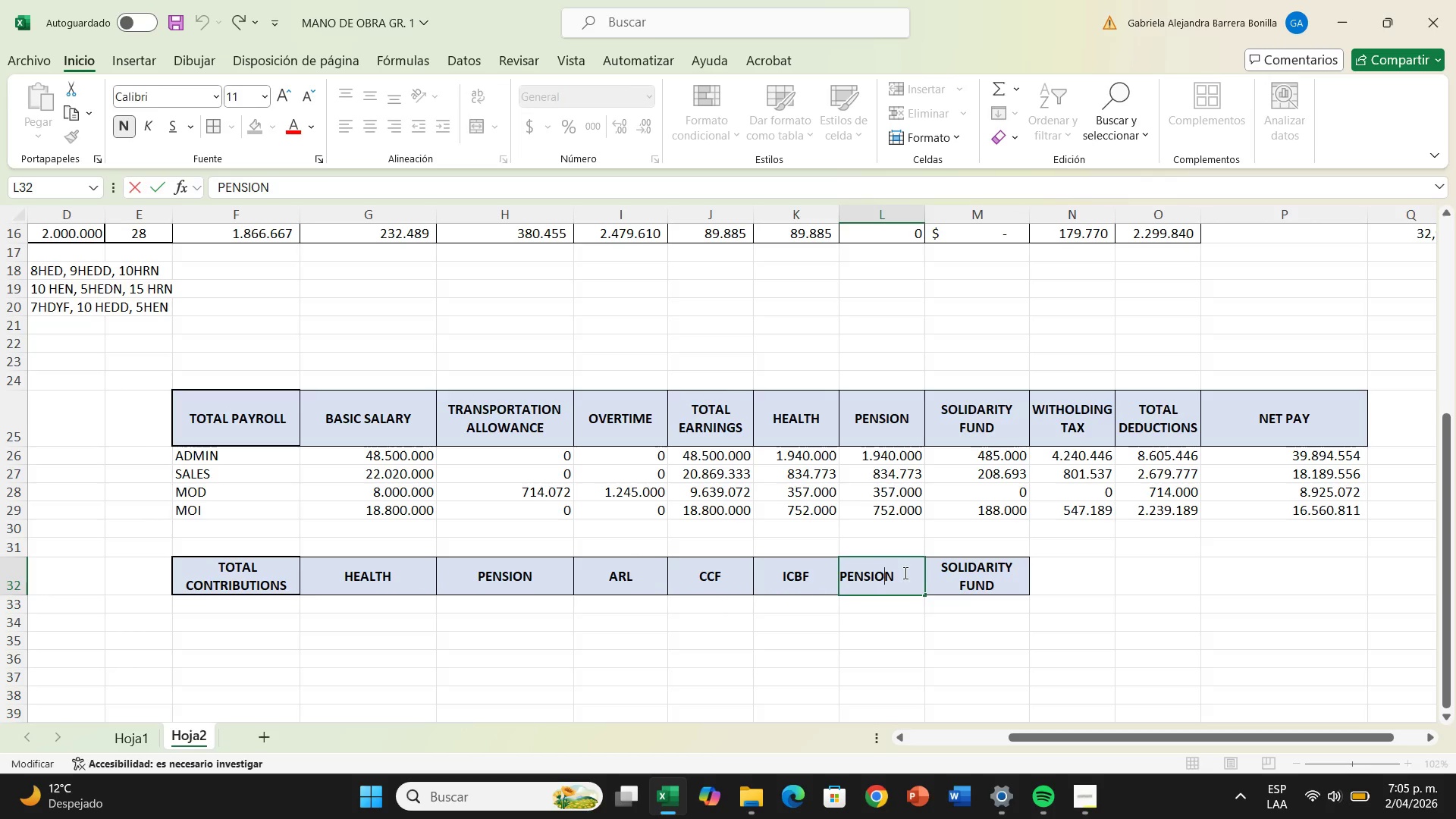 
left_click([904, 573])
 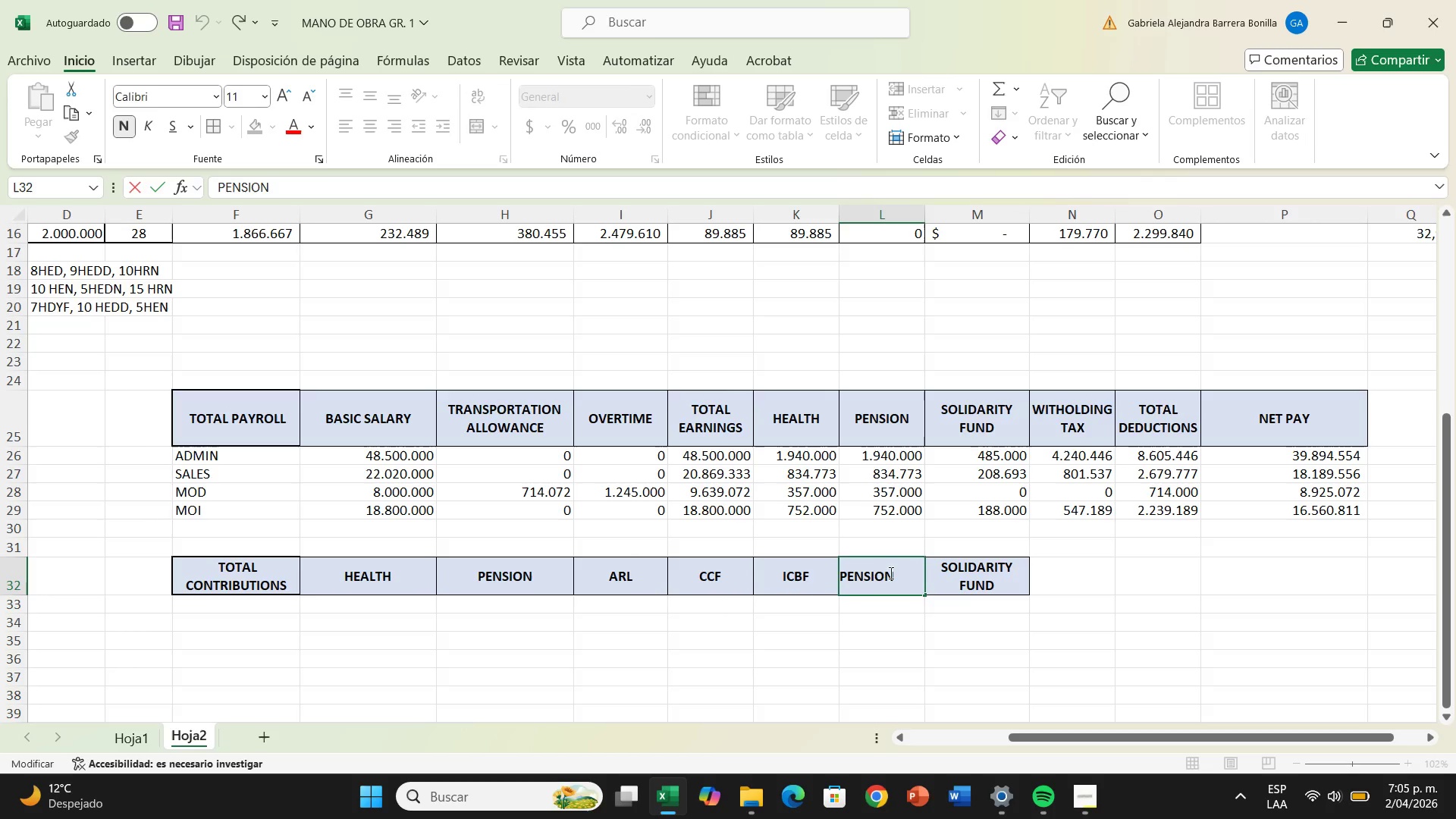 
key(Backspace)
key(Backspace)
key(Backspace)
key(Backspace)
key(Backspace)
key(Backspace)
type(sena)
 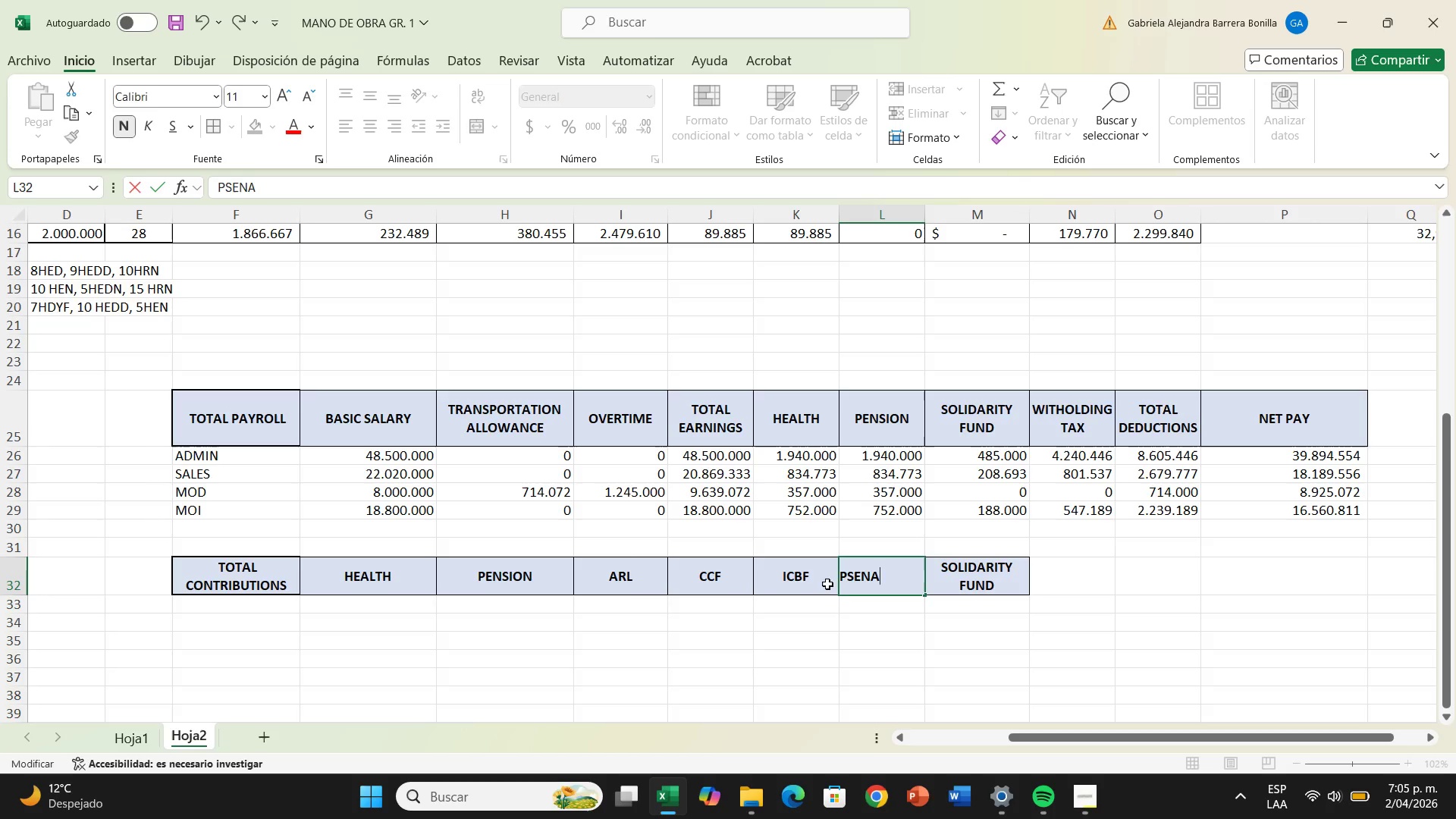 
left_click([849, 574])
 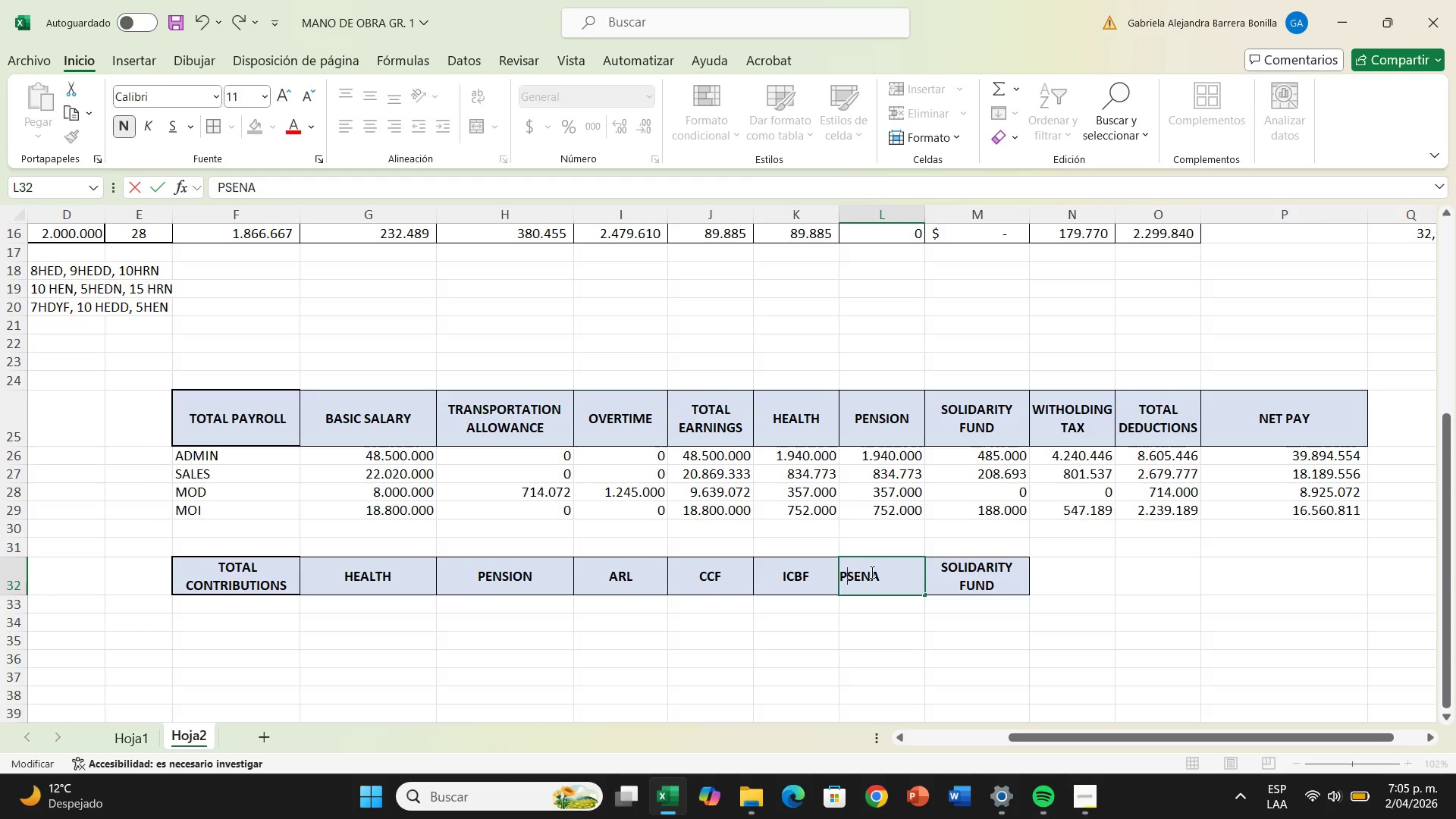 
key(Backspace)
 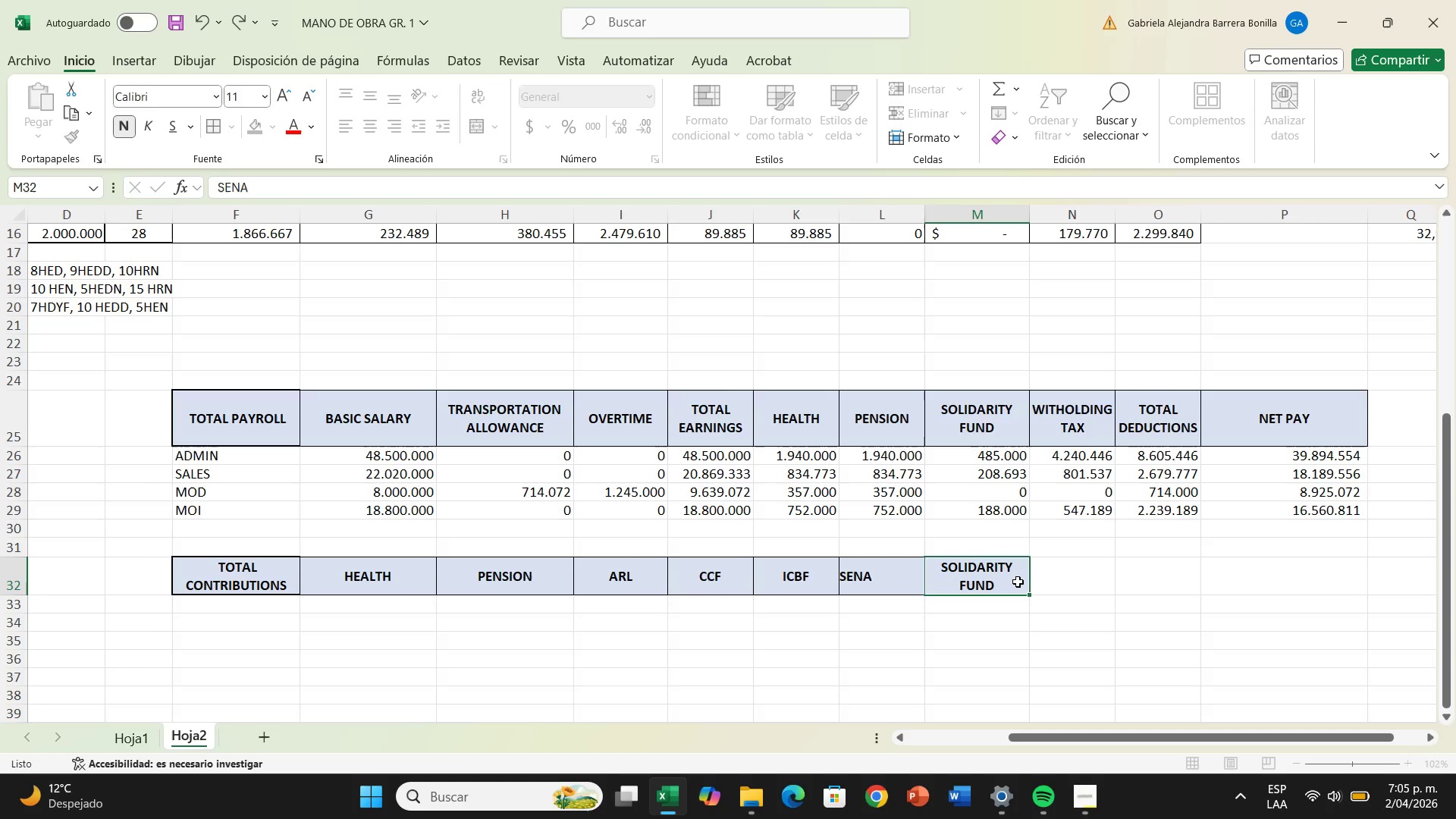 
double_click([1018, 582])
 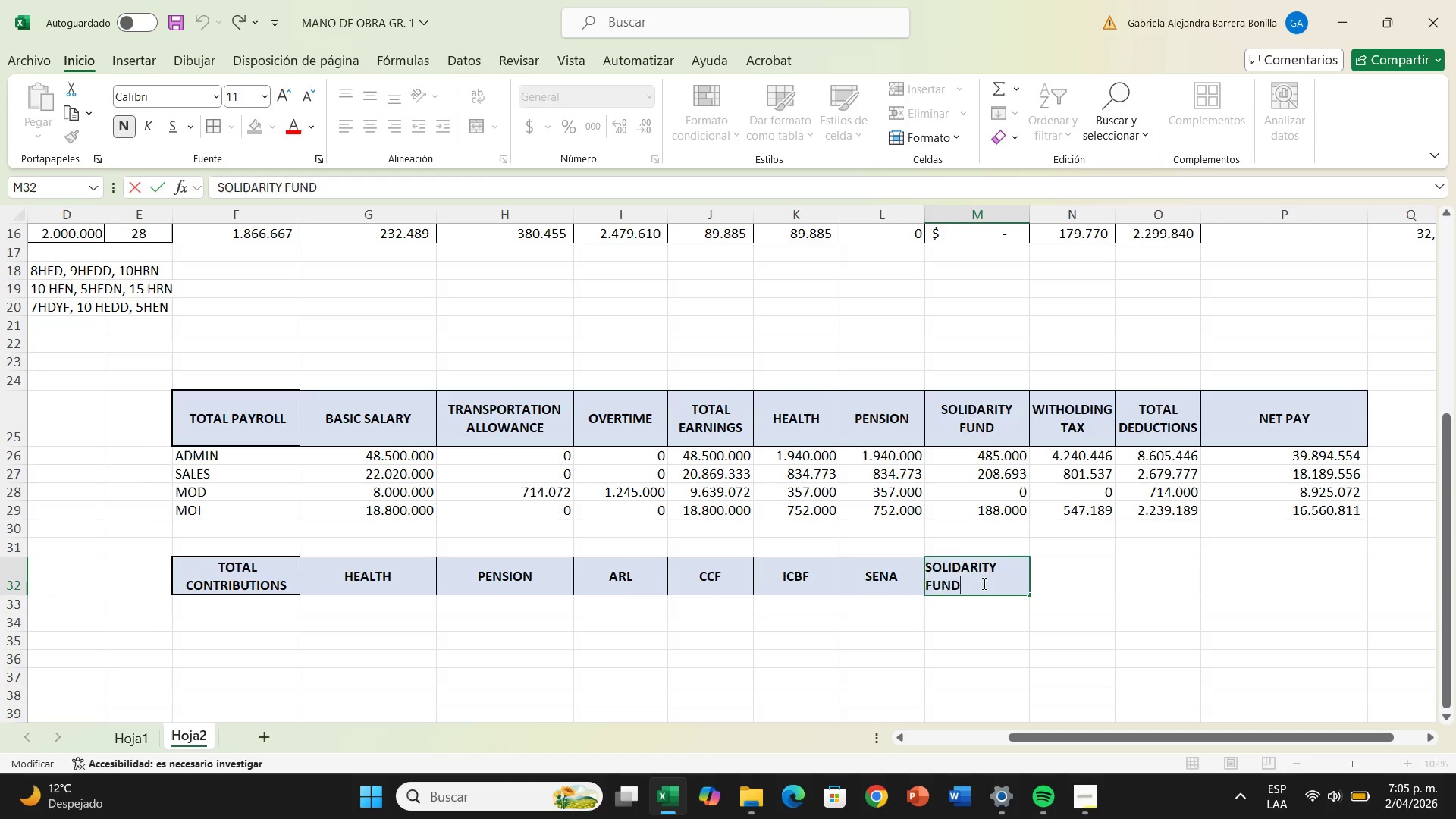 
hold_key(key=Backspace, duration=0.77)
 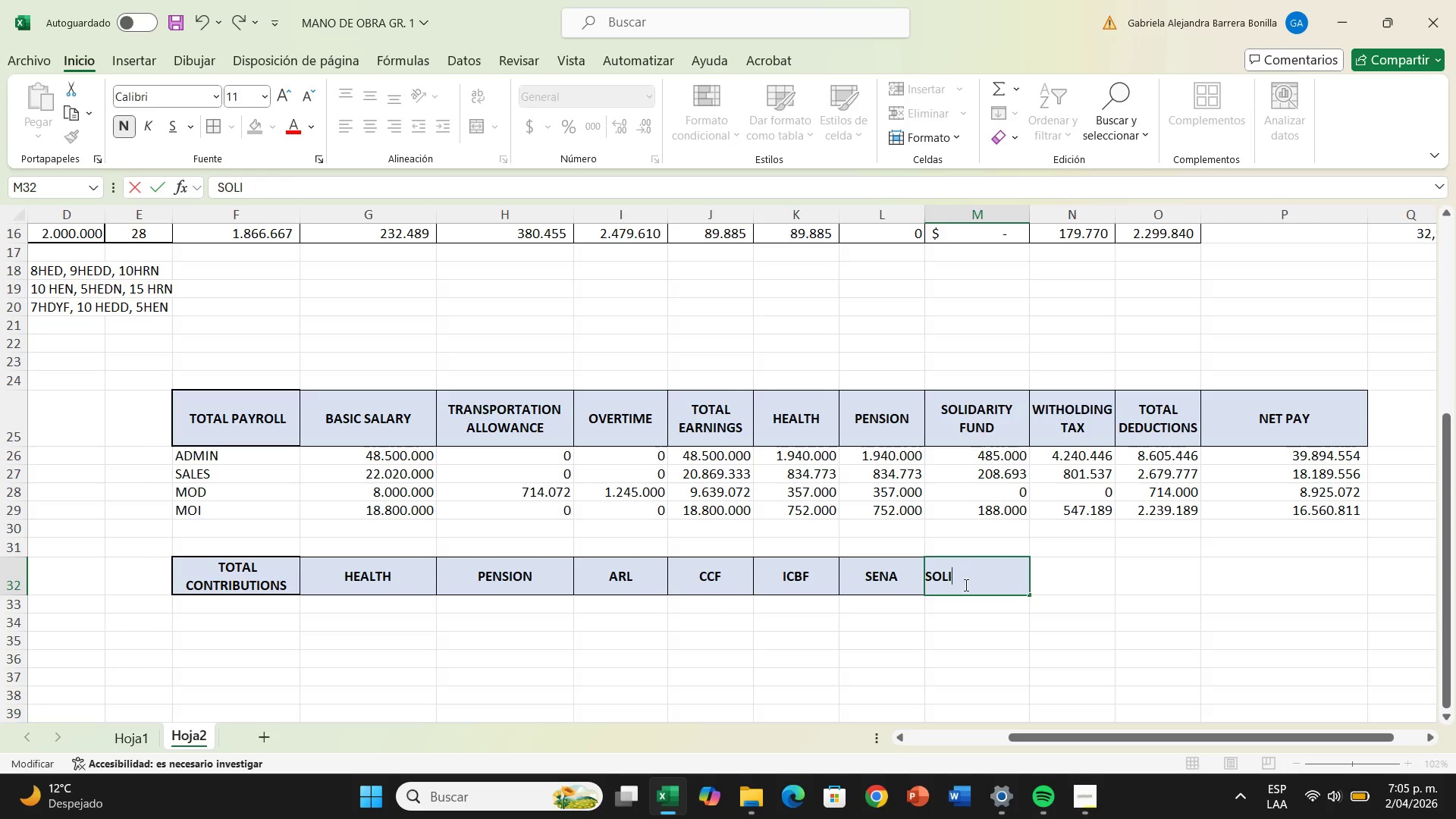 
key(Backspace)
 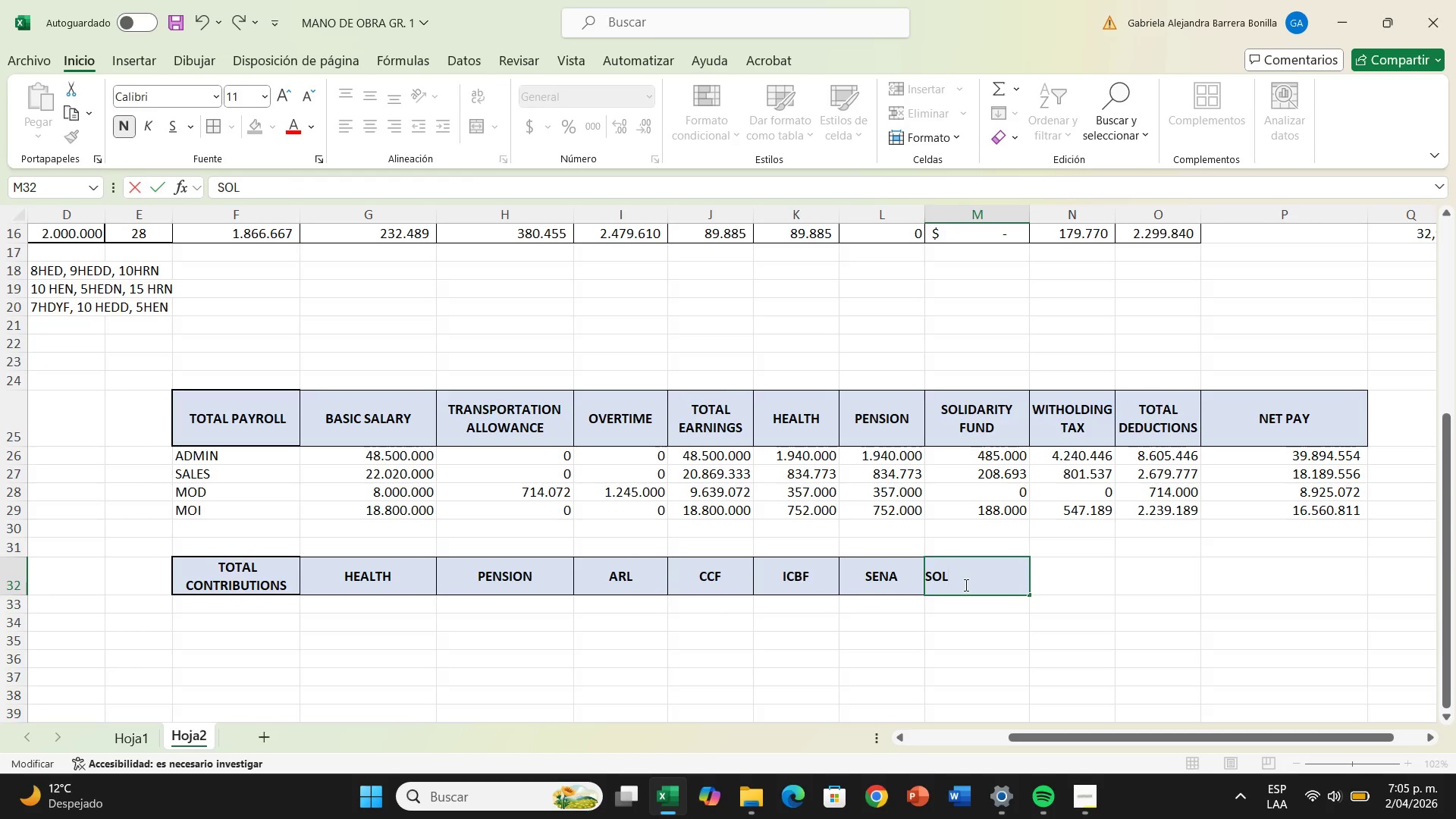 
key(Backspace)
 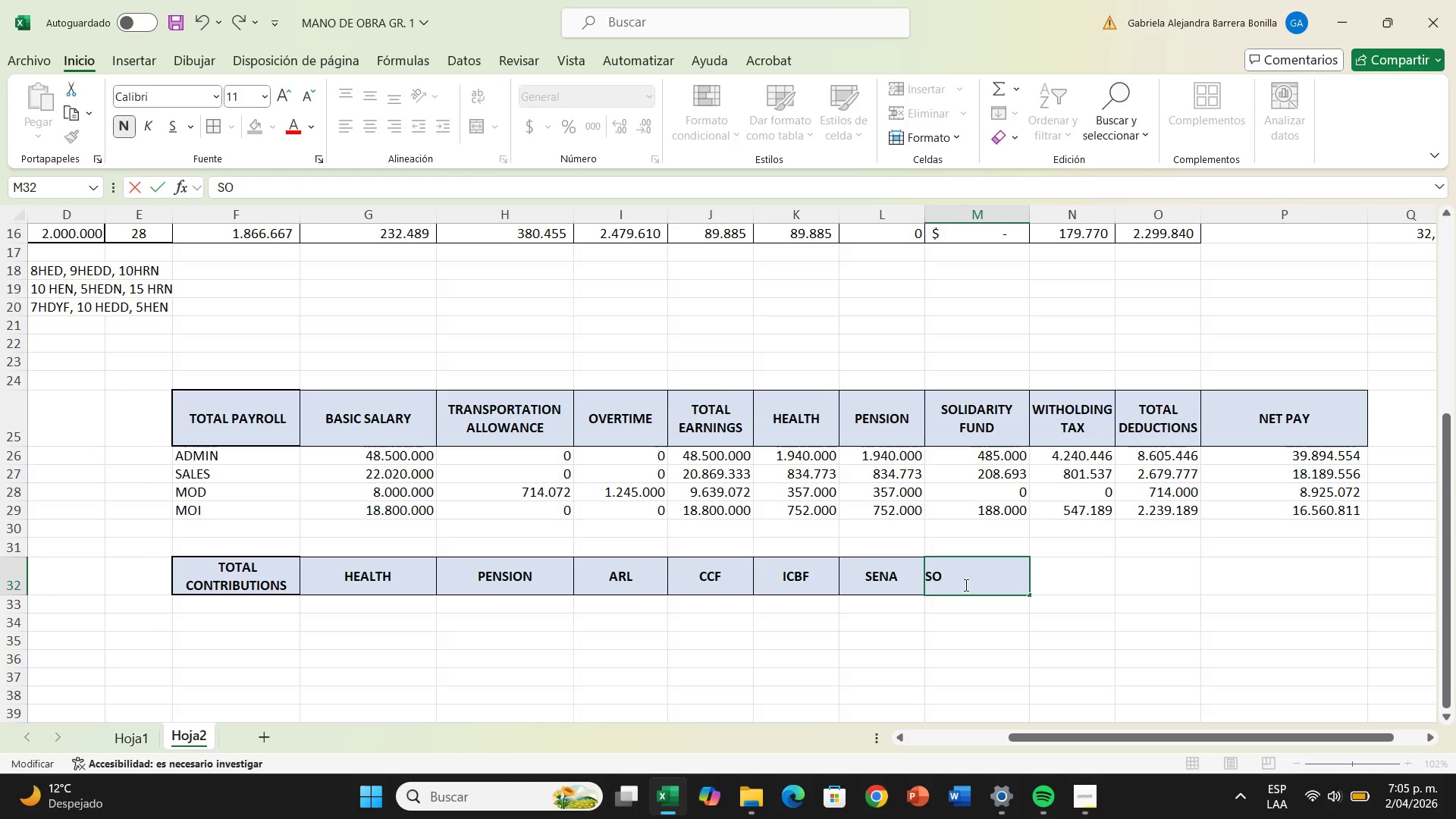 
key(Backspace)
 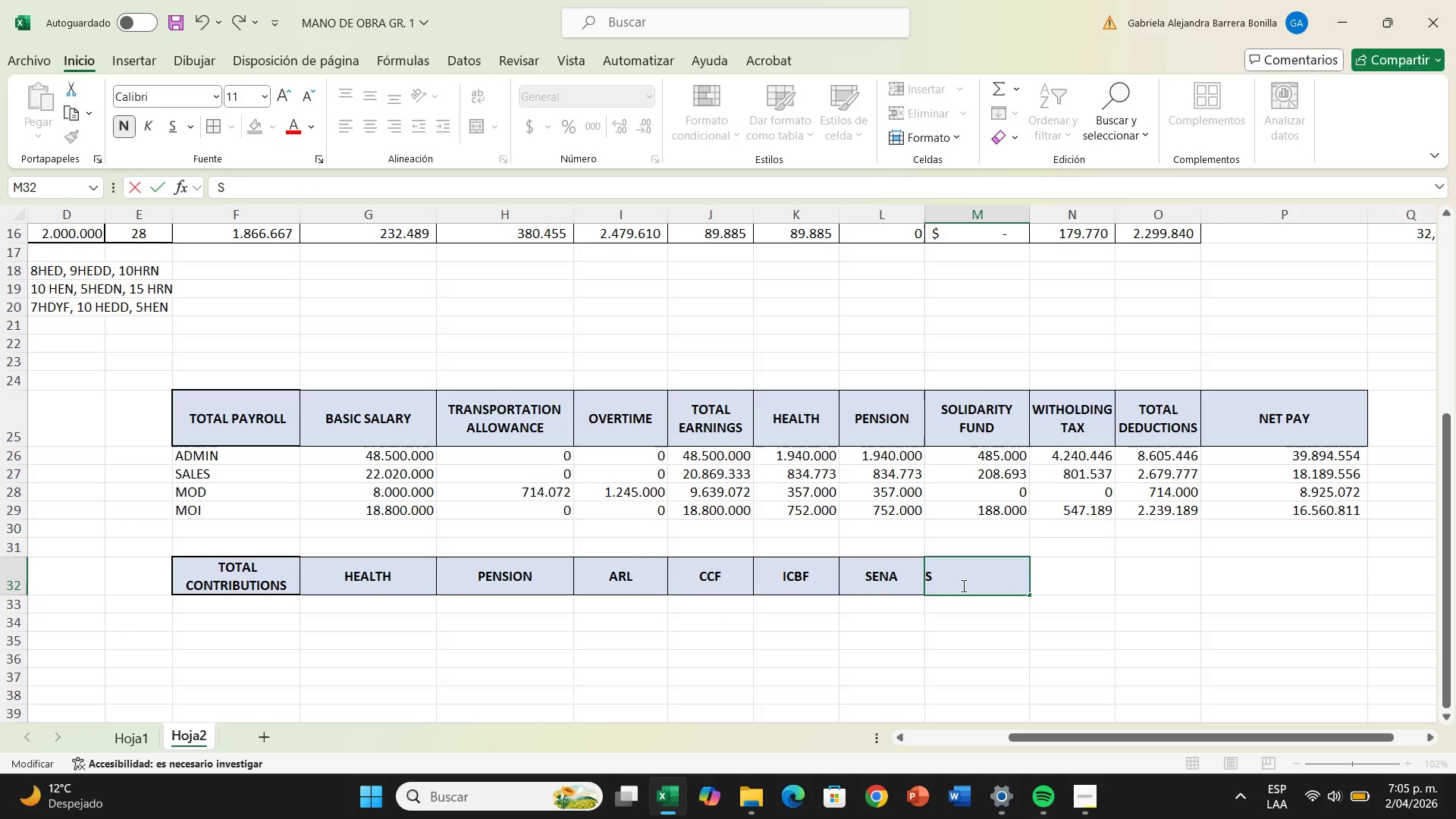 
key(Backspace)
 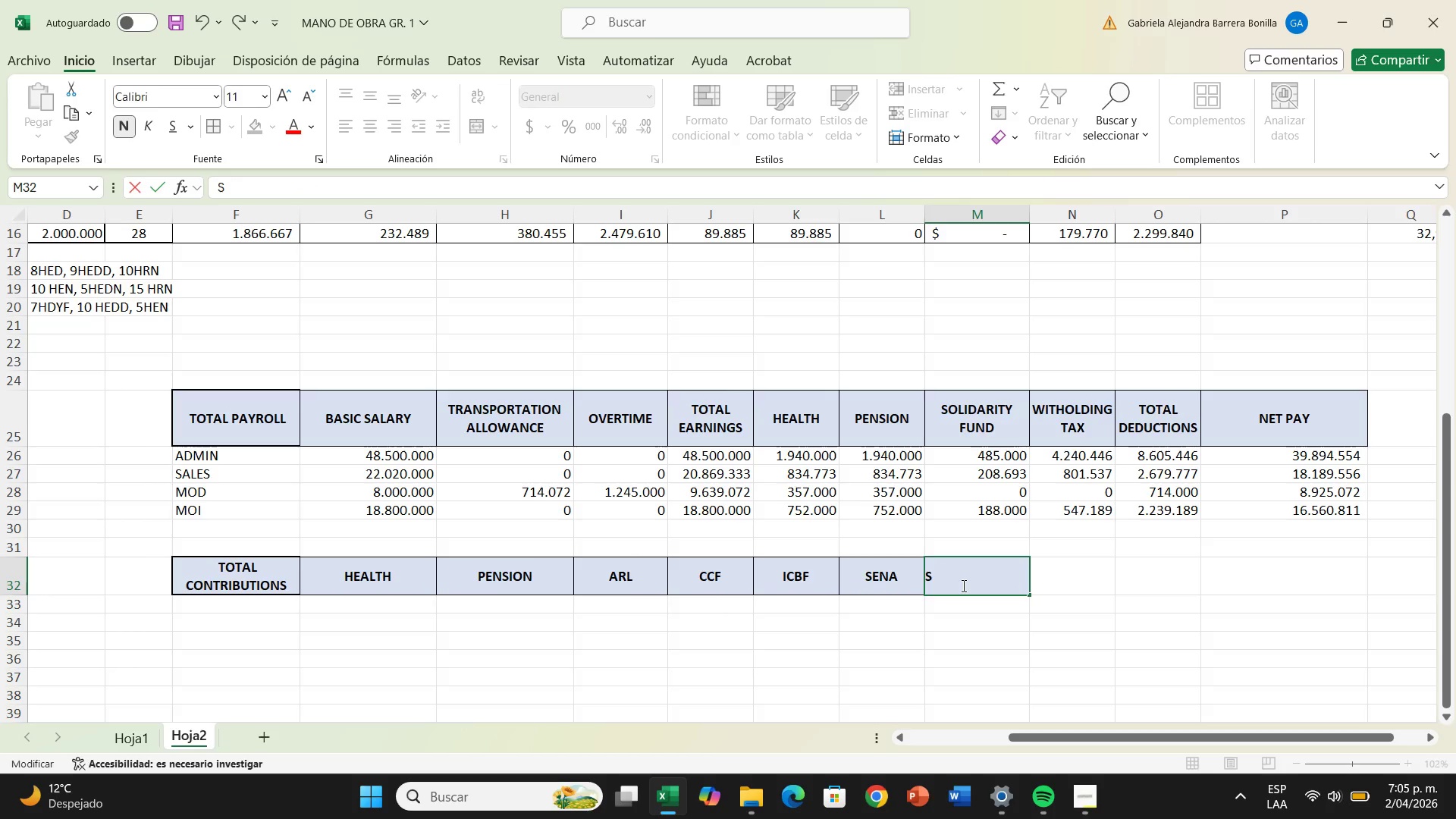 
key(Backspace)
 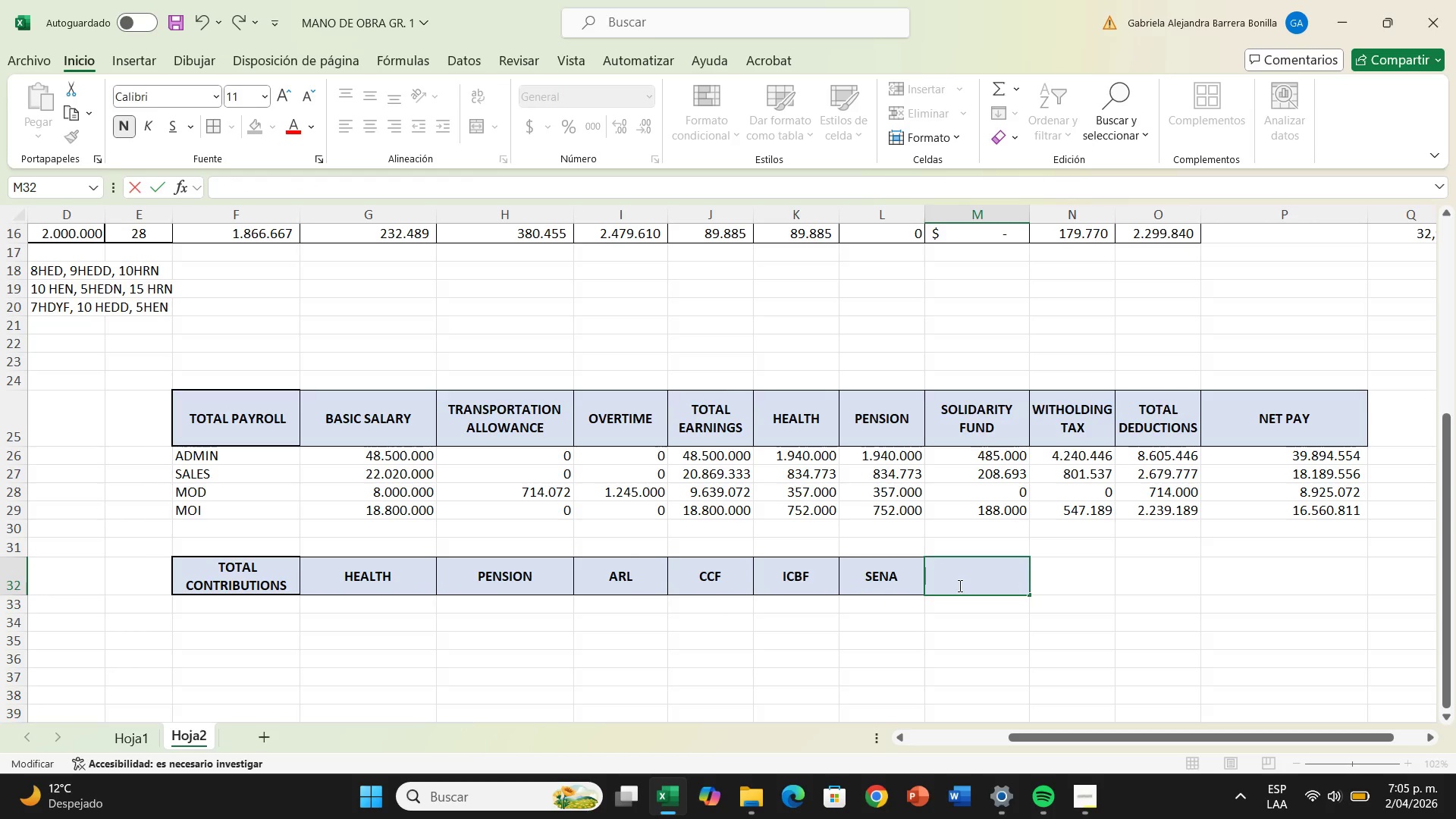 
type(total)
 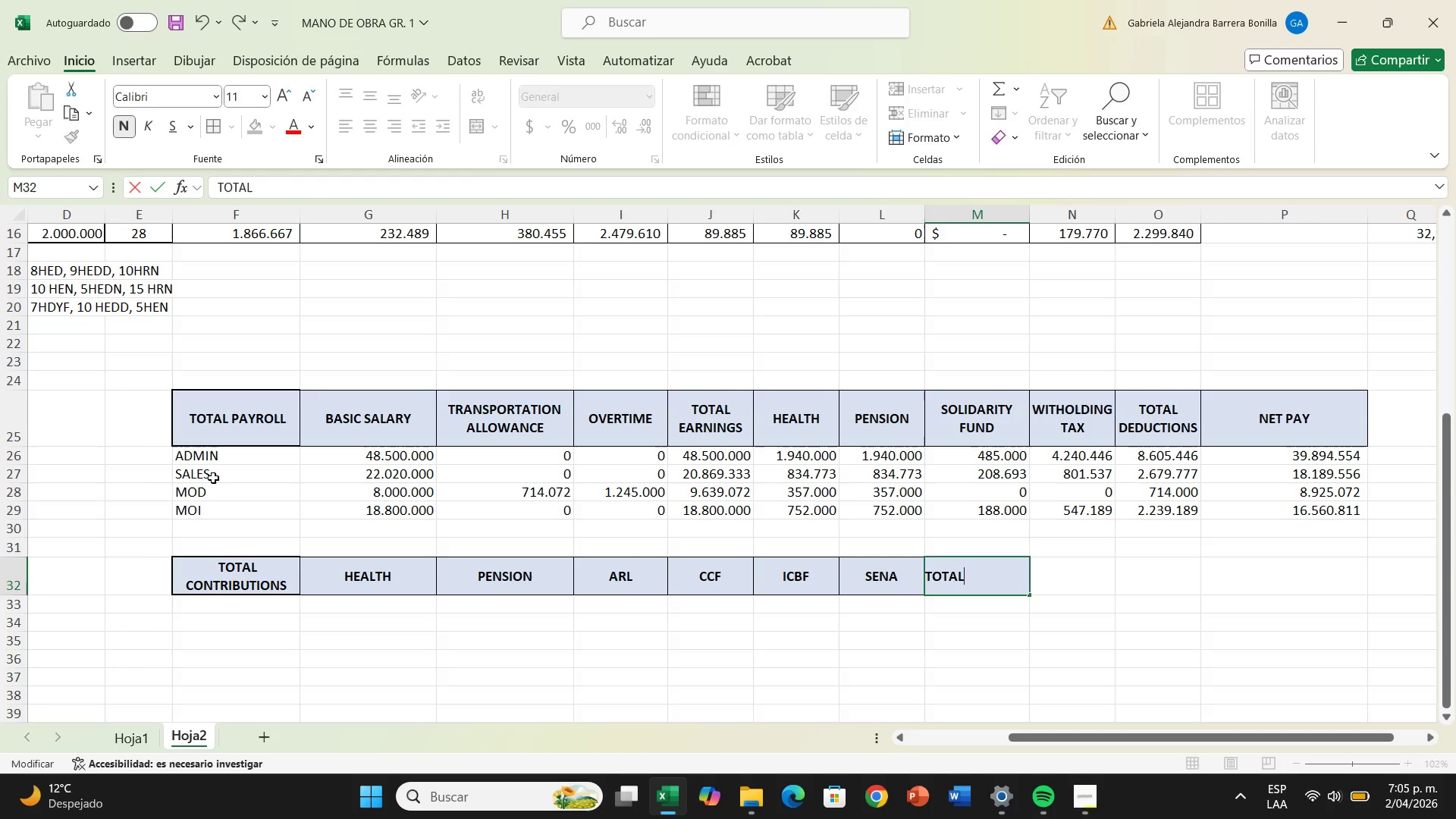 
left_click_drag(start_coordinate=[222, 460], to_coordinate=[223, 509])
 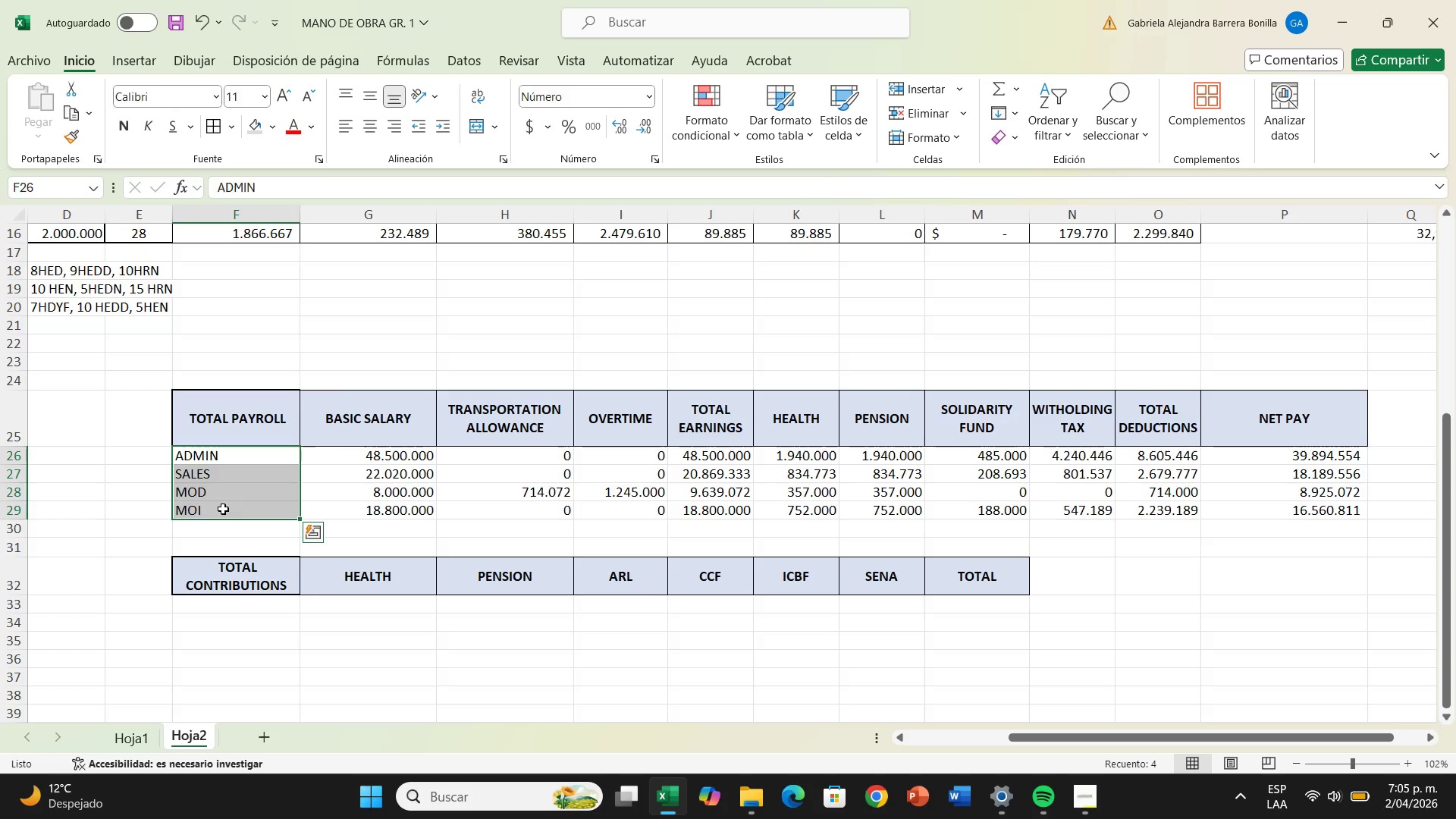 
right_click([223, 509])
 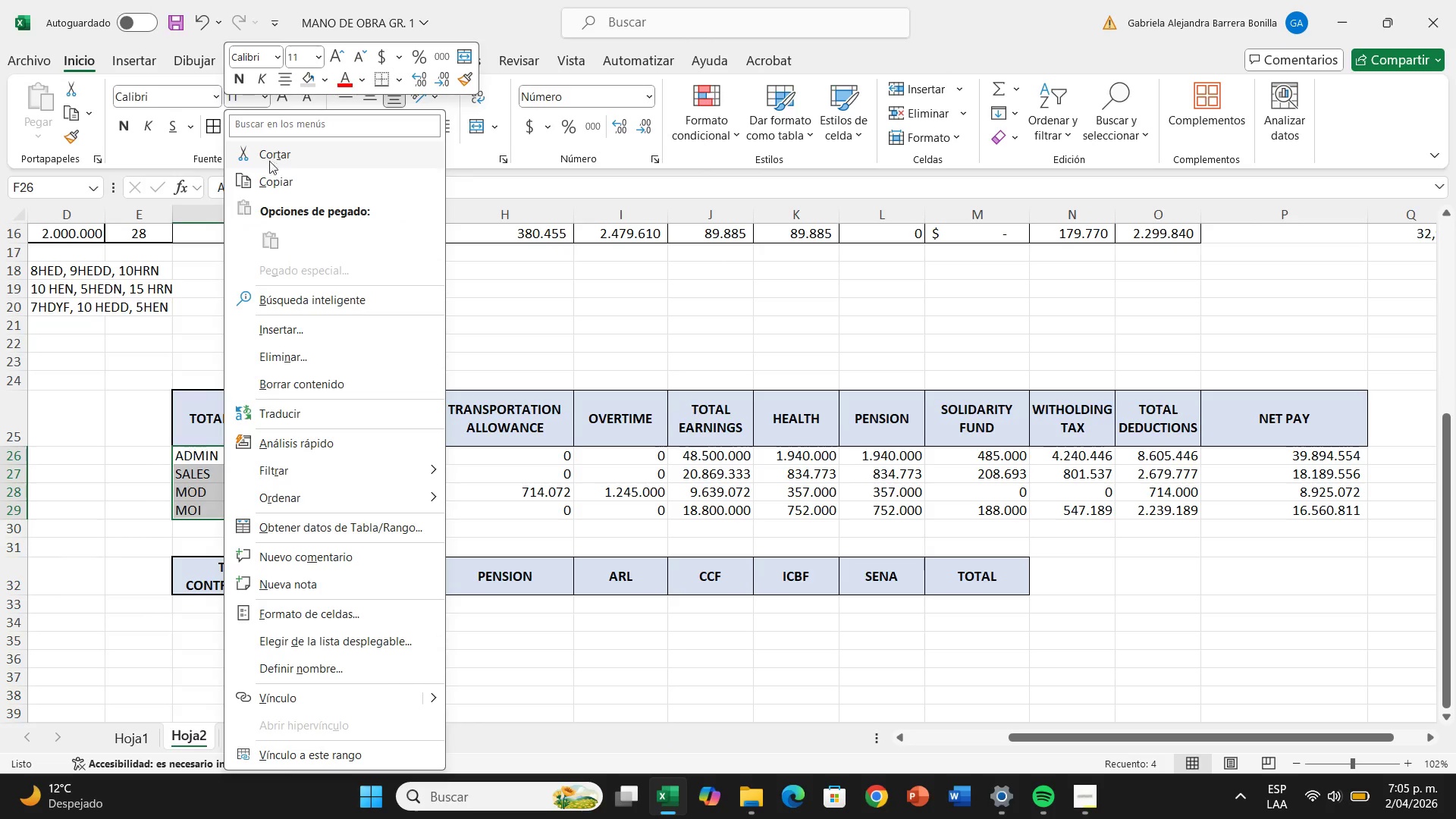 
left_click([274, 172])
 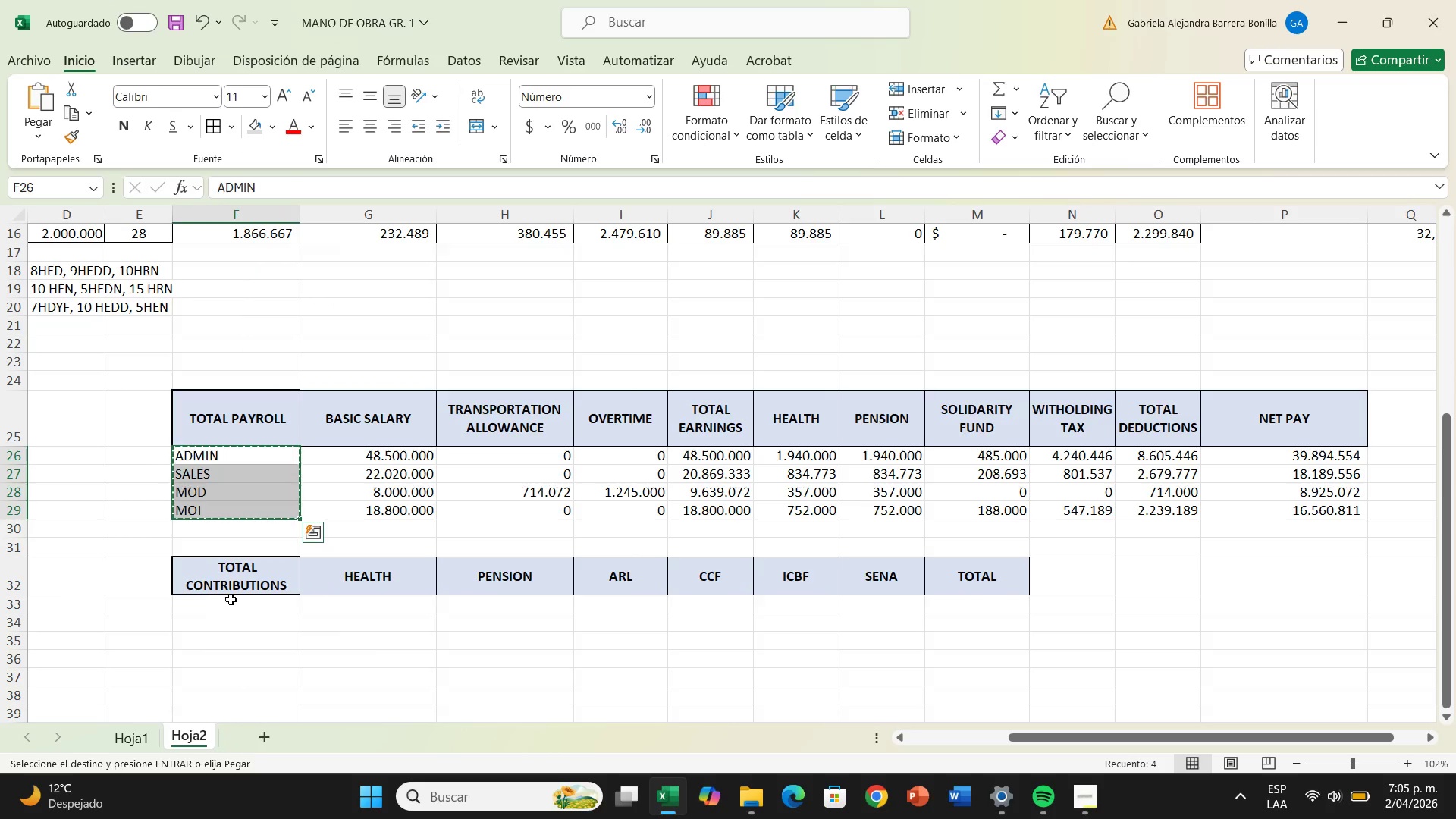 
left_click([231, 599])
 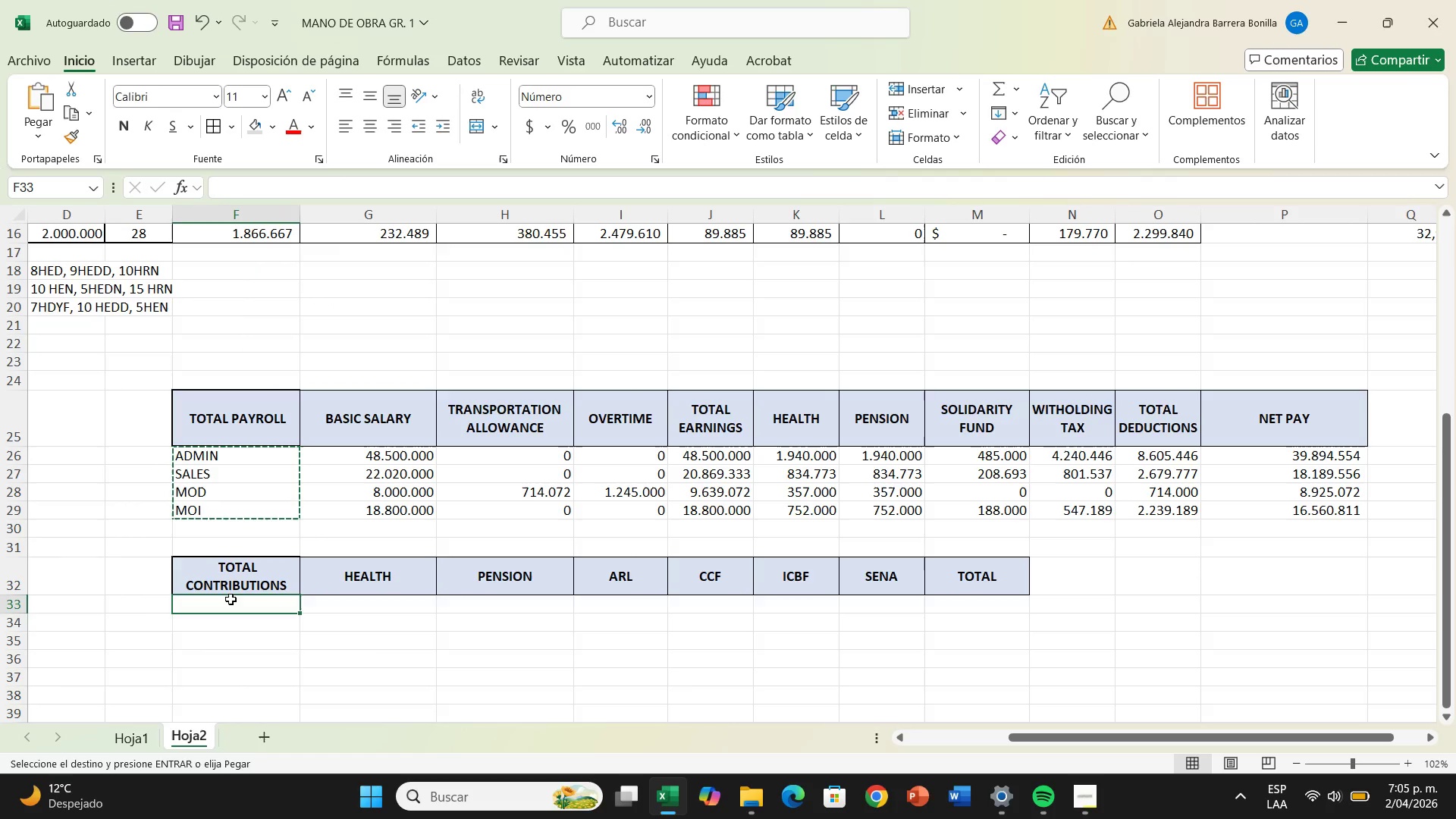 
key(Enter)
 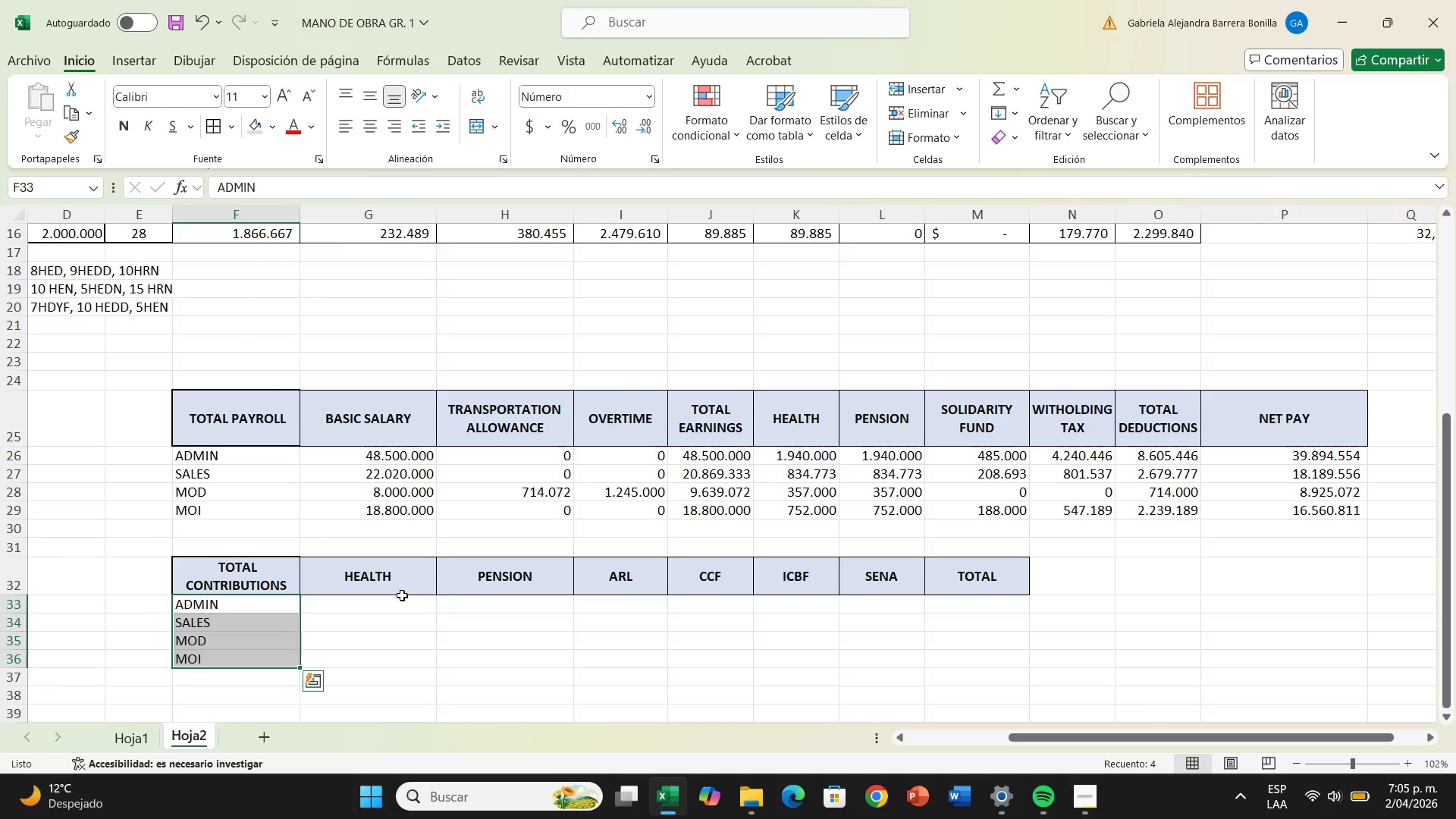 
left_click([402, 597])
 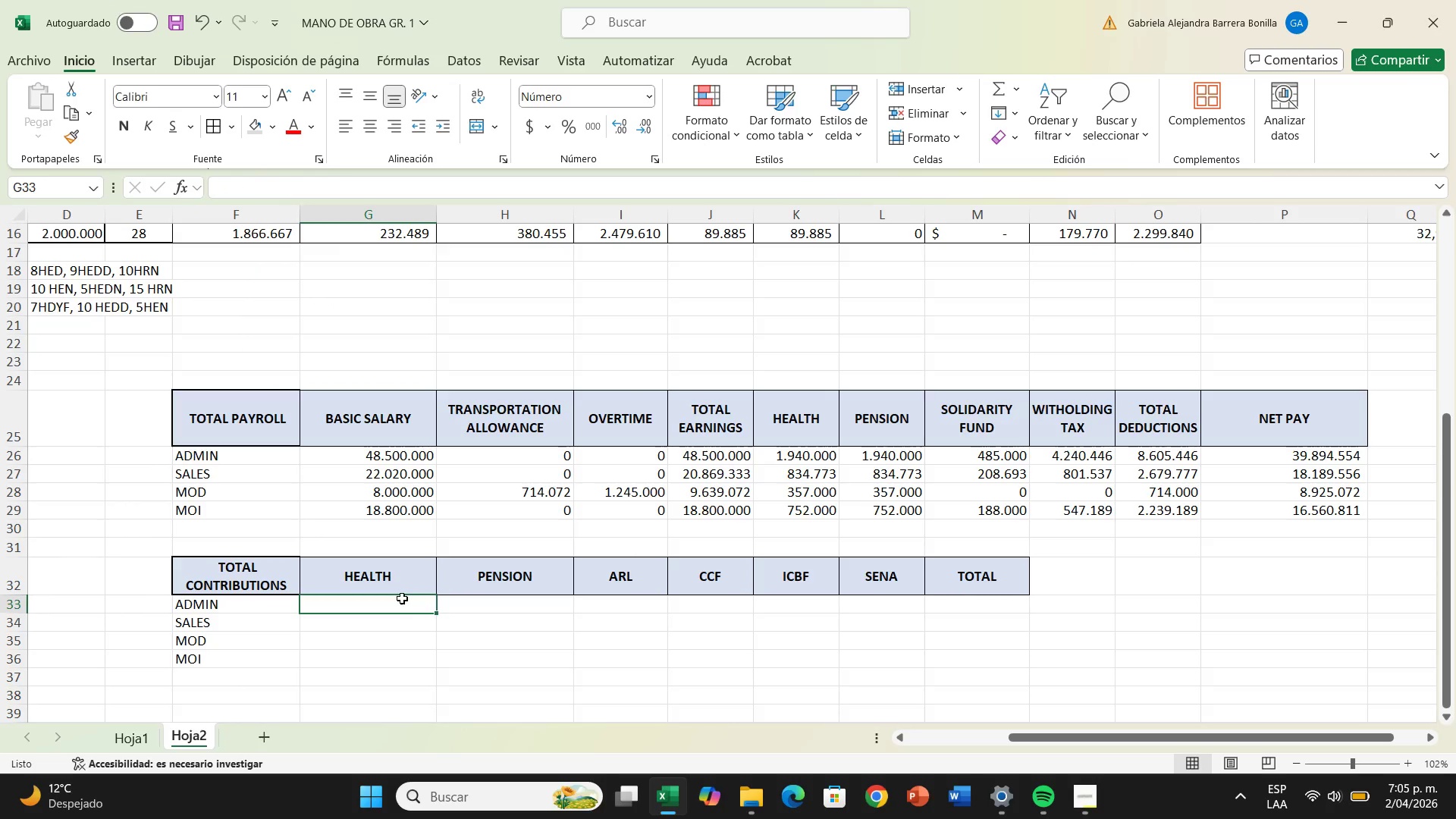 
key(Shift+0)
 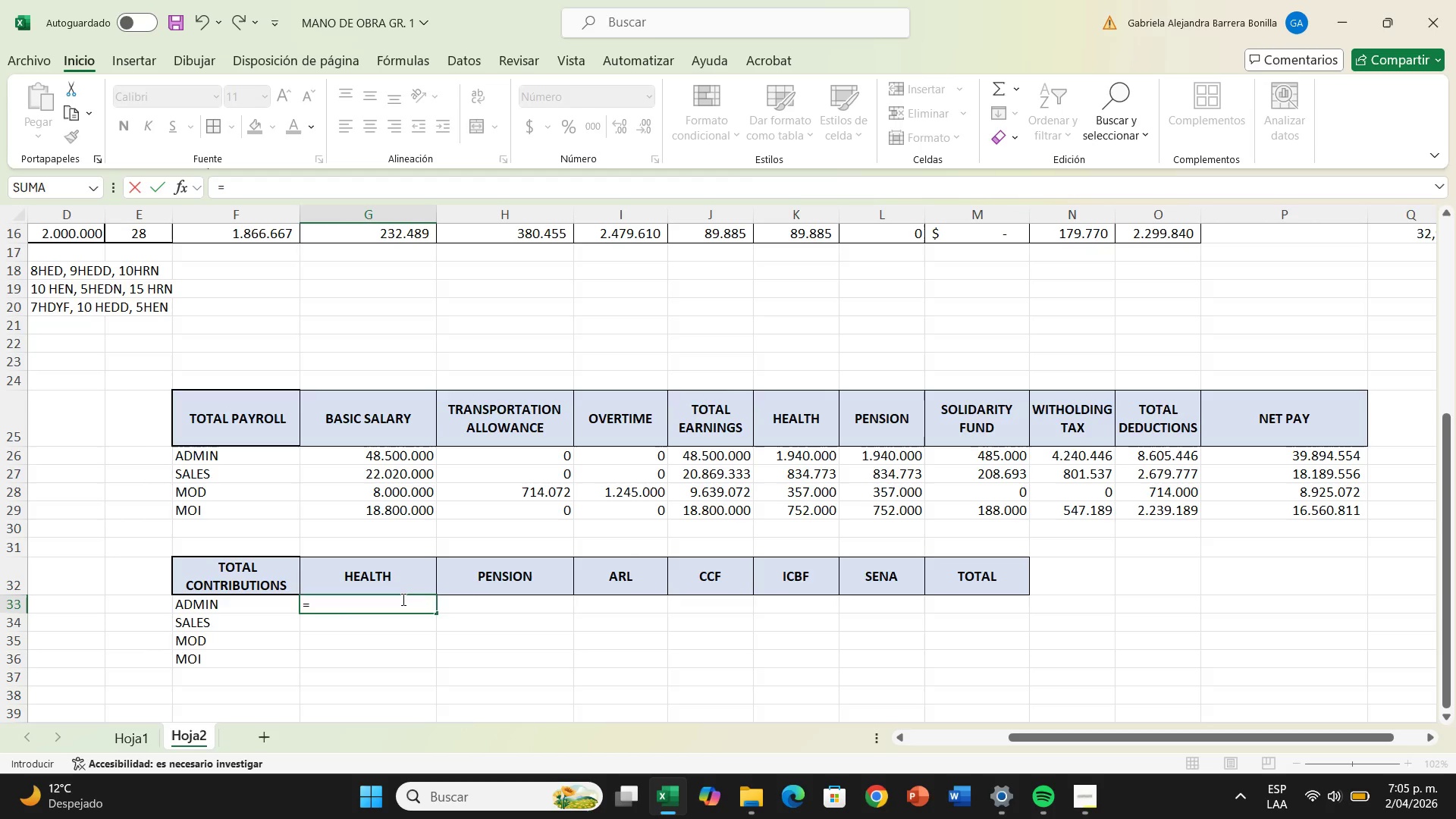 
wait(12.91)
 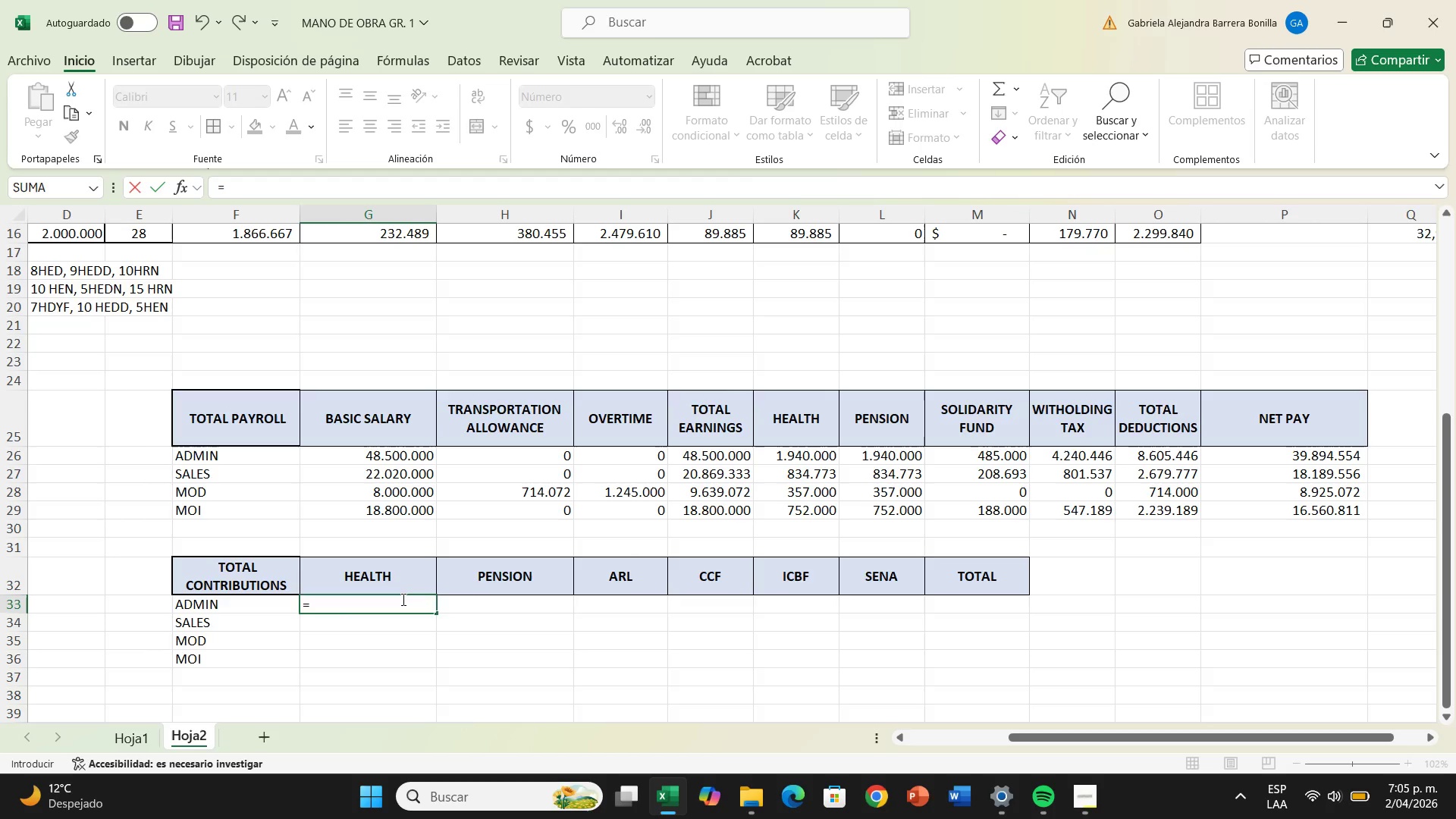 
left_click([692, 453])
 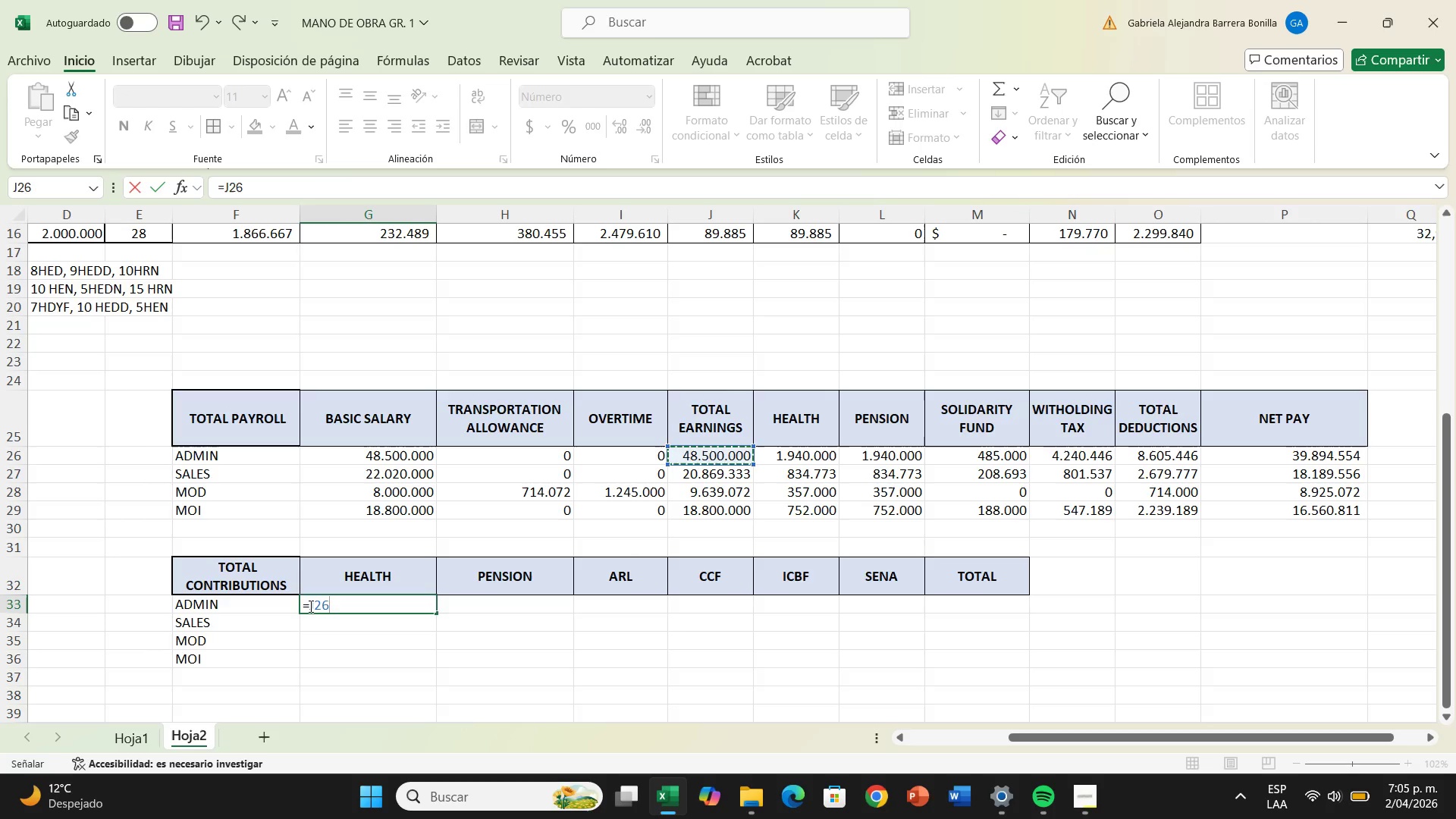 
left_click([309, 606])
 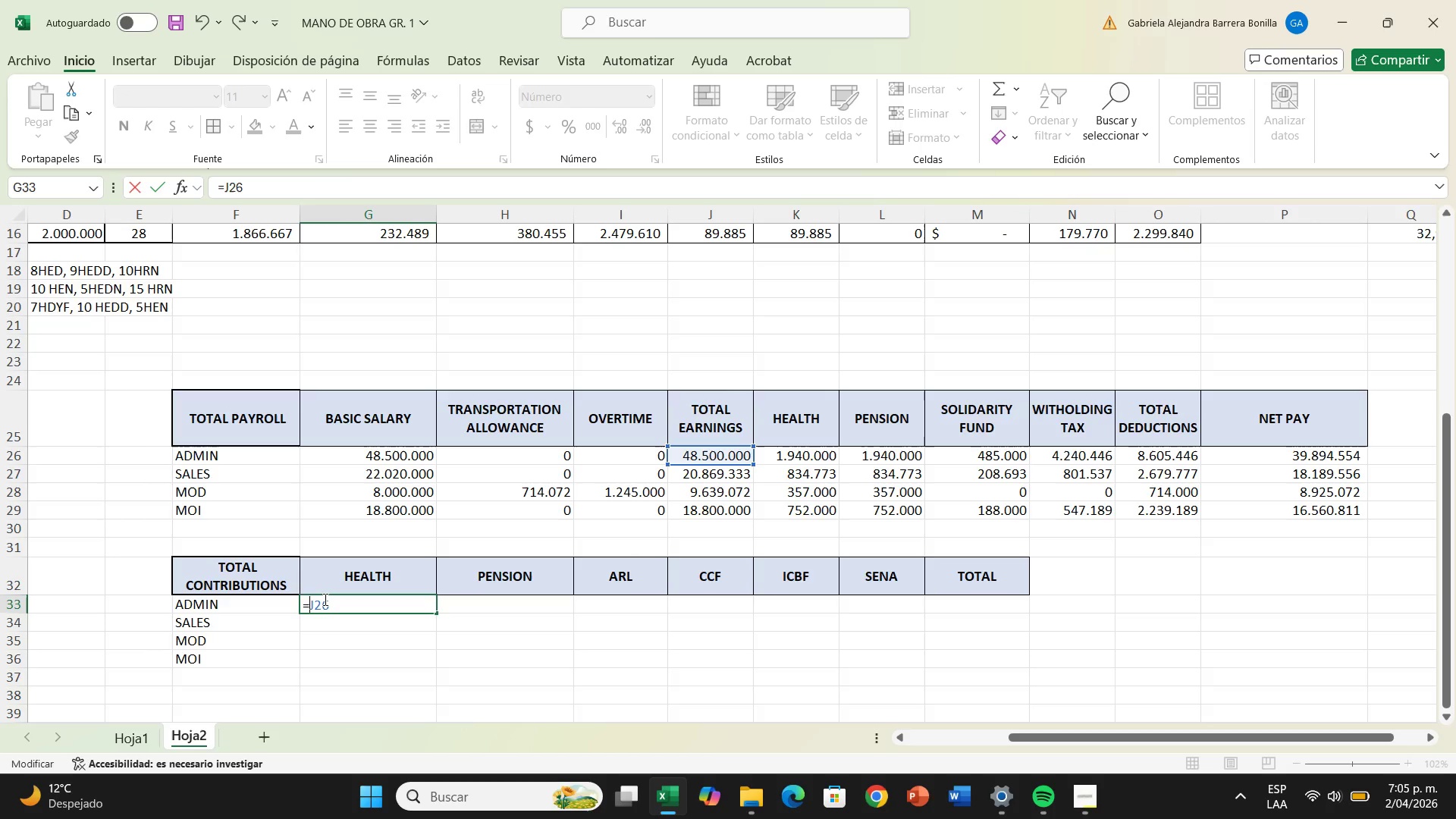 
left_click([350, 604])
 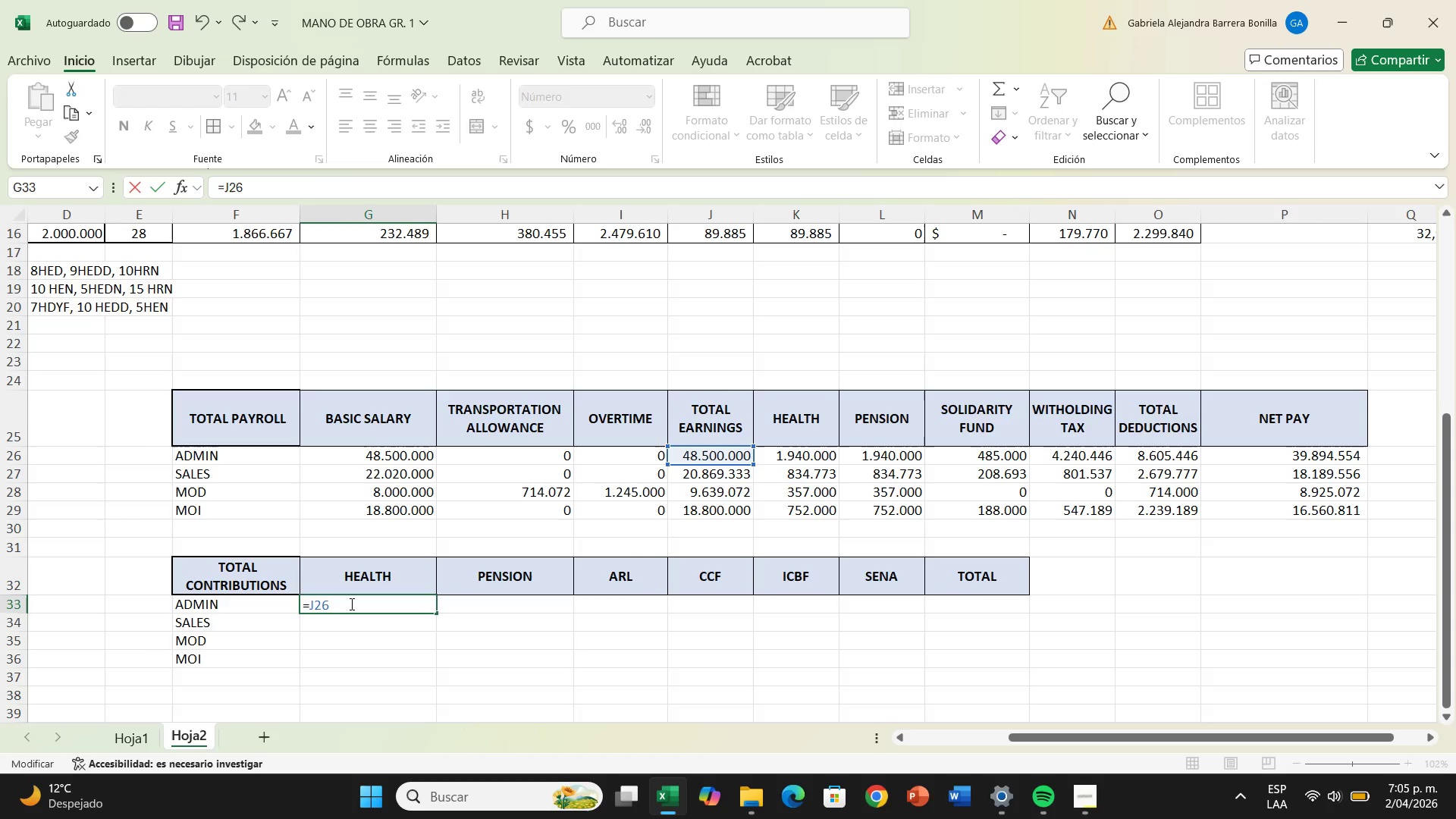 
key(Shift+Equal)
 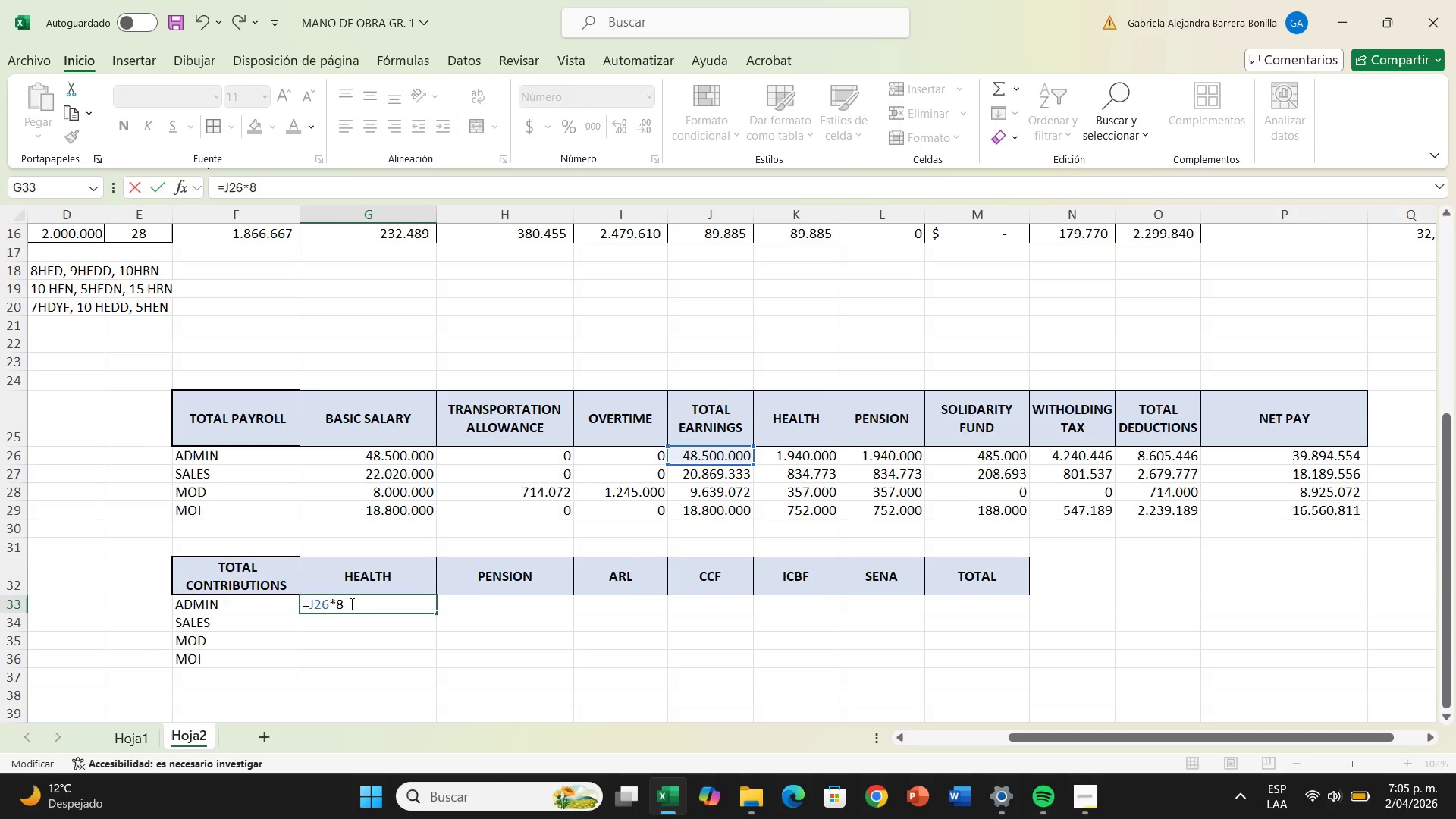 
key(8)
 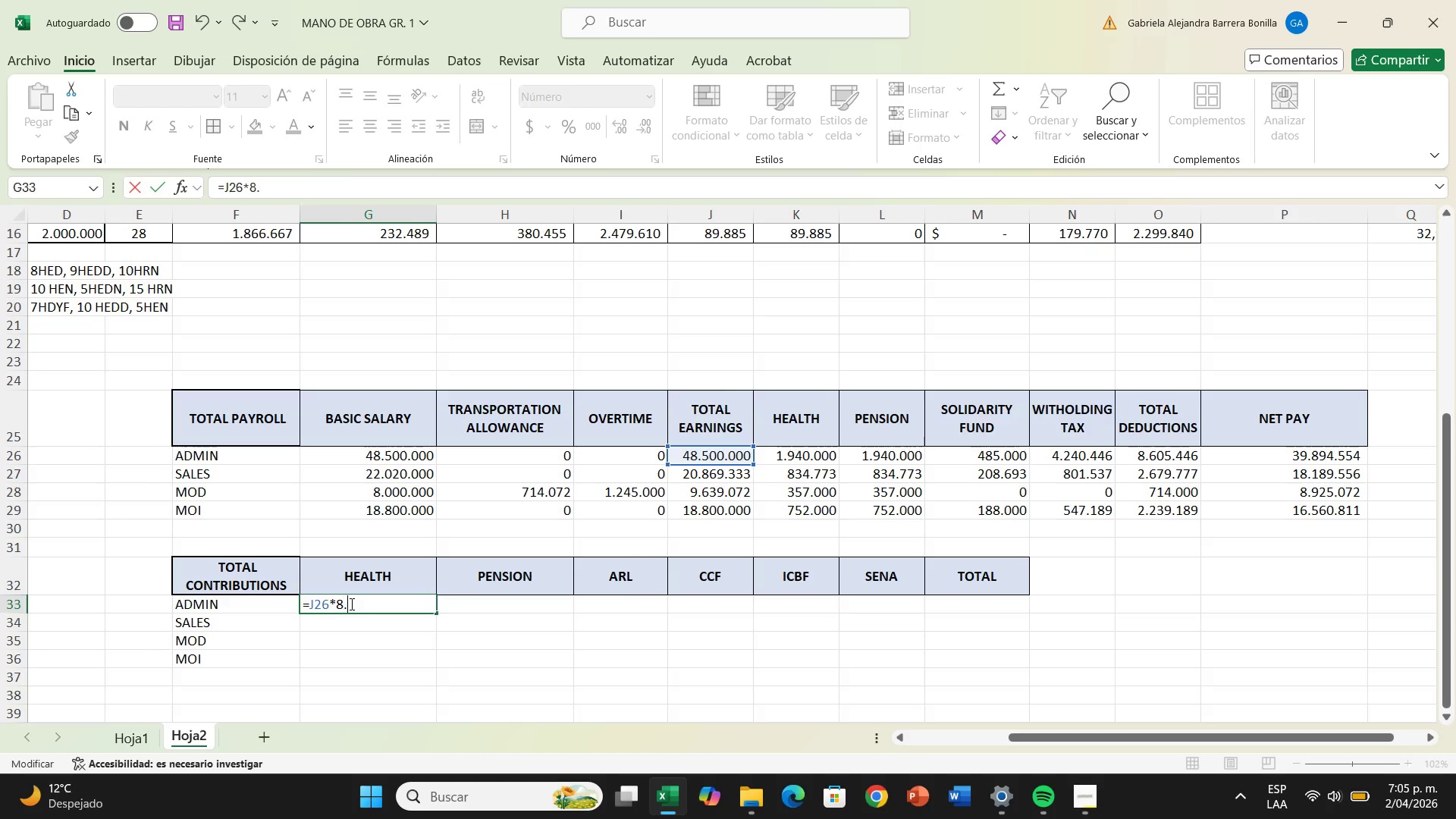 
key(Period)
 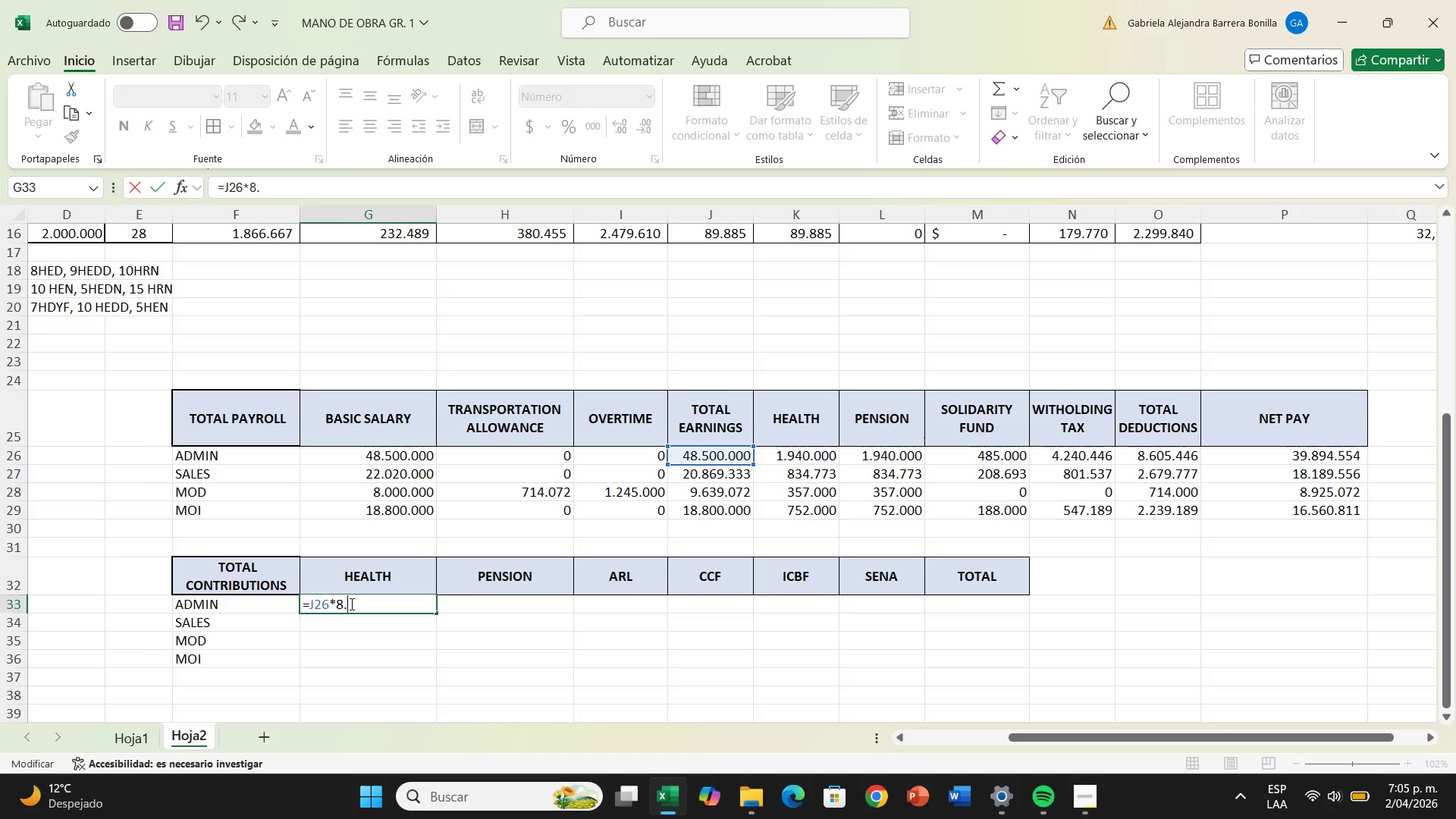 
key(5)
 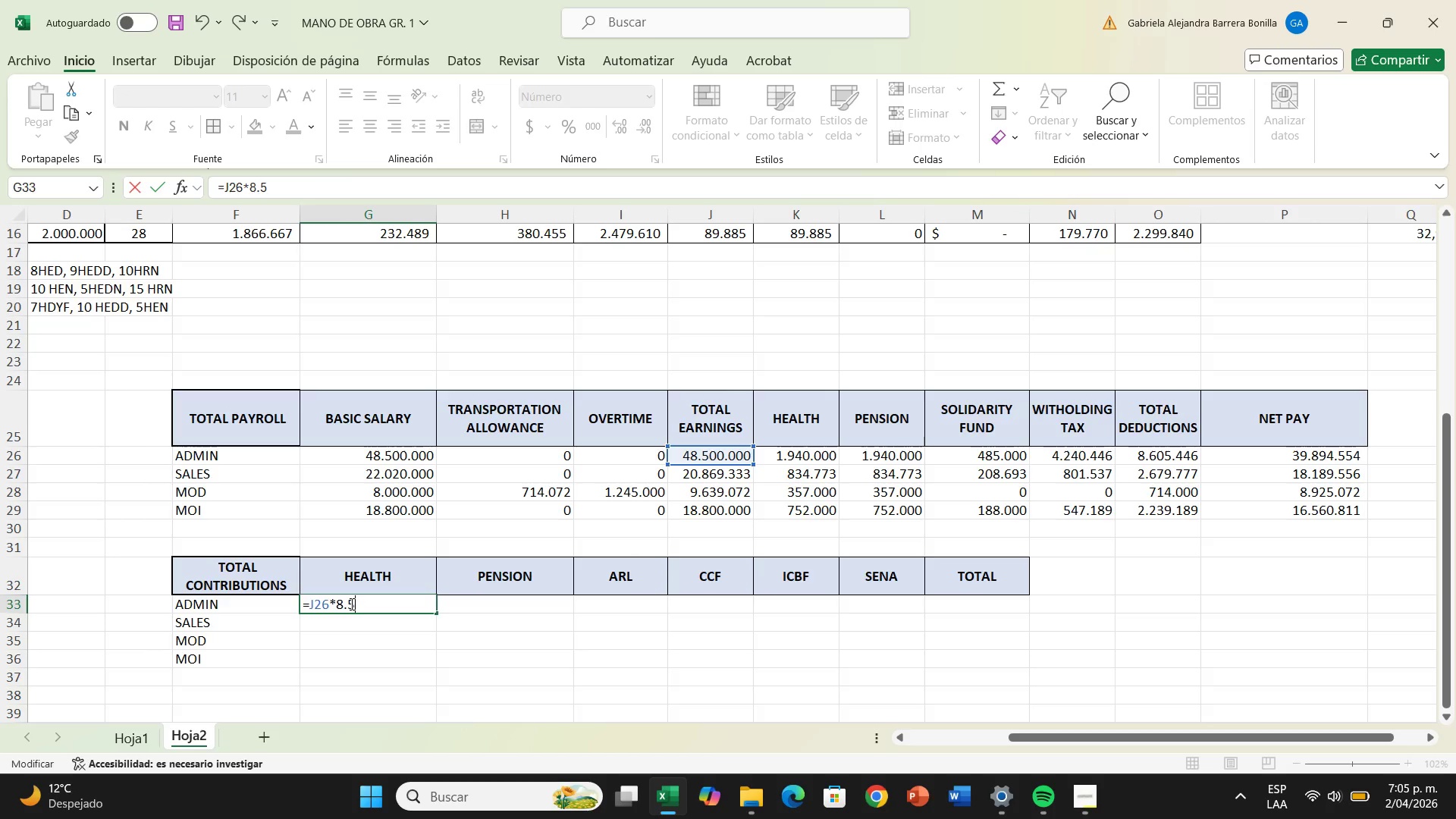 
key(Enter)
 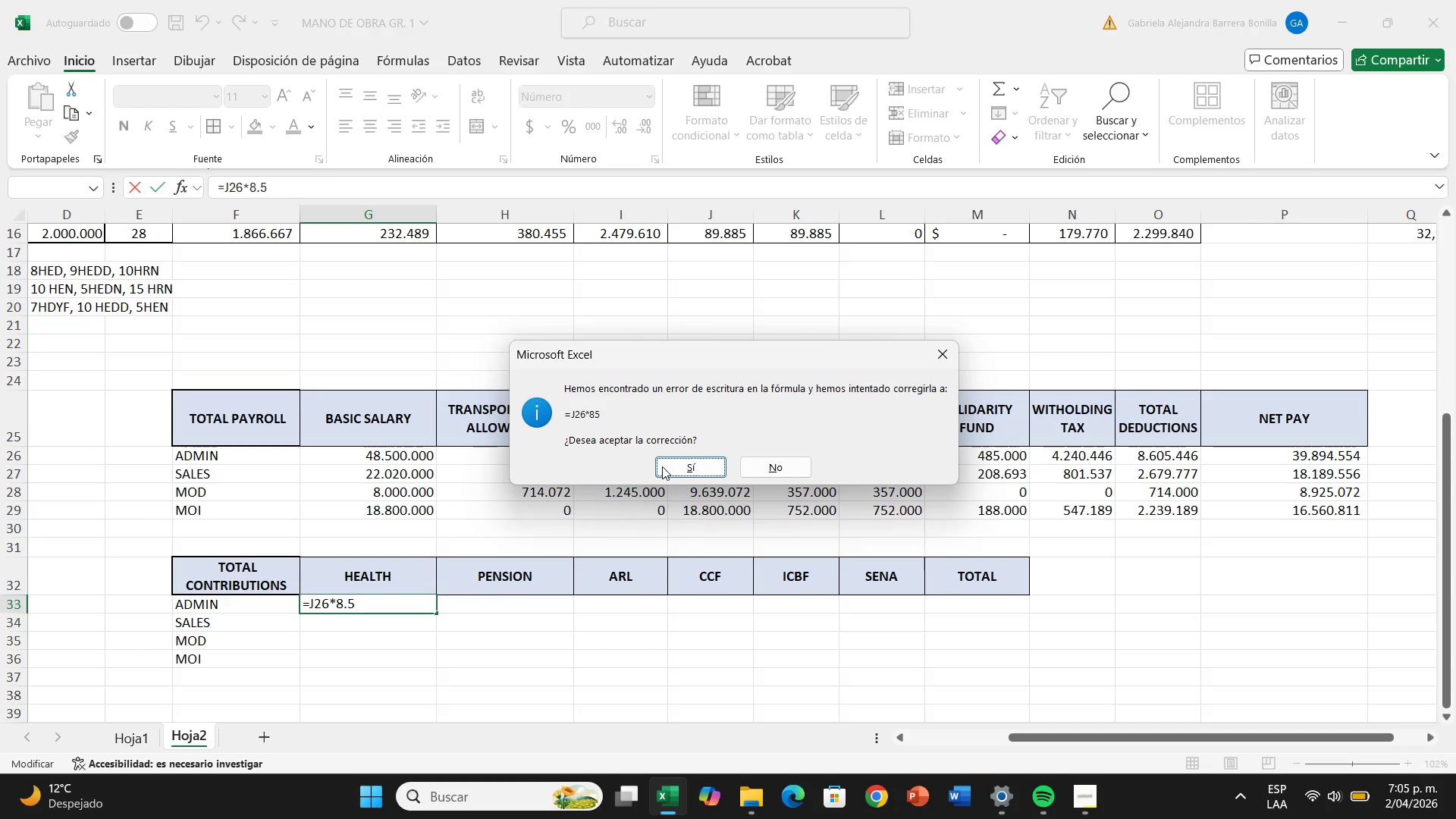 
left_click([680, 463])
 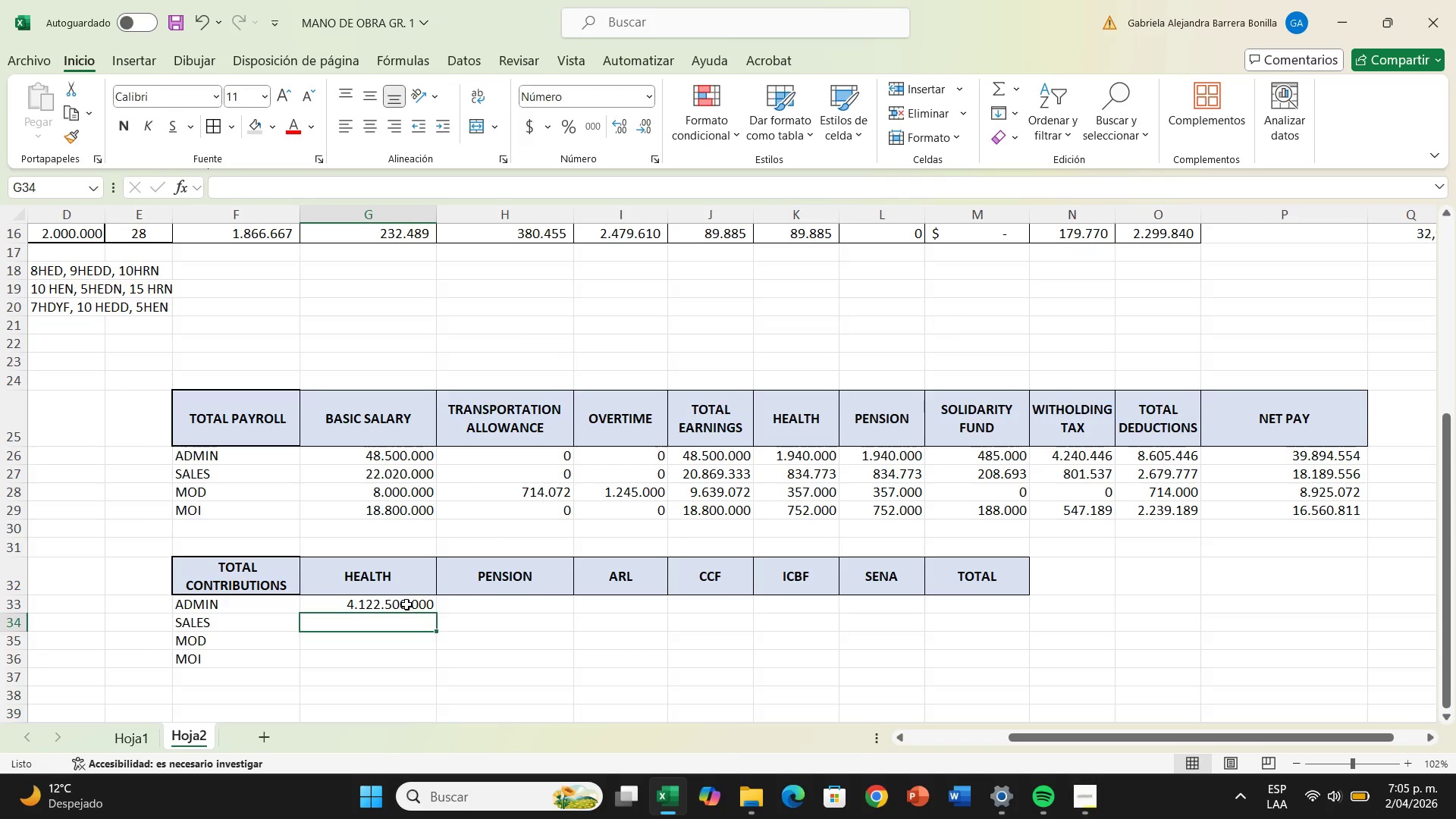 
double_click([406, 604])
 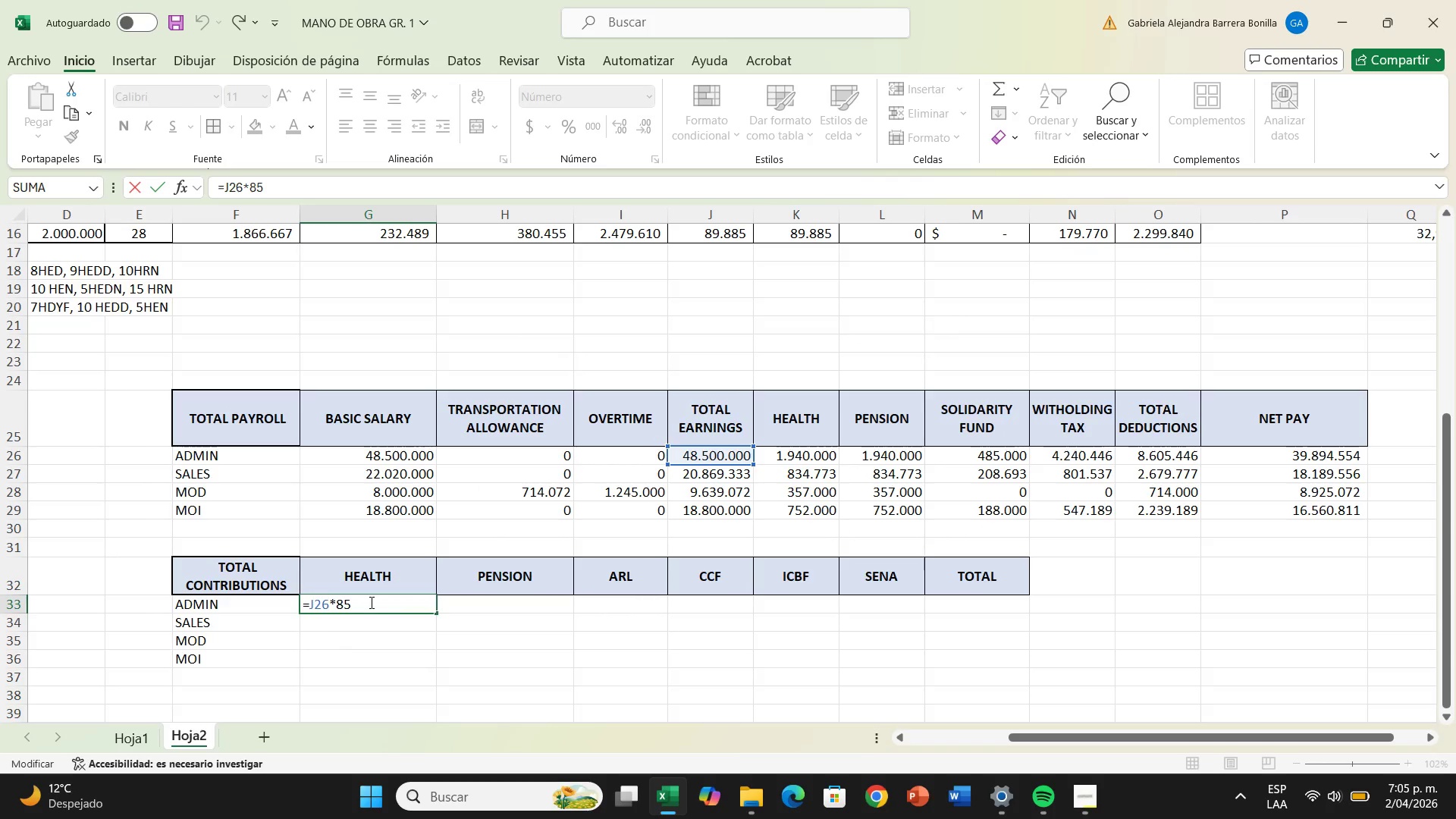 
left_click([370, 602])
 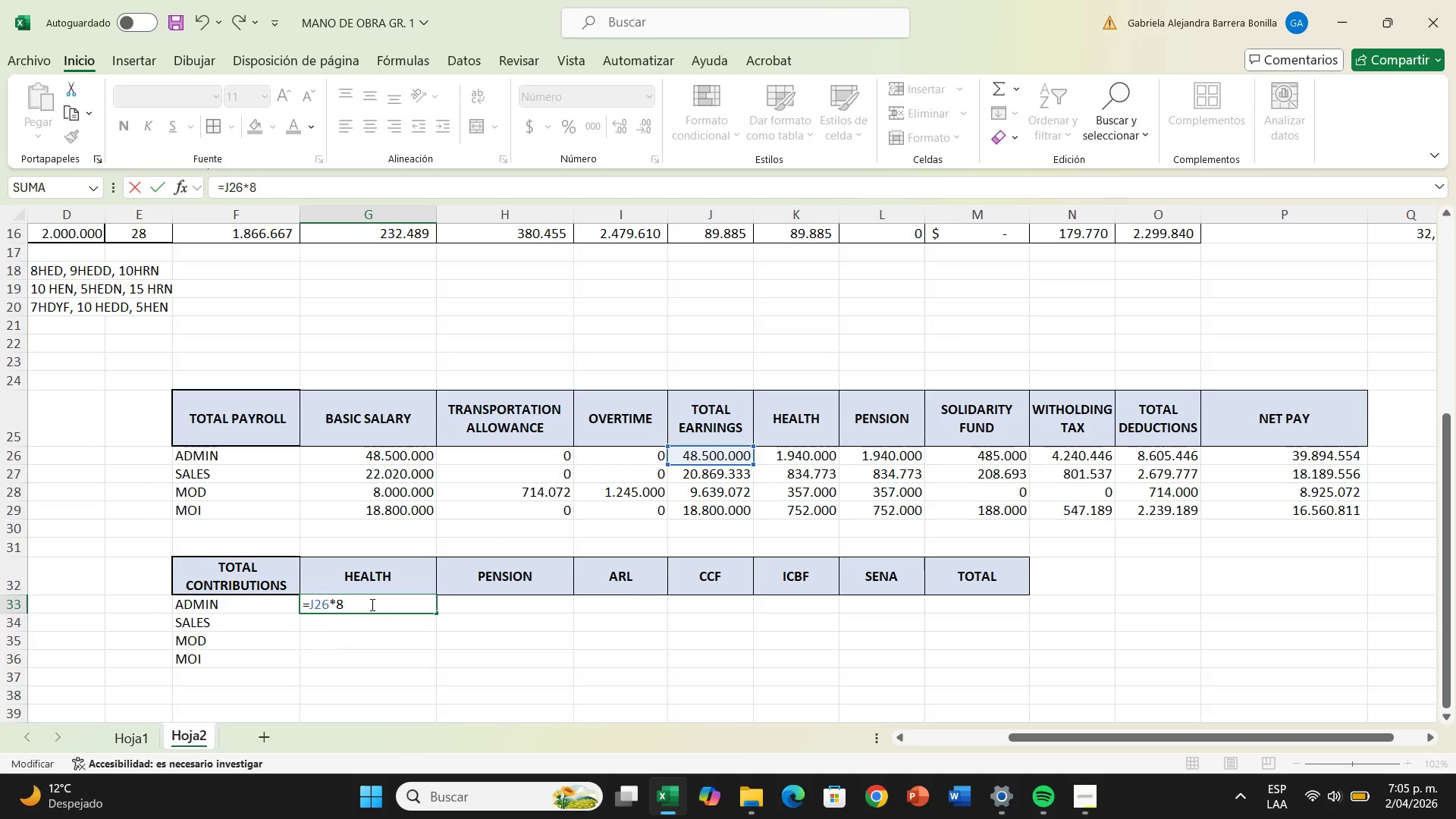 
key(Backspace)
type(,5%)
 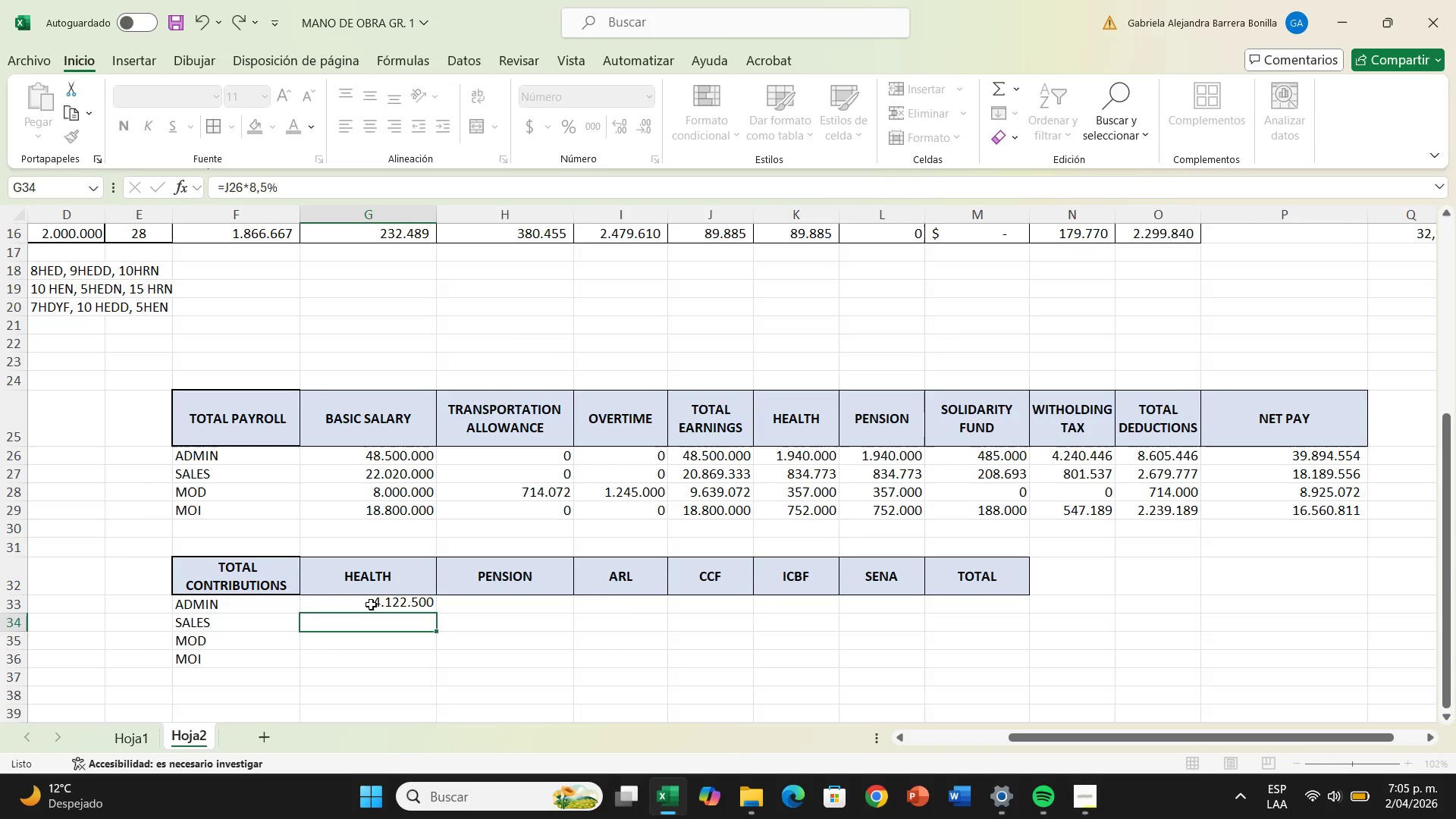 
 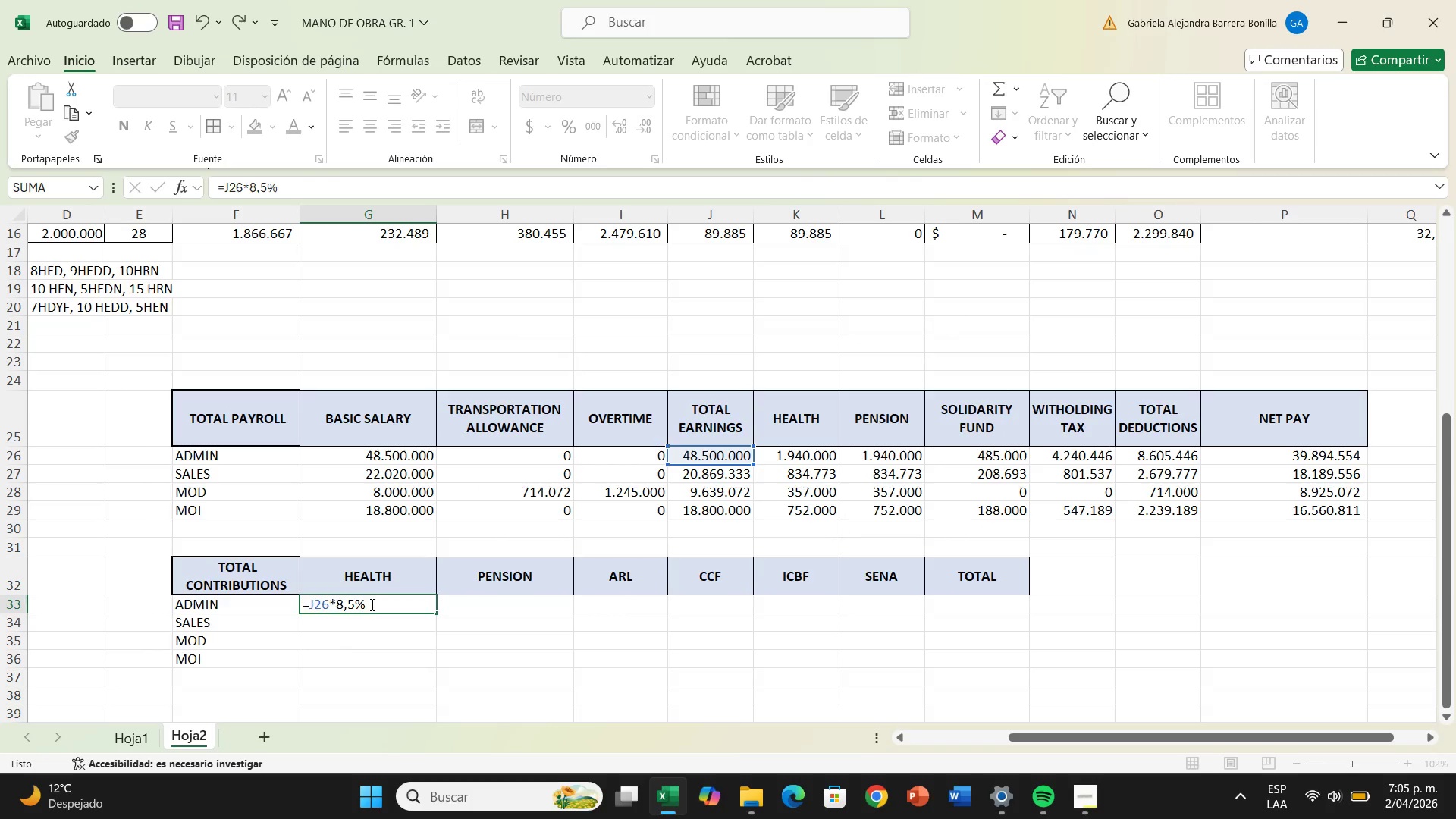 
key(Enter)
 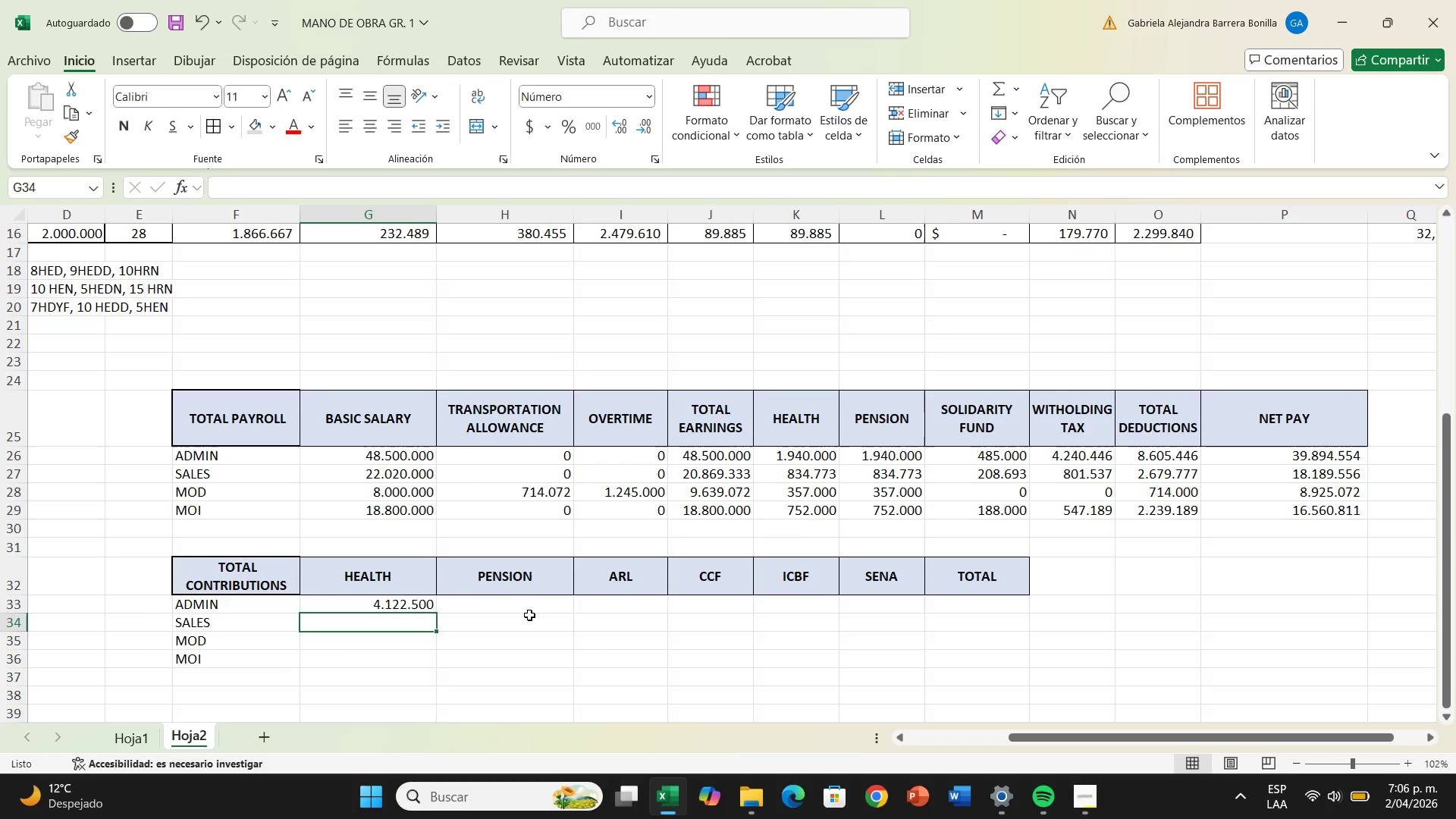 
left_click([532, 604])
 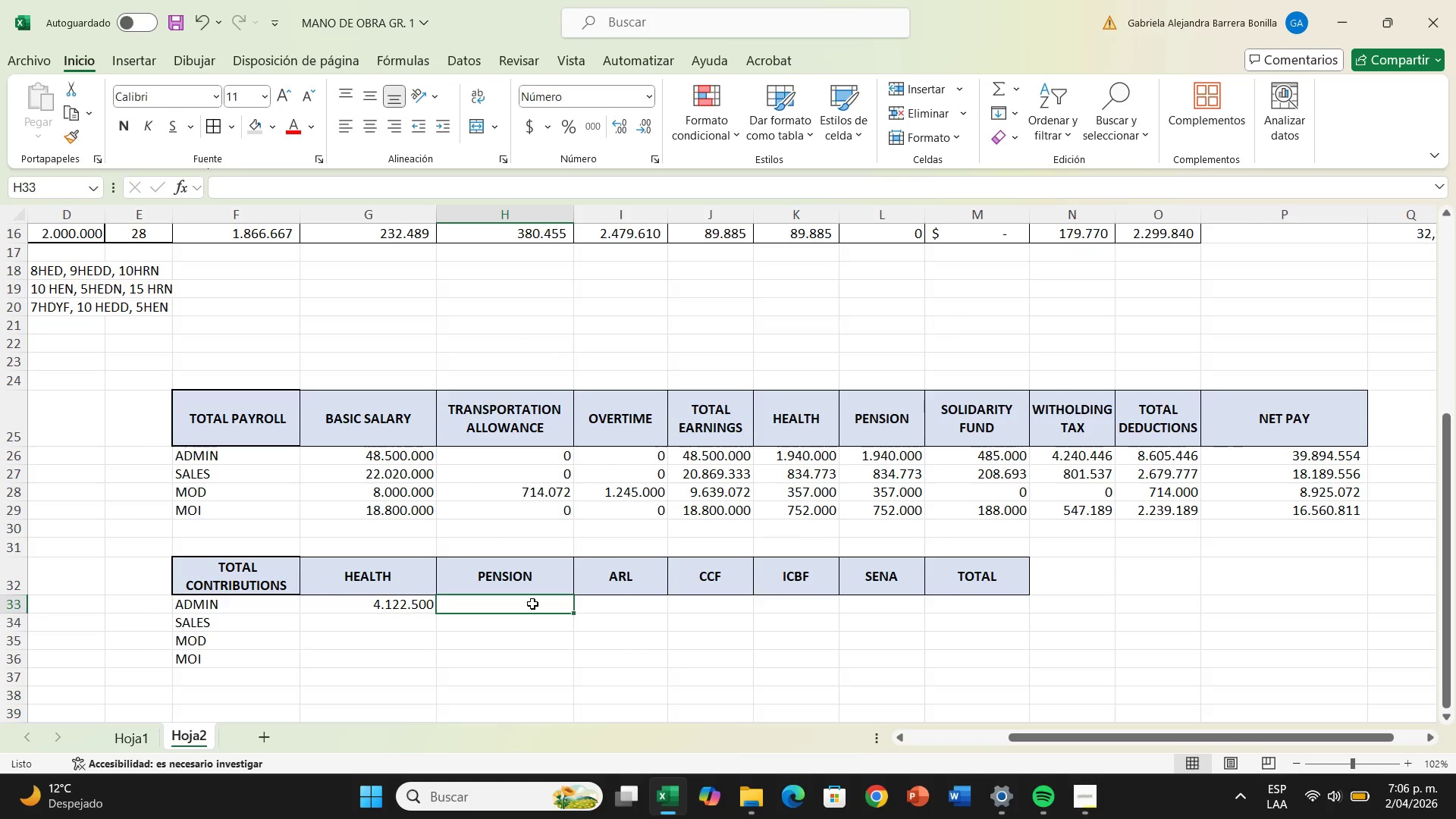 
key(Shift+ShiftRight)
 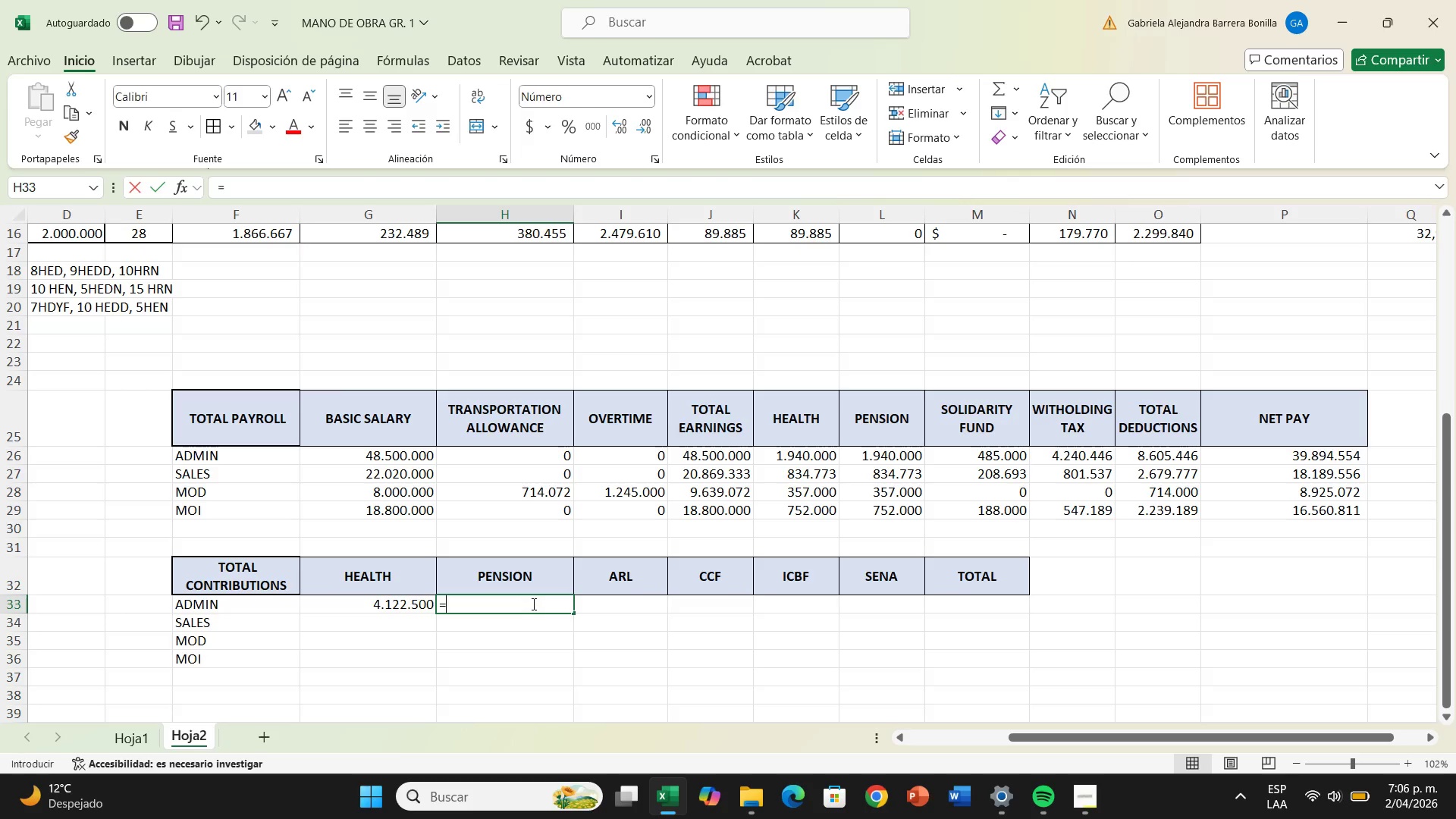 
key(Shift+0)
 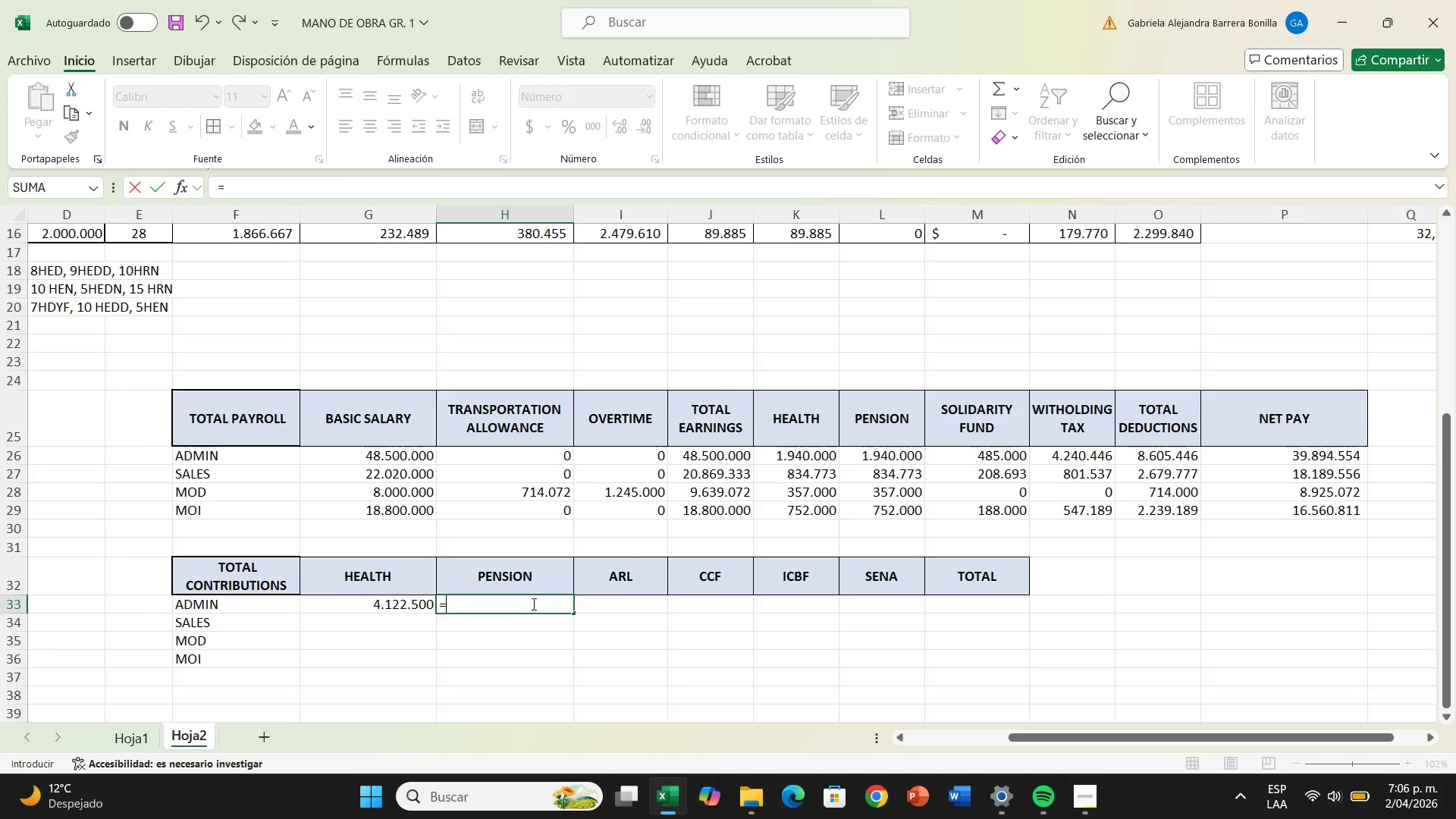 
key(Shift+8)
 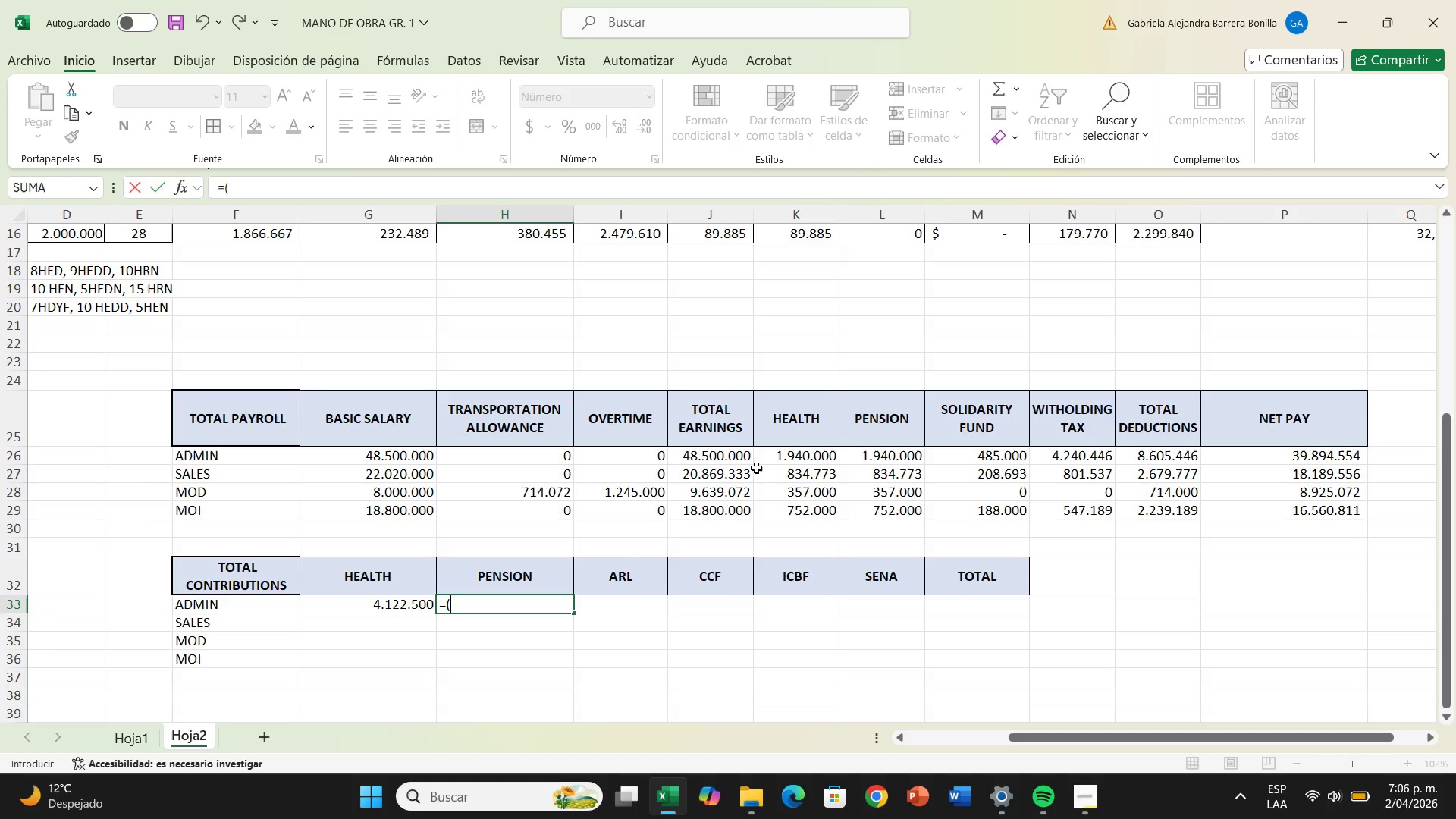 
left_click([736, 457])
 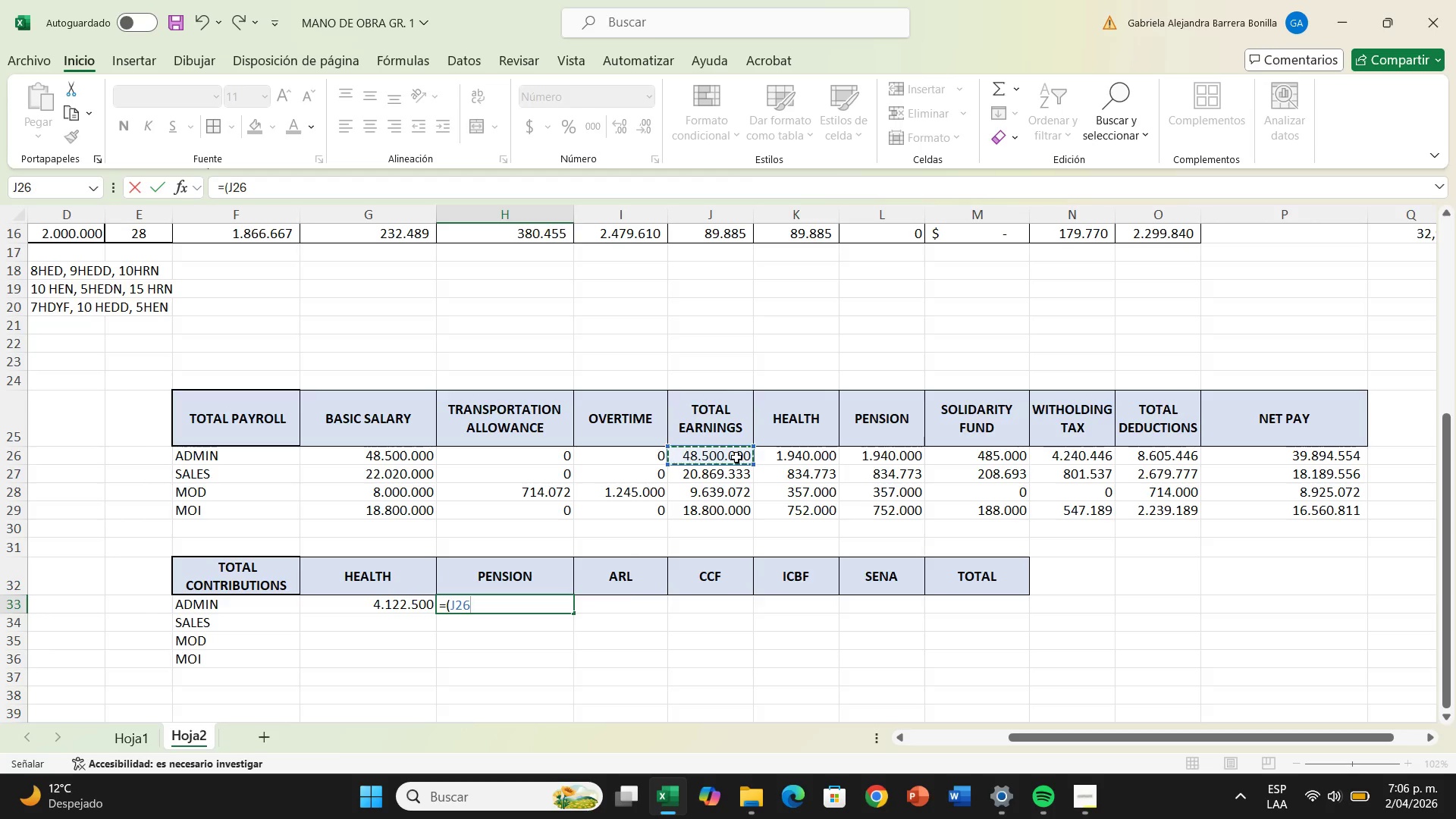 
wait(5.45)
 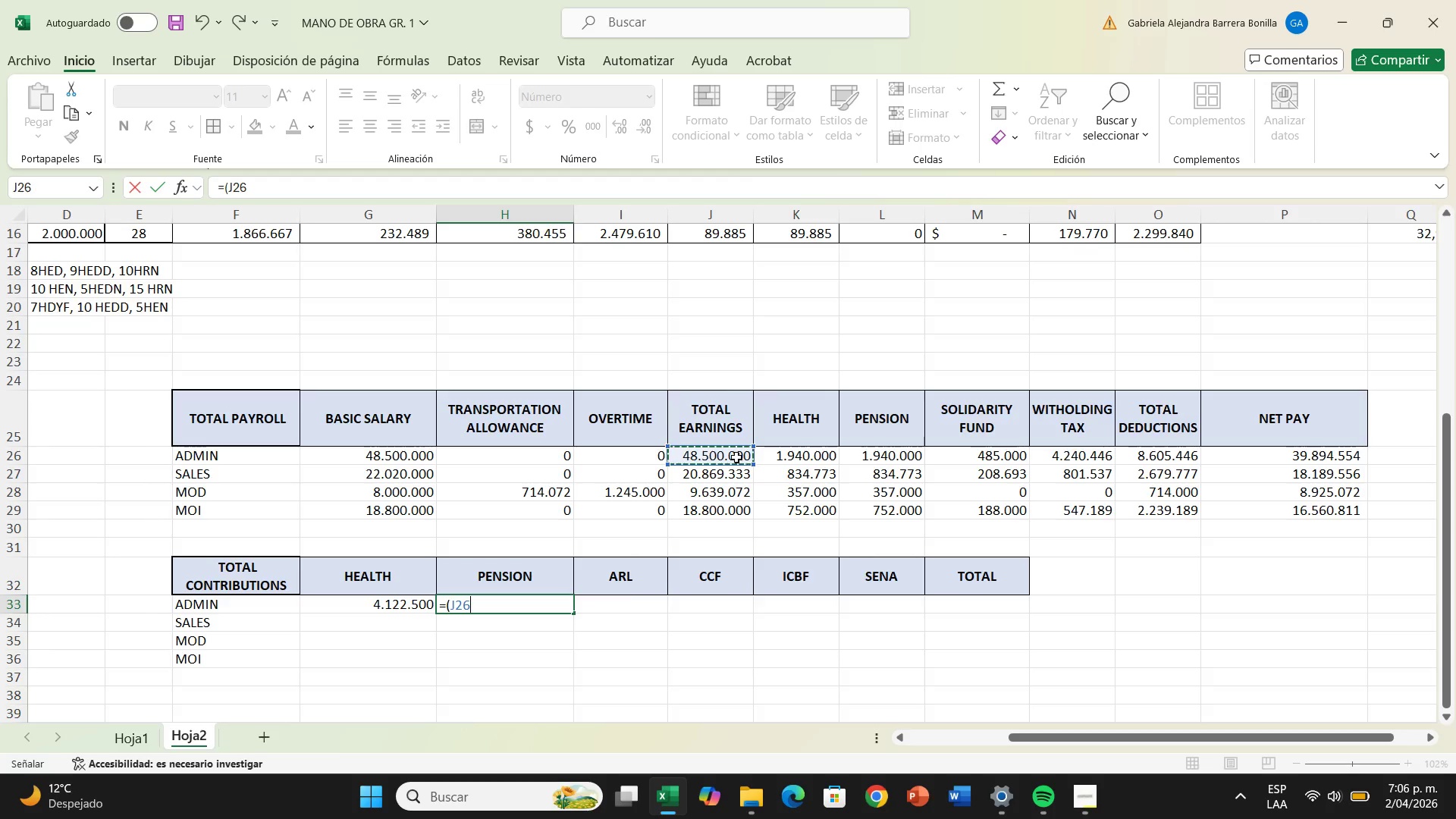 
key(Minus)
 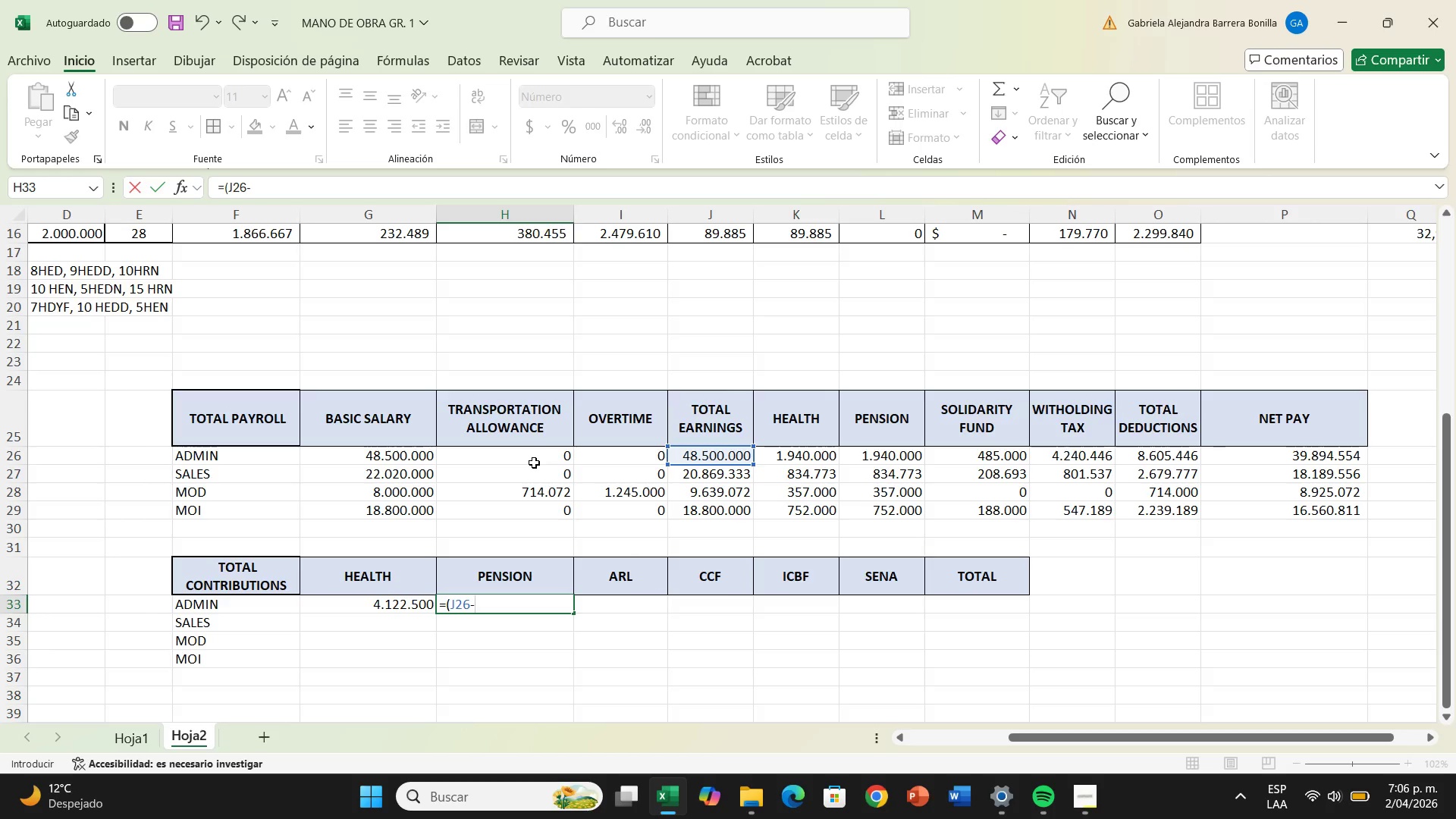 
left_click([534, 456])
 